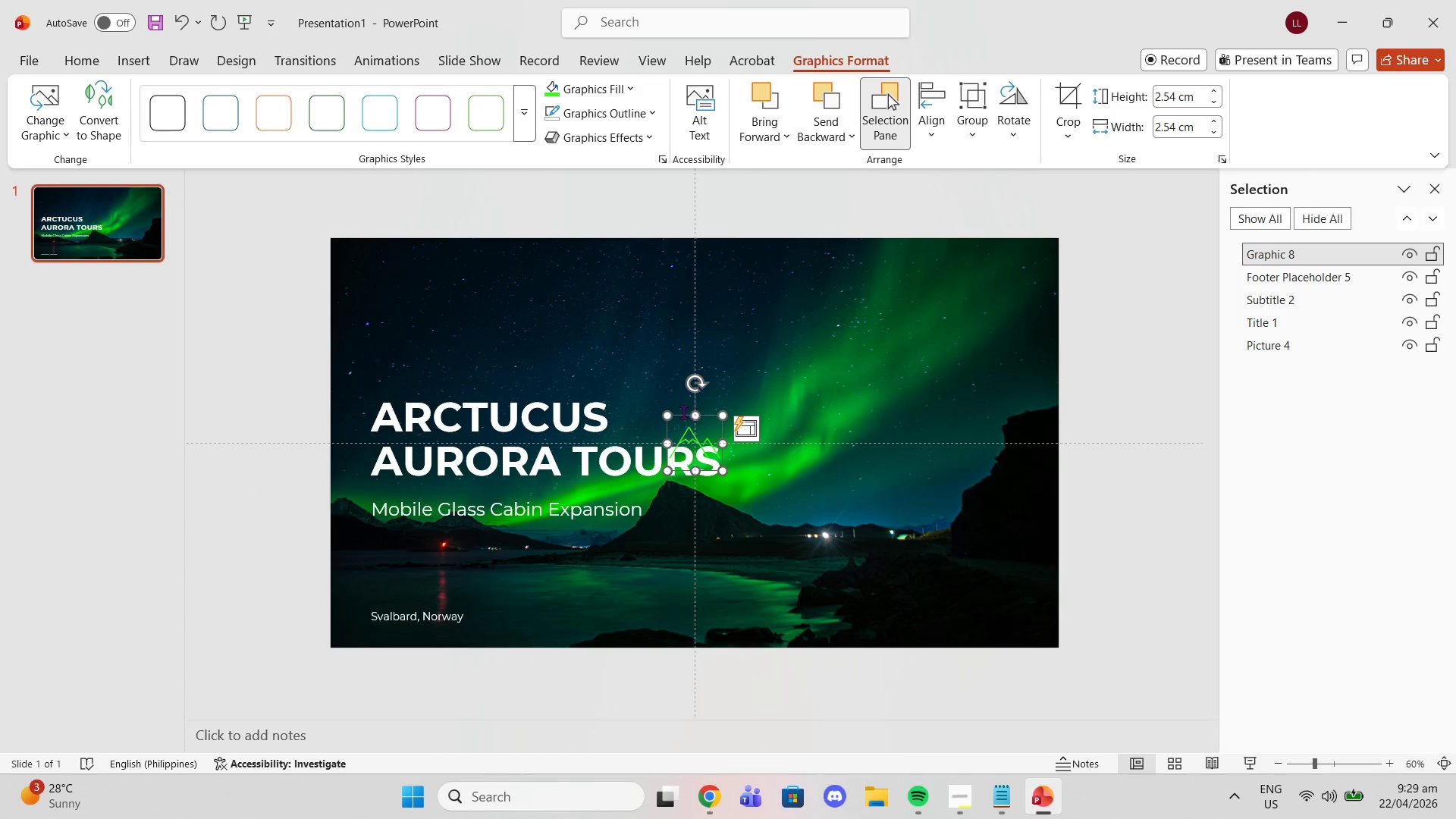 
left_click_drag(start_coordinate=[686, 415], to_coordinate=[438, 253])
 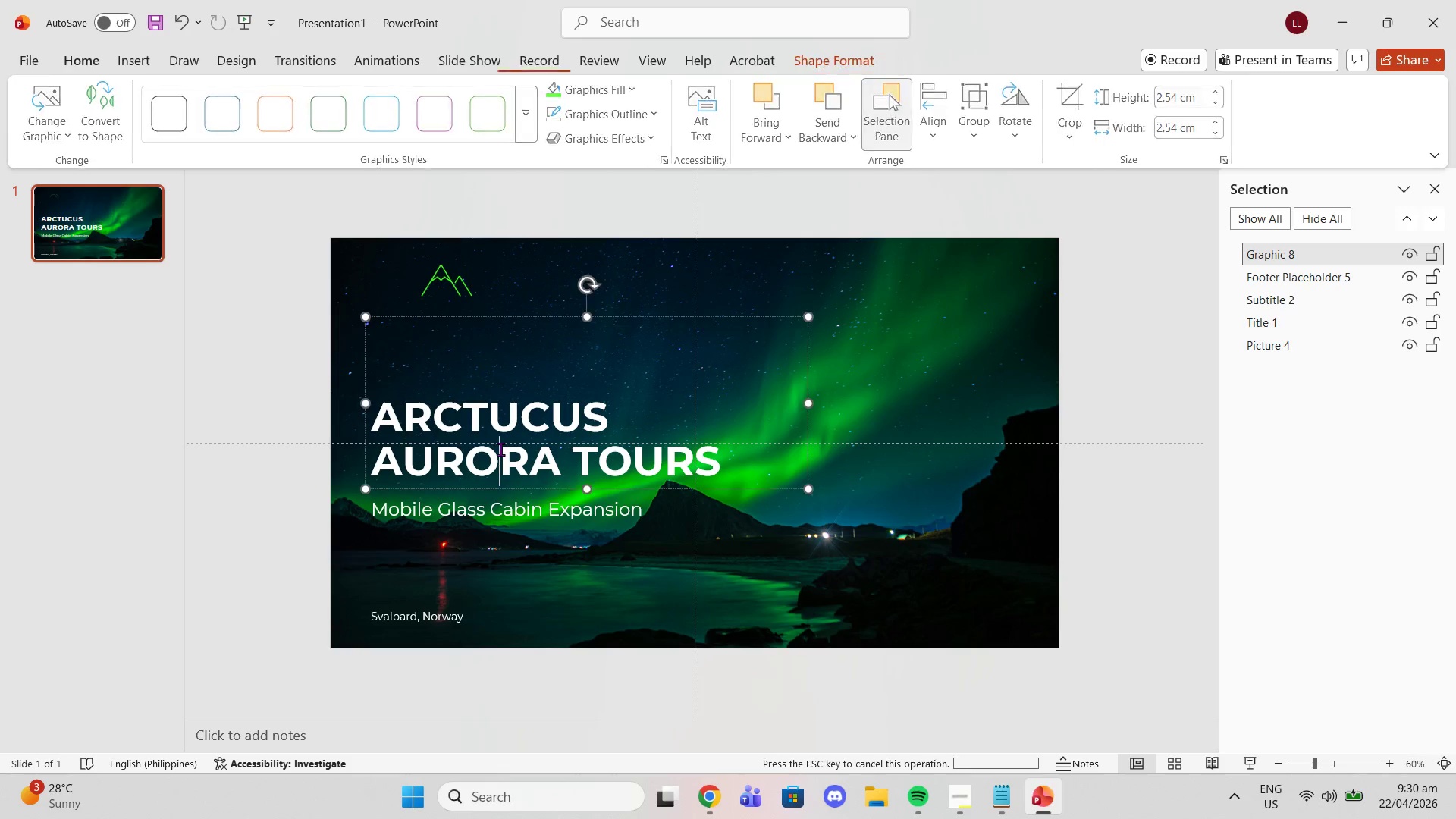 
left_click([500, 449])
 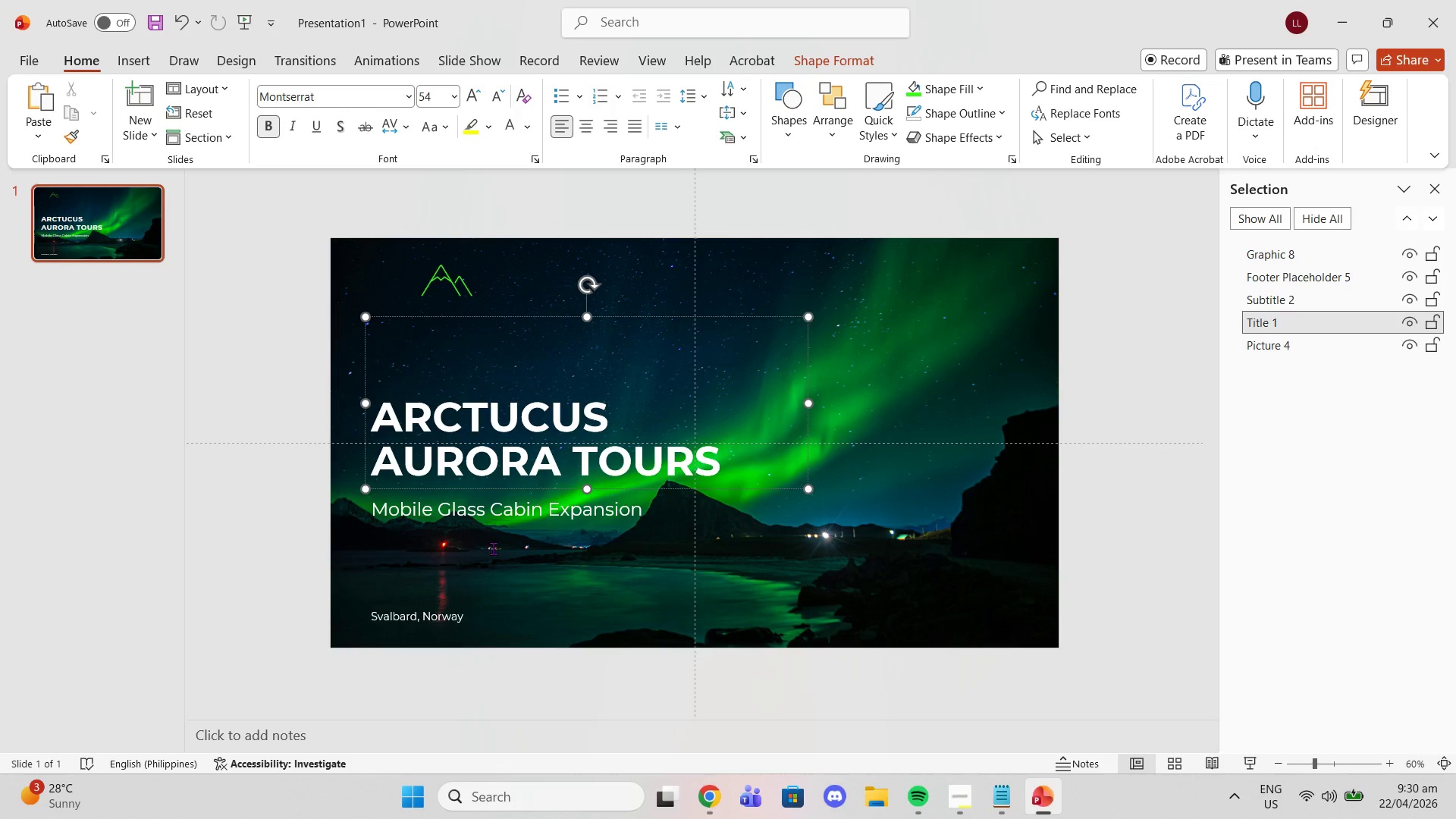 
left_click([488, 521])
 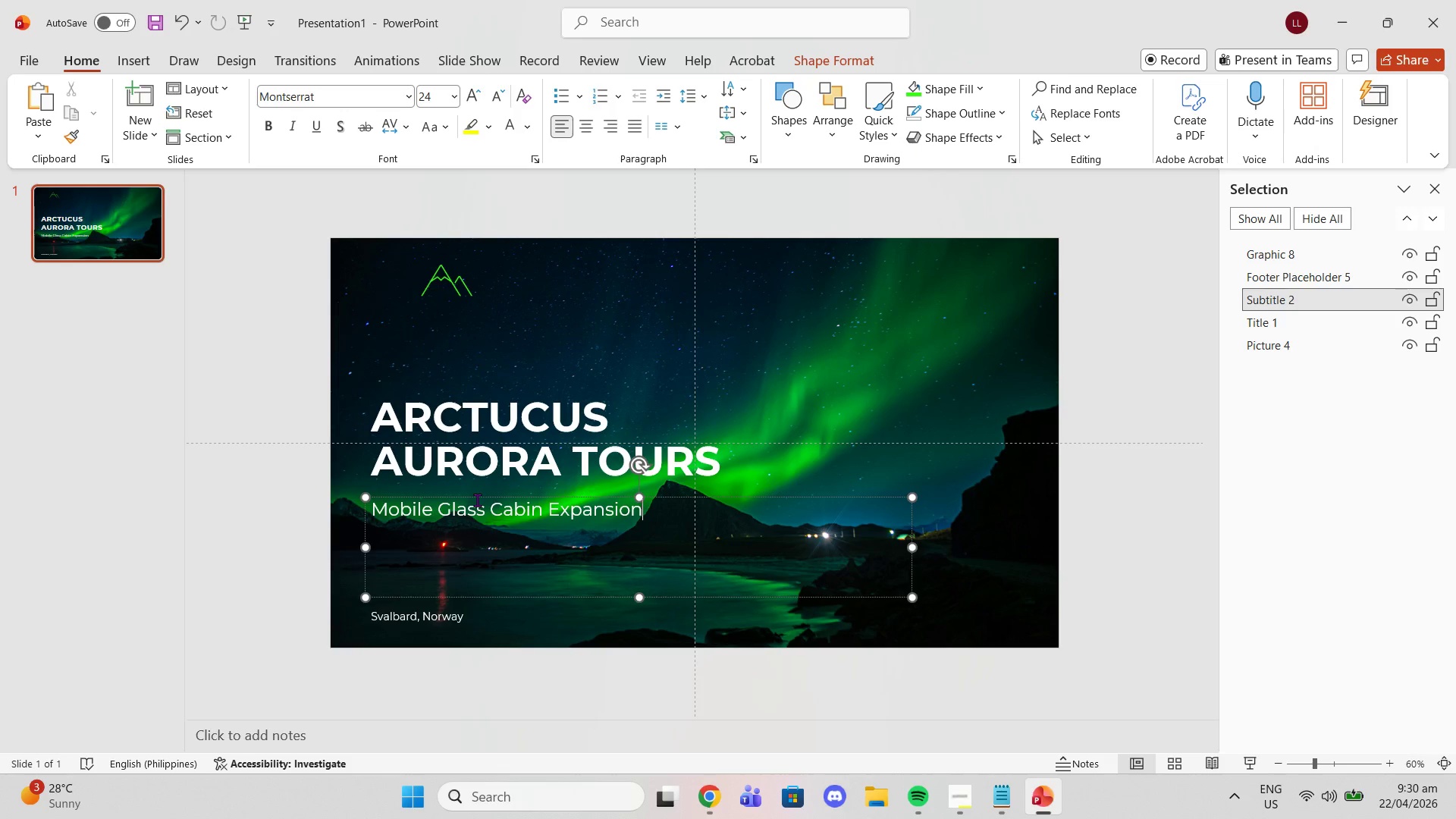 
left_click([477, 500])
 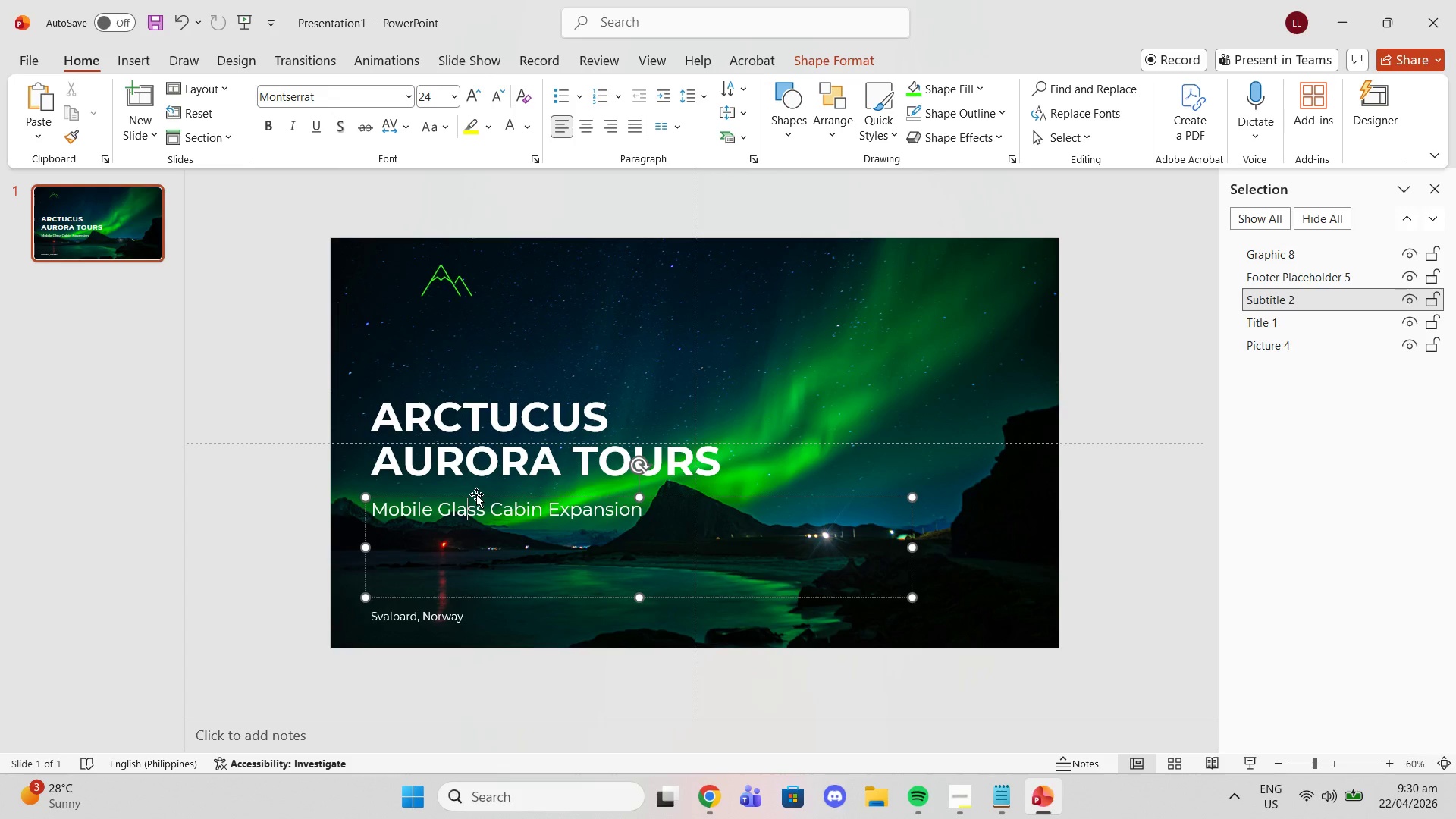 
left_click([476, 494])
 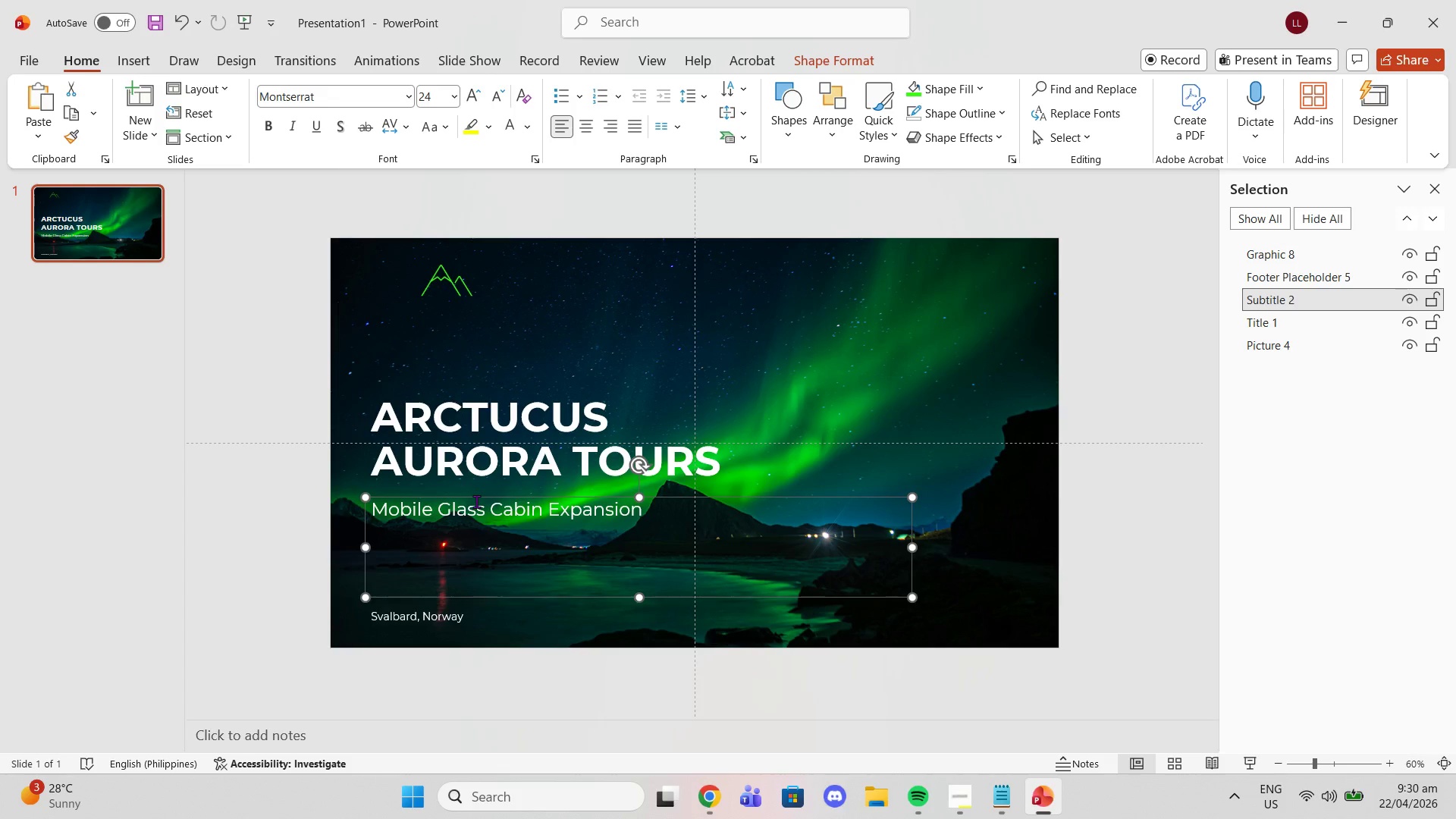 
key(Control+ControlLeft)
 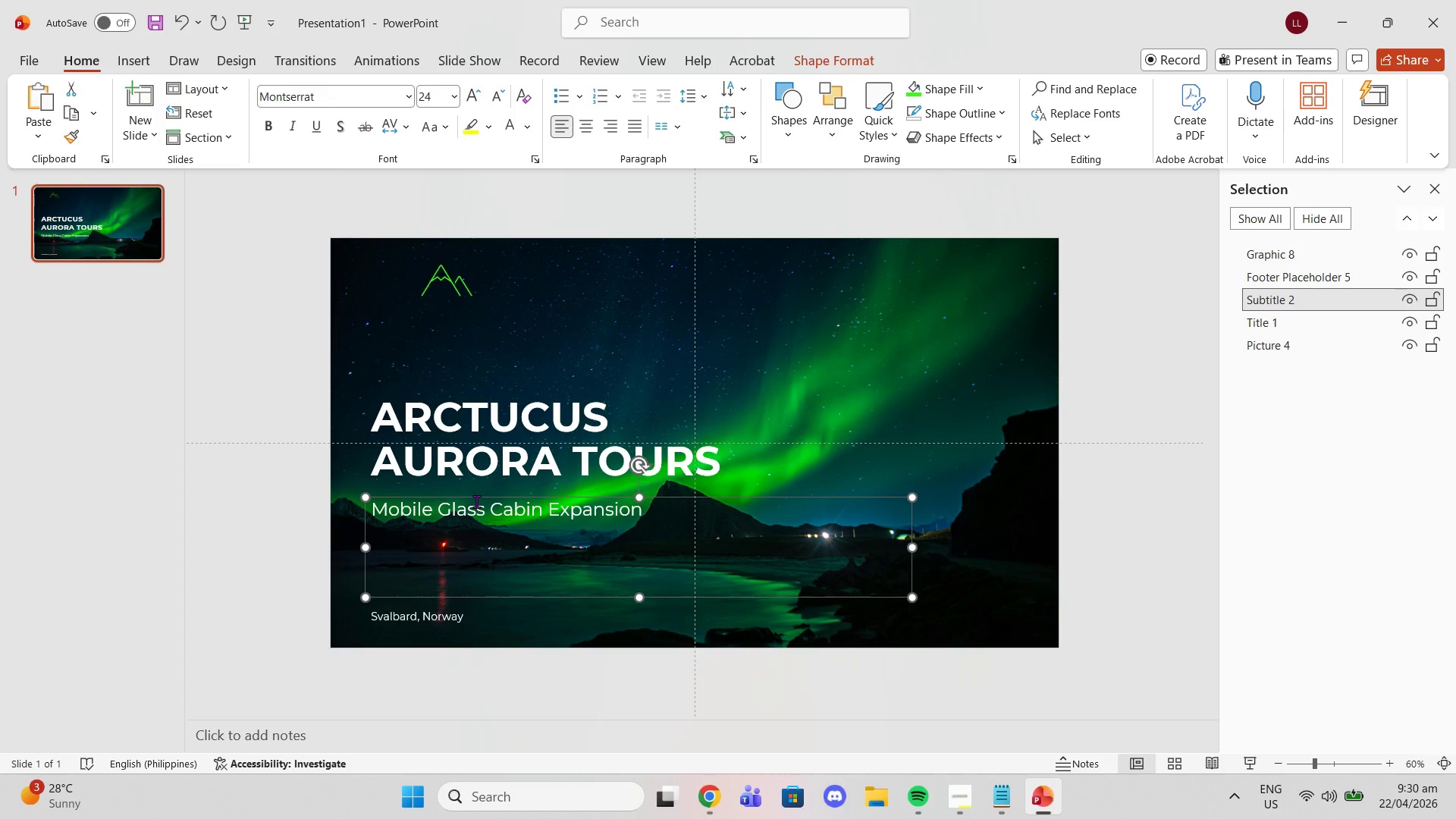 
key(Control+C)
 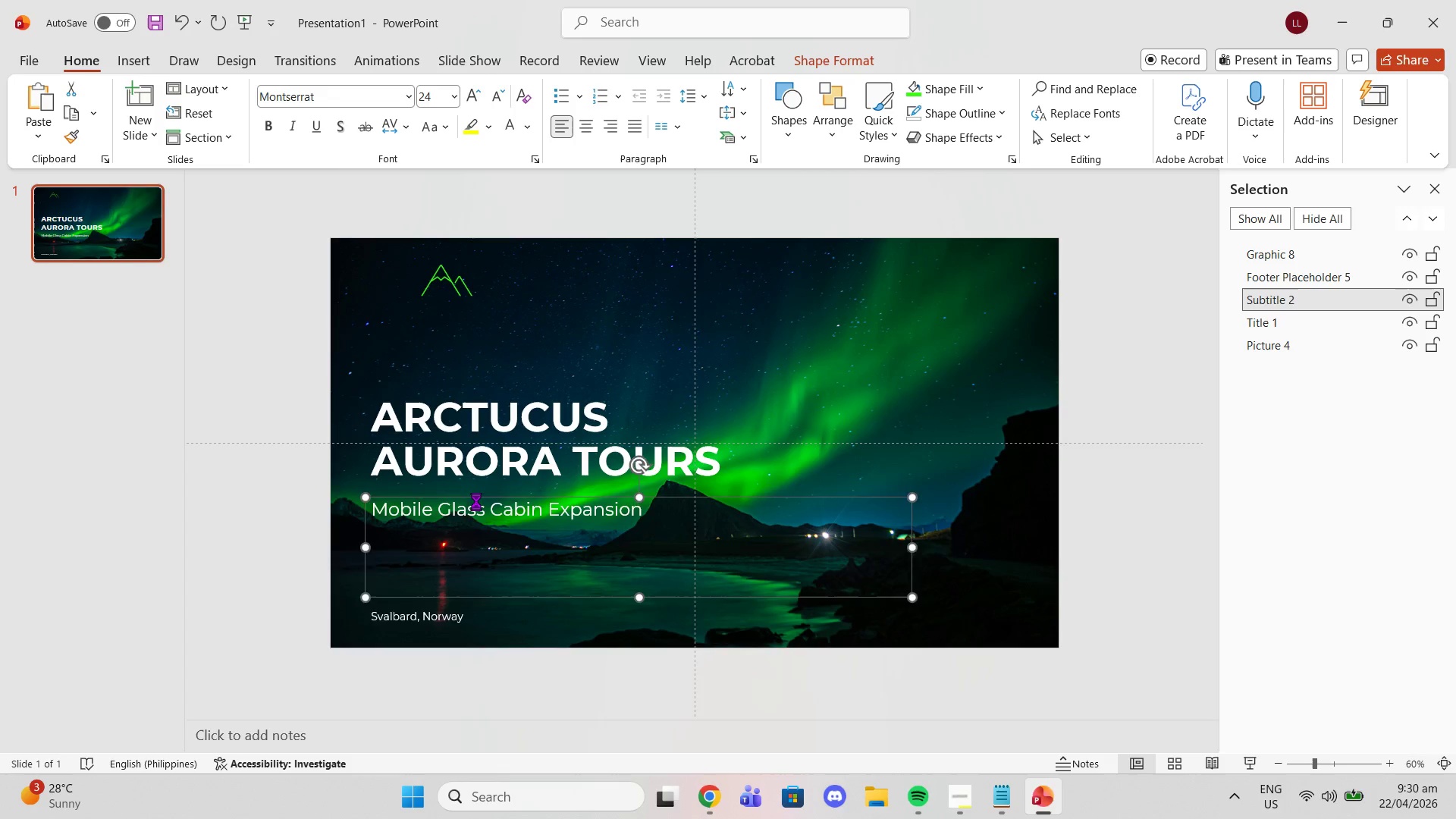 
key(Control+ControlLeft)
 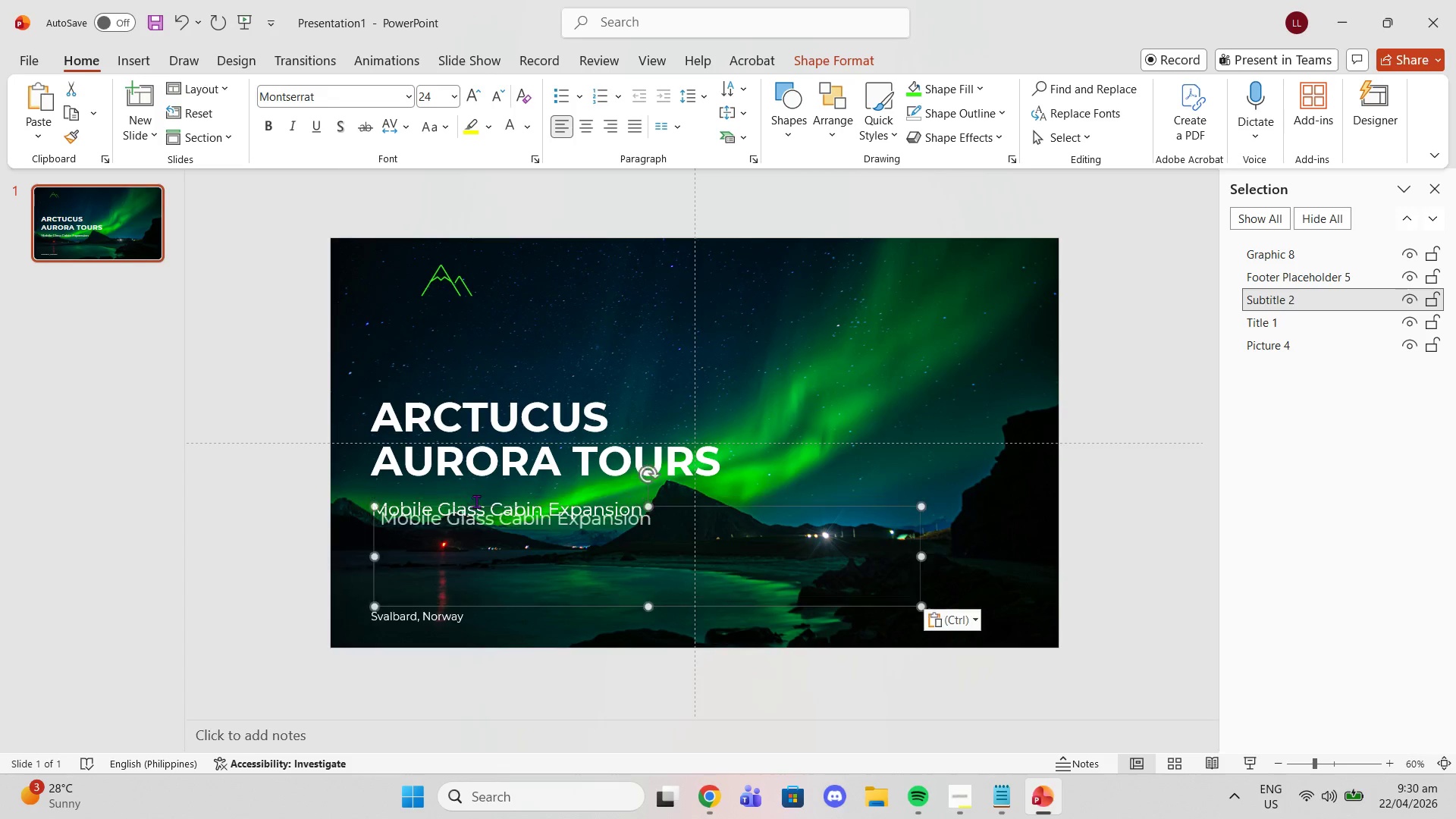 
key(Control+V)
 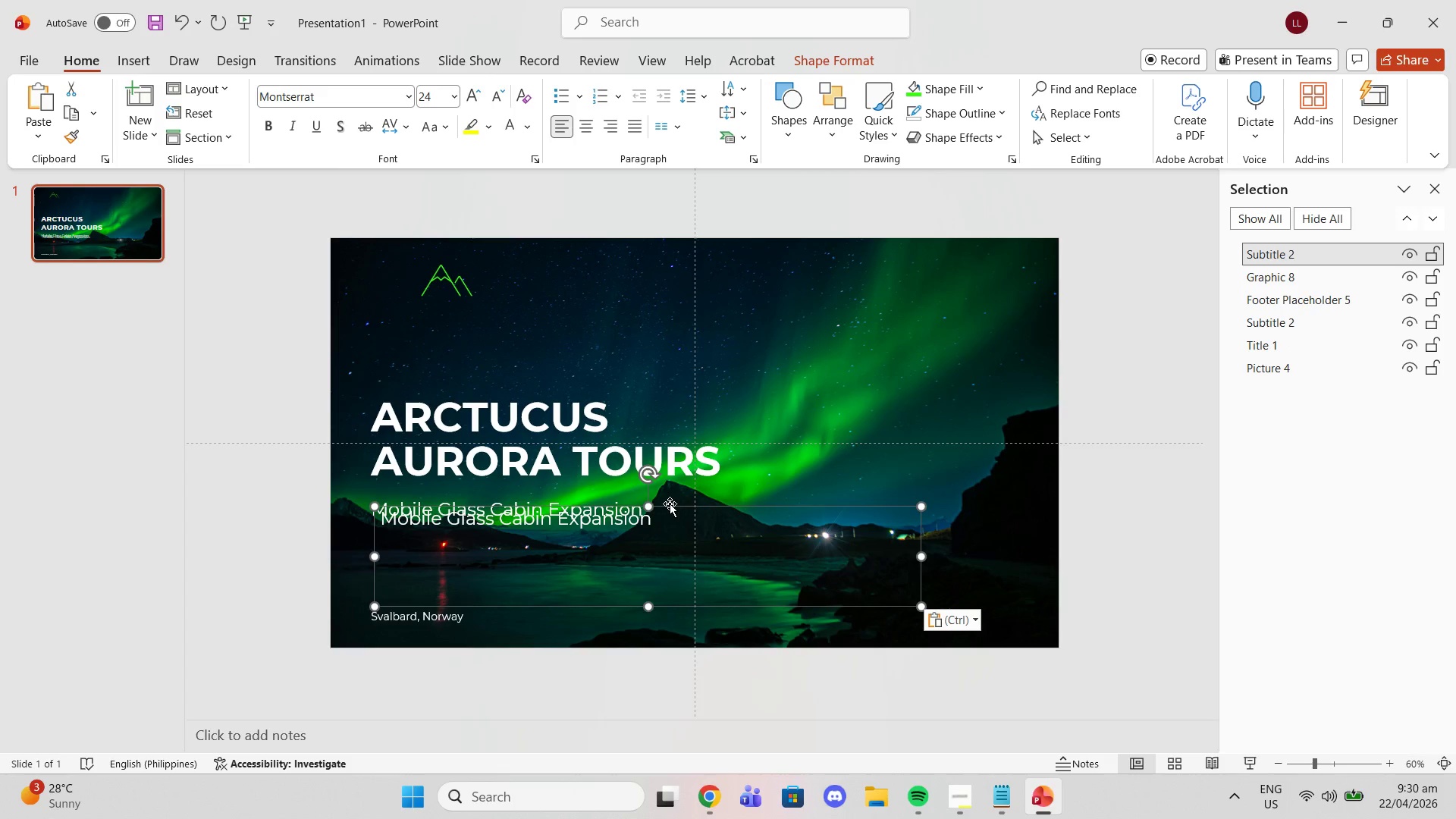 
left_click_drag(start_coordinate=[668, 510], to_coordinate=[646, 356])
 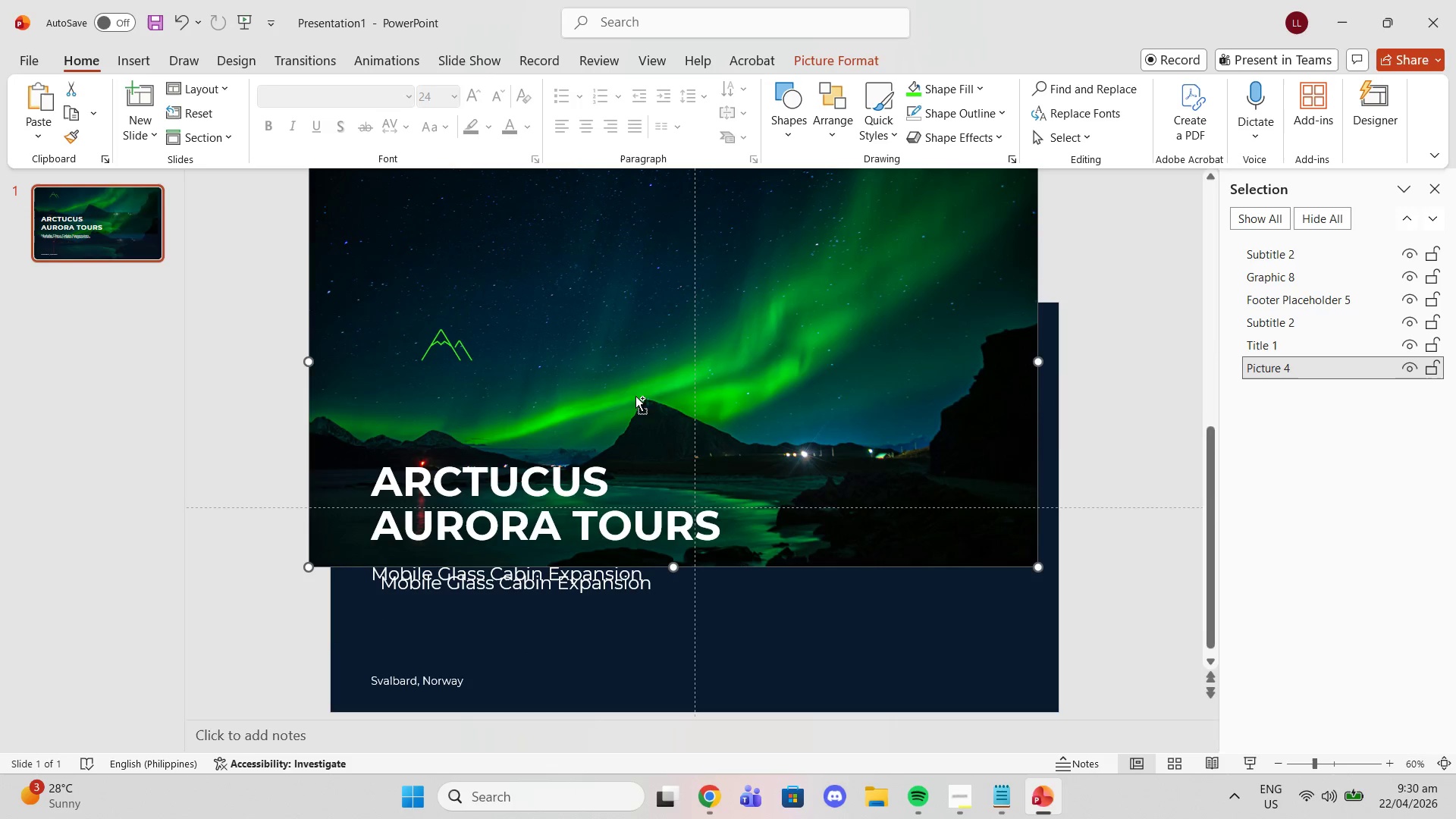 
key(Control+Z)
 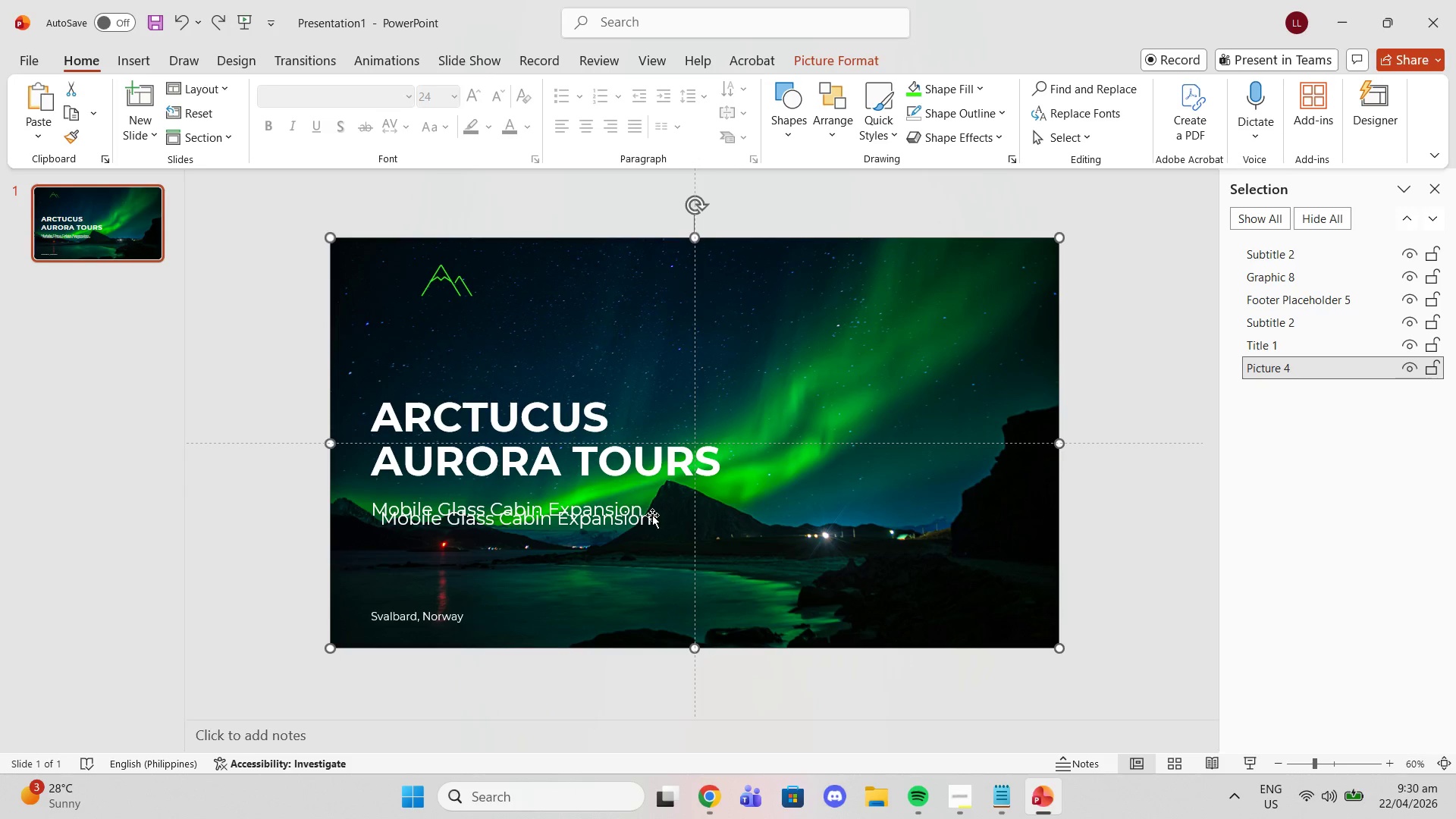 
double_click([647, 516])
 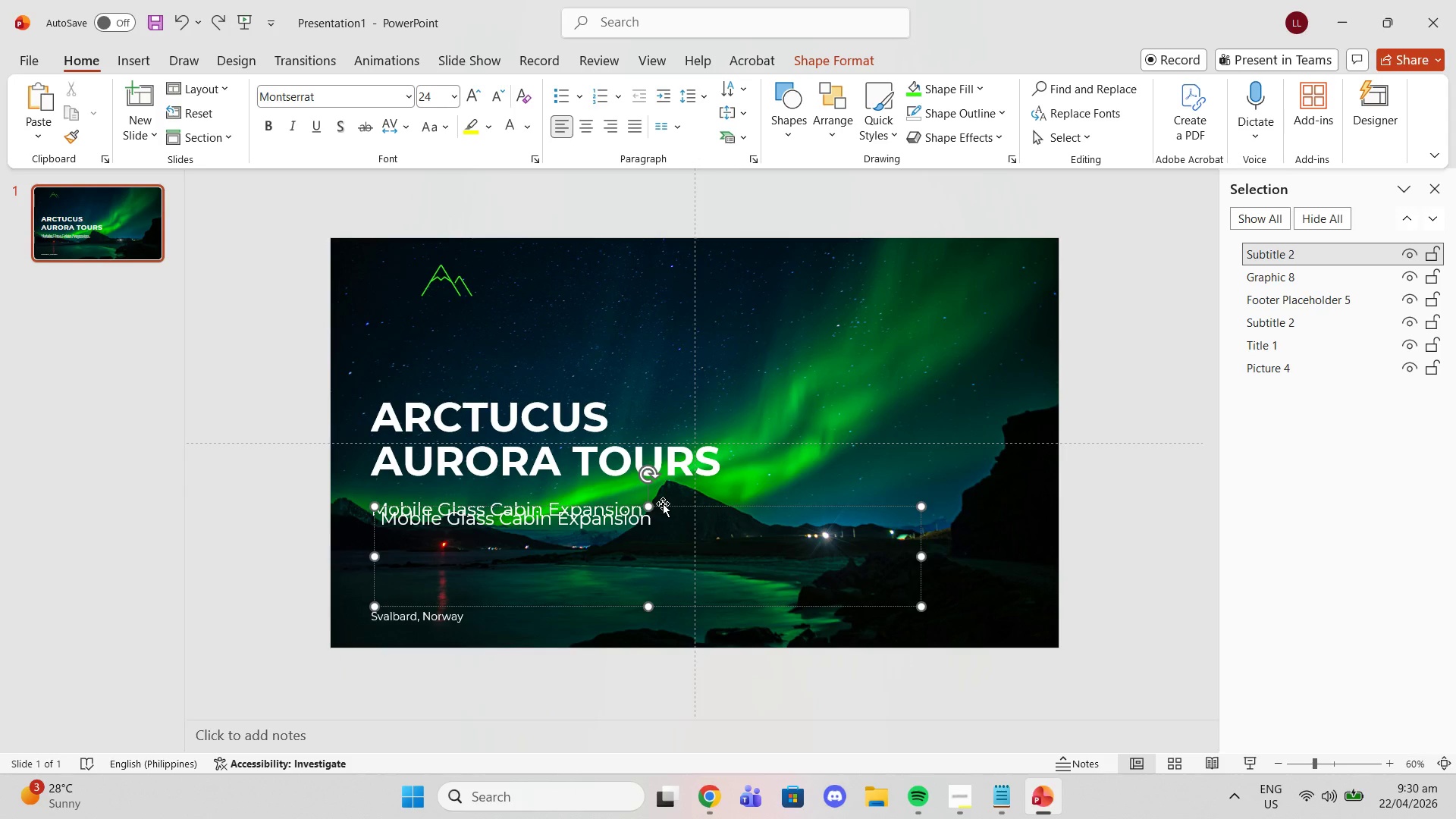 
left_click_drag(start_coordinate=[663, 504], to_coordinate=[650, 300])
 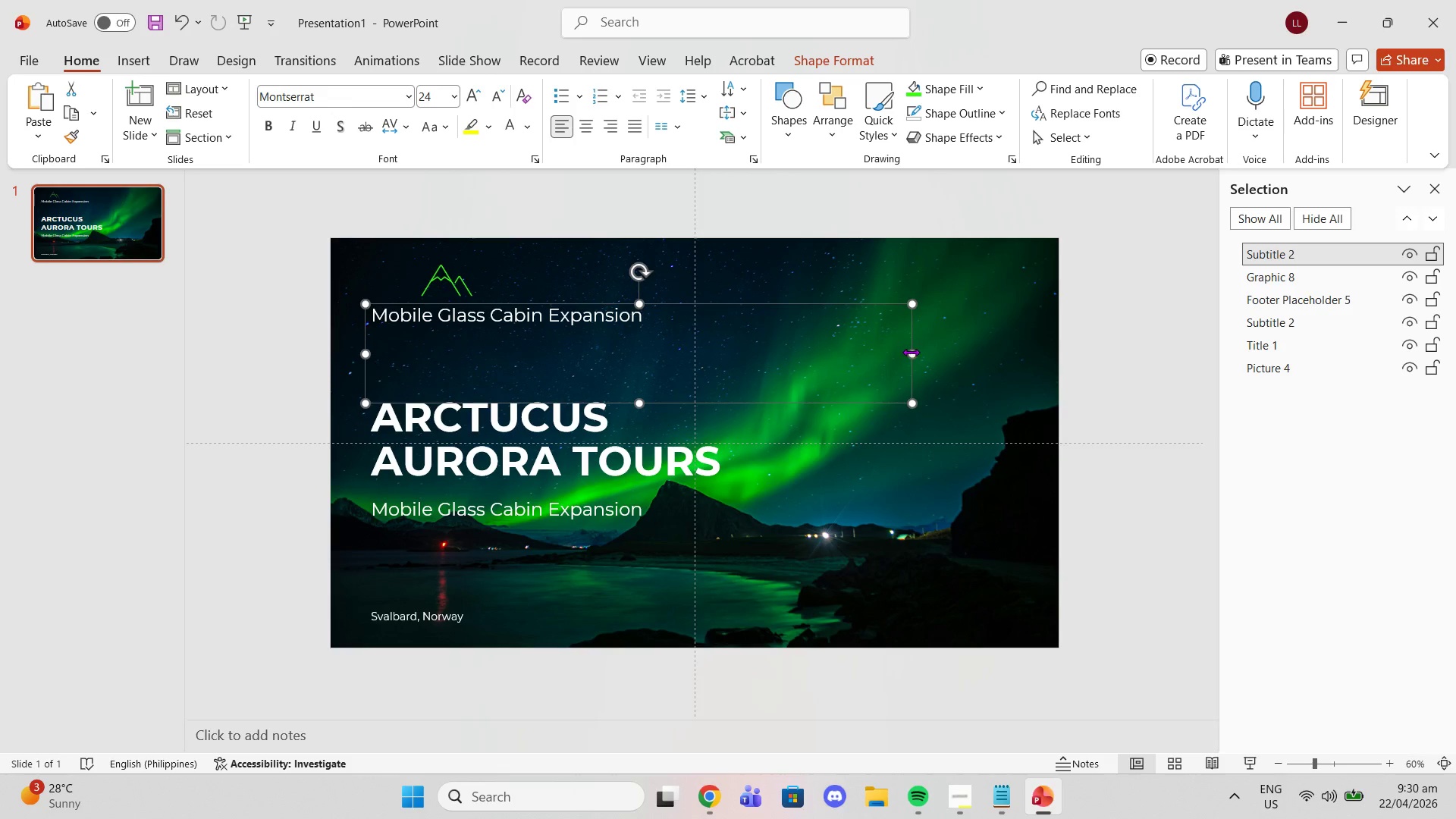 
left_click_drag(start_coordinate=[912, 352], to_coordinate=[648, 326])
 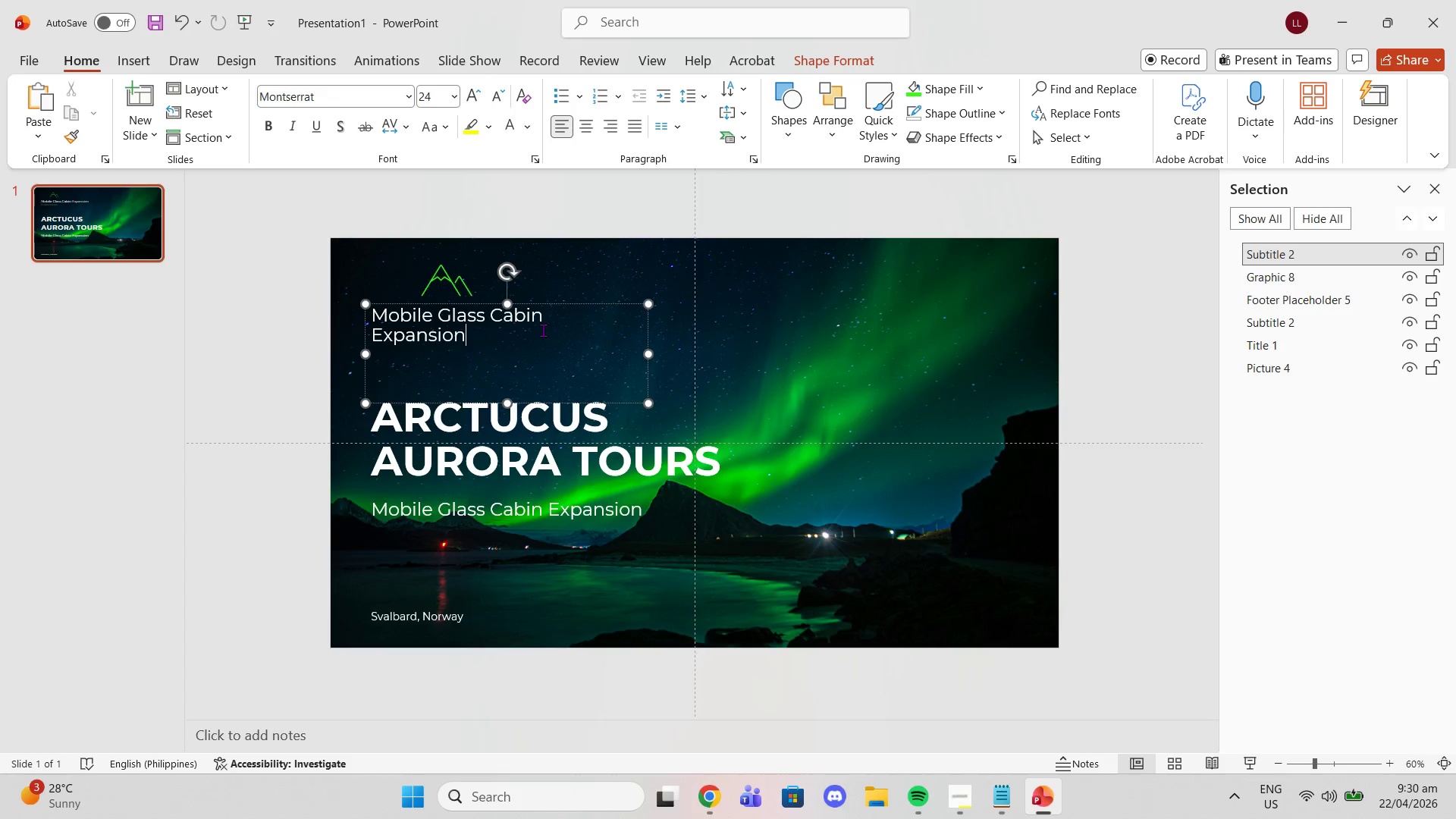 
double_click([543, 330])
 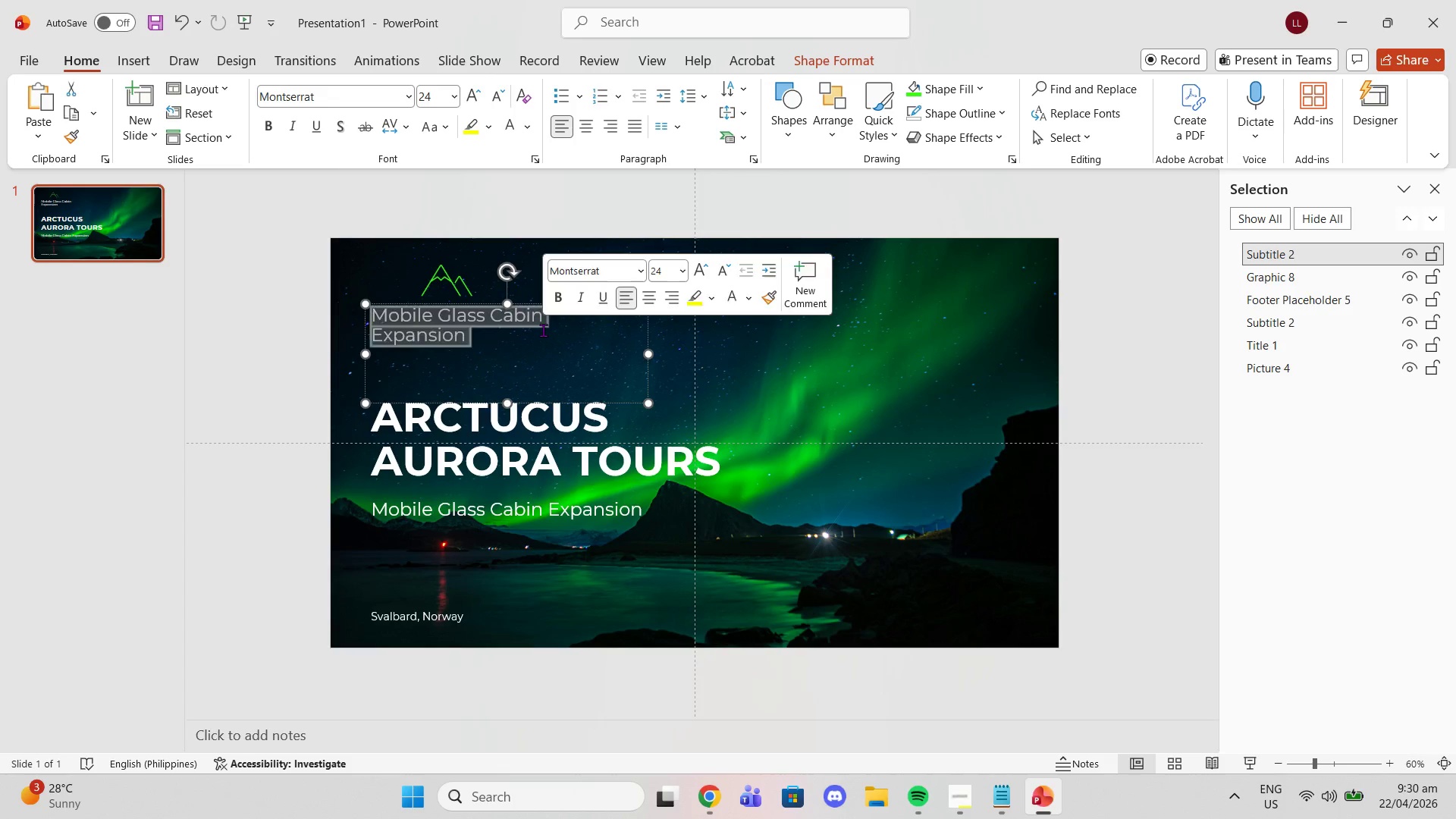 
triple_click([543, 330])
 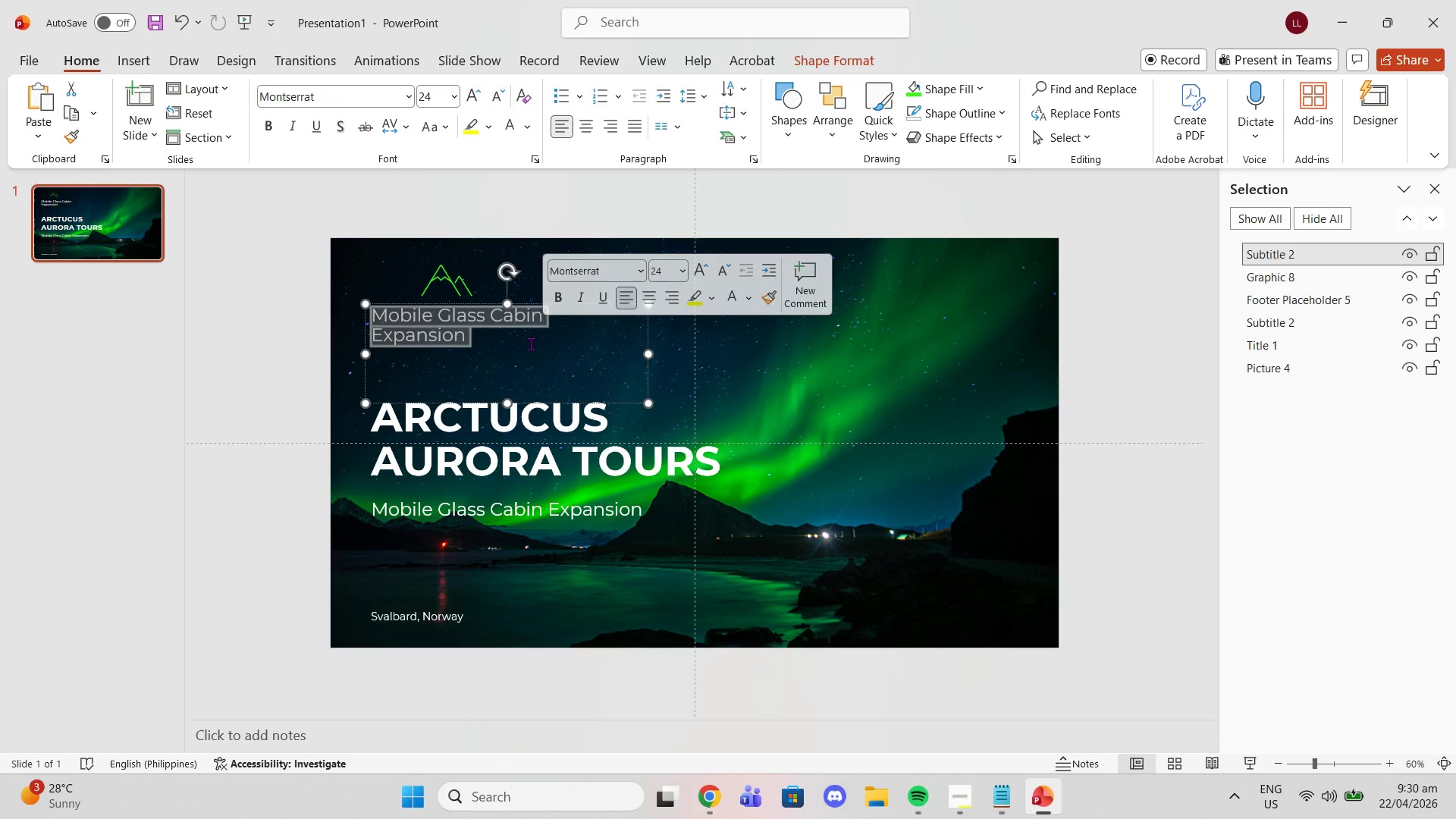 
type(ARCTURUS)
 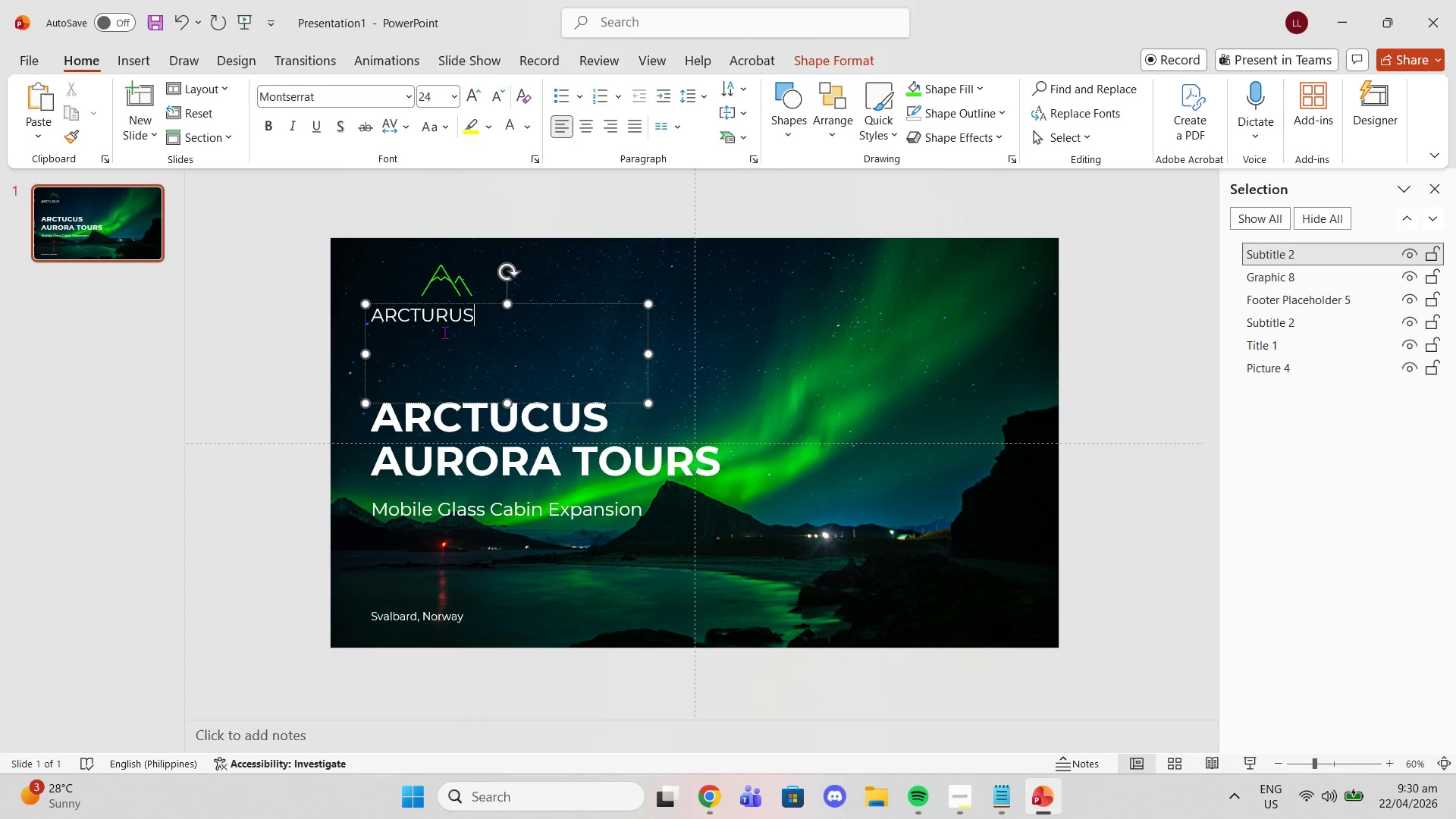 
left_click_drag(start_coordinate=[477, 311], to_coordinate=[412, 309])
 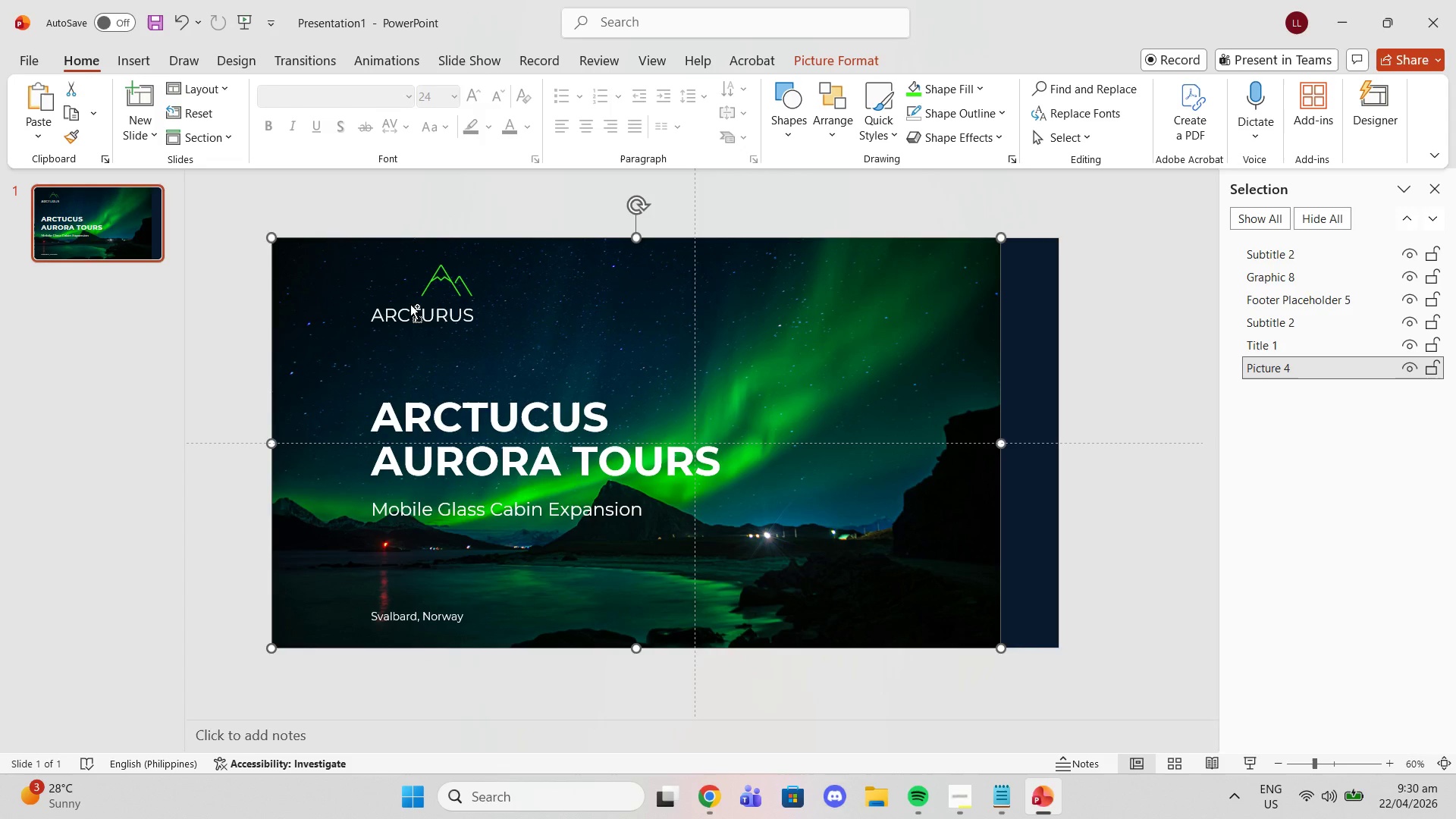 
key(Control+Z)
 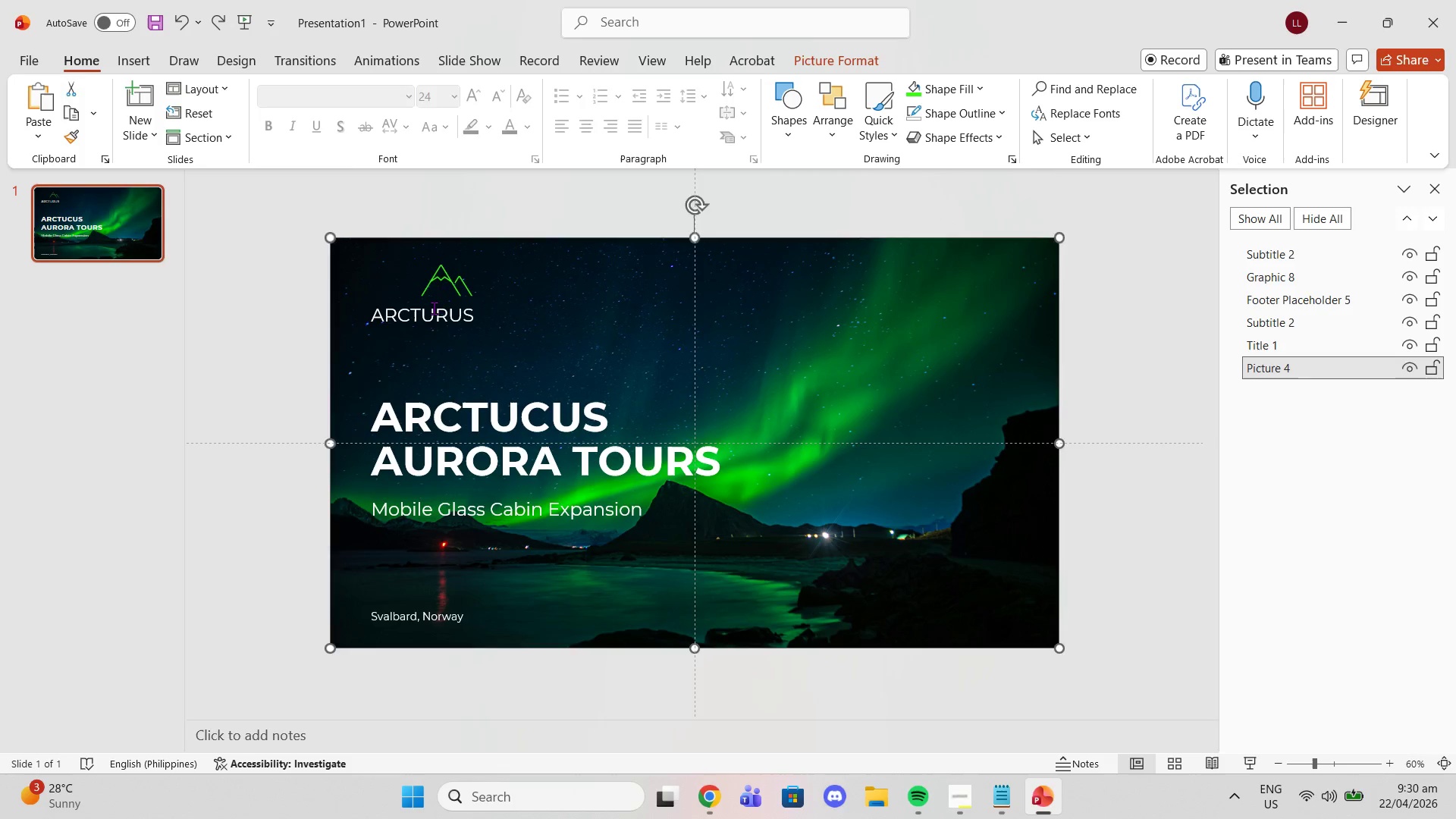 
left_click([434, 308])
 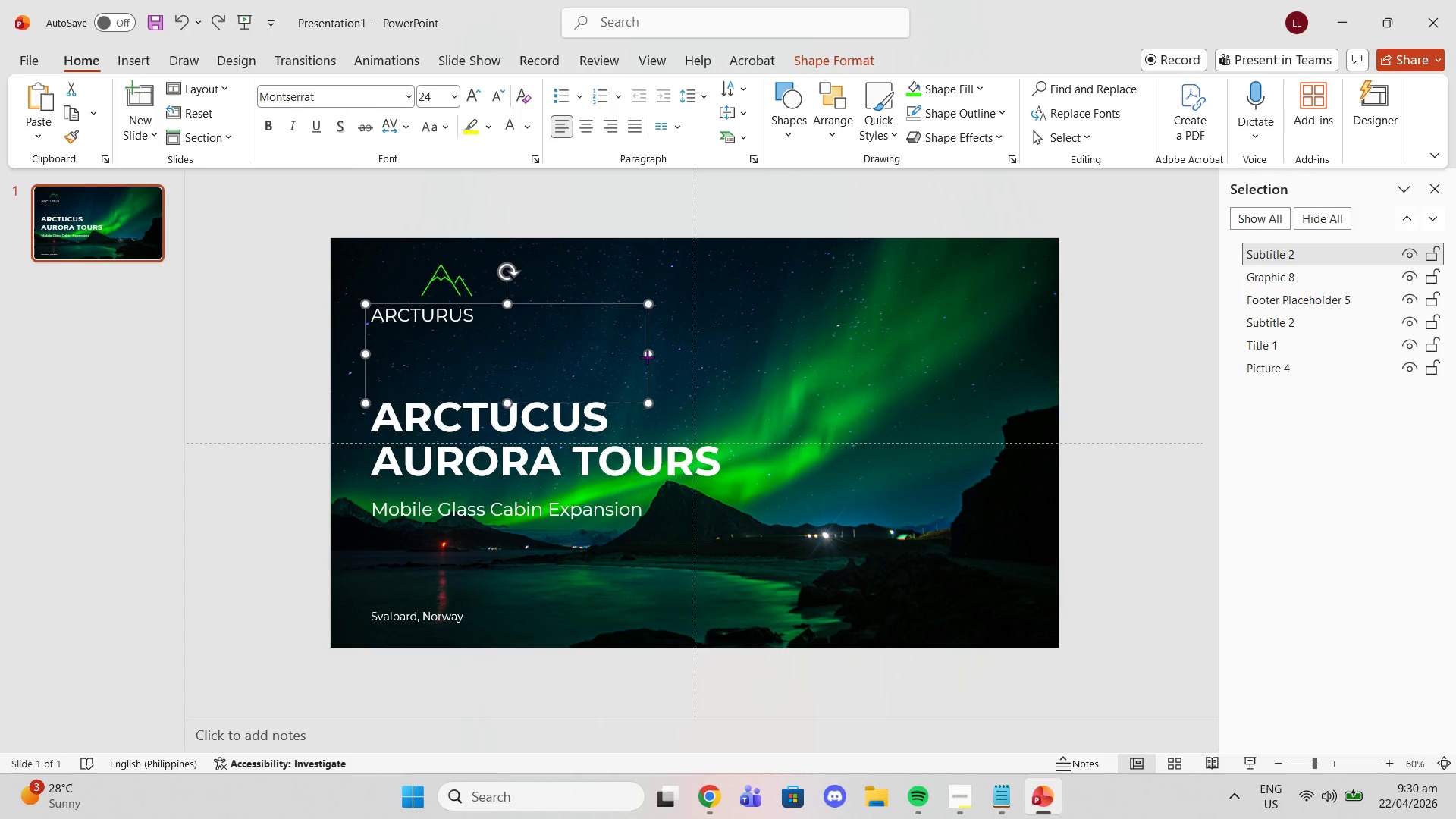 
left_click_drag(start_coordinate=[647, 357], to_coordinate=[485, 345])
 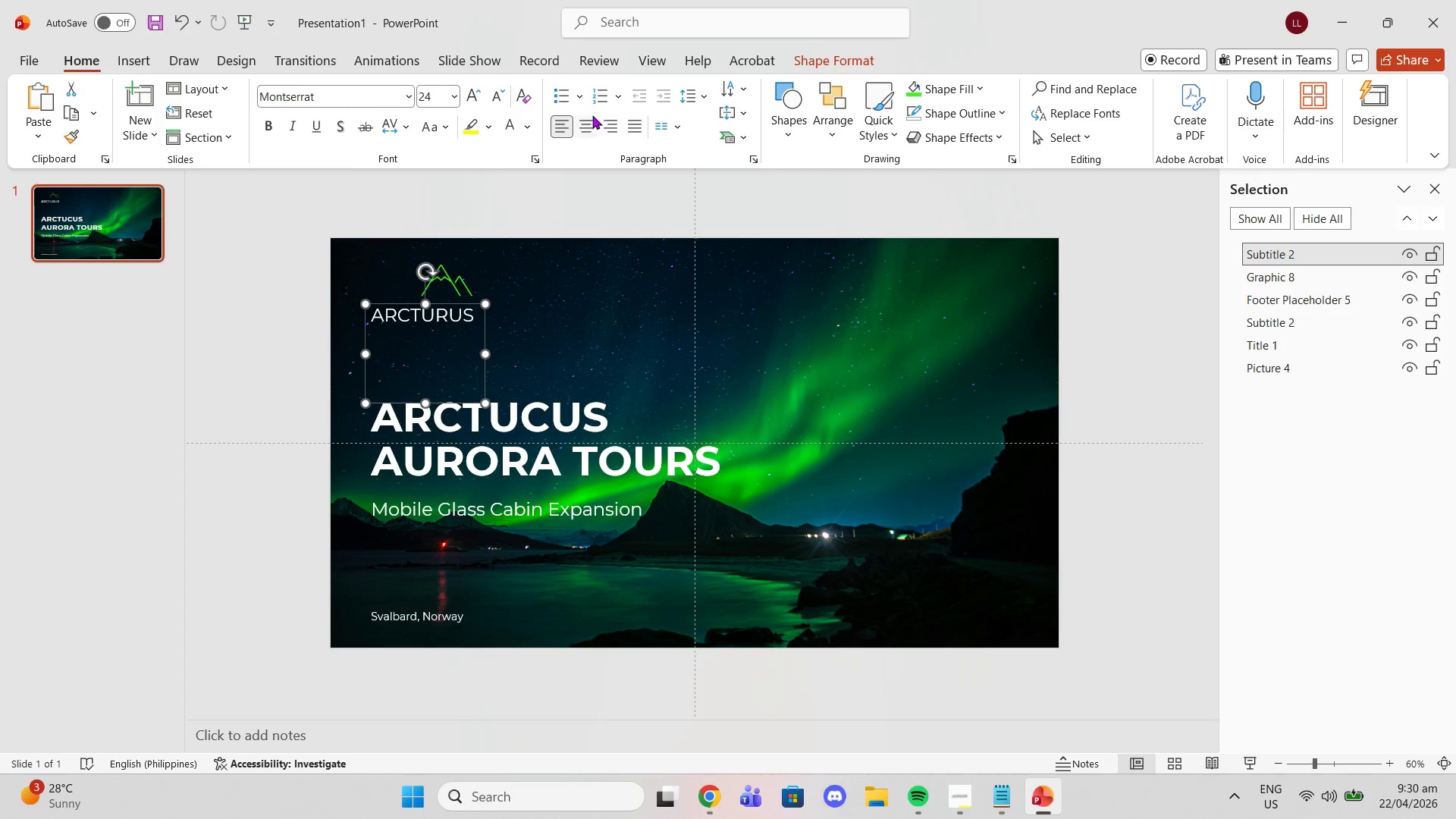 
left_click([592, 115])
 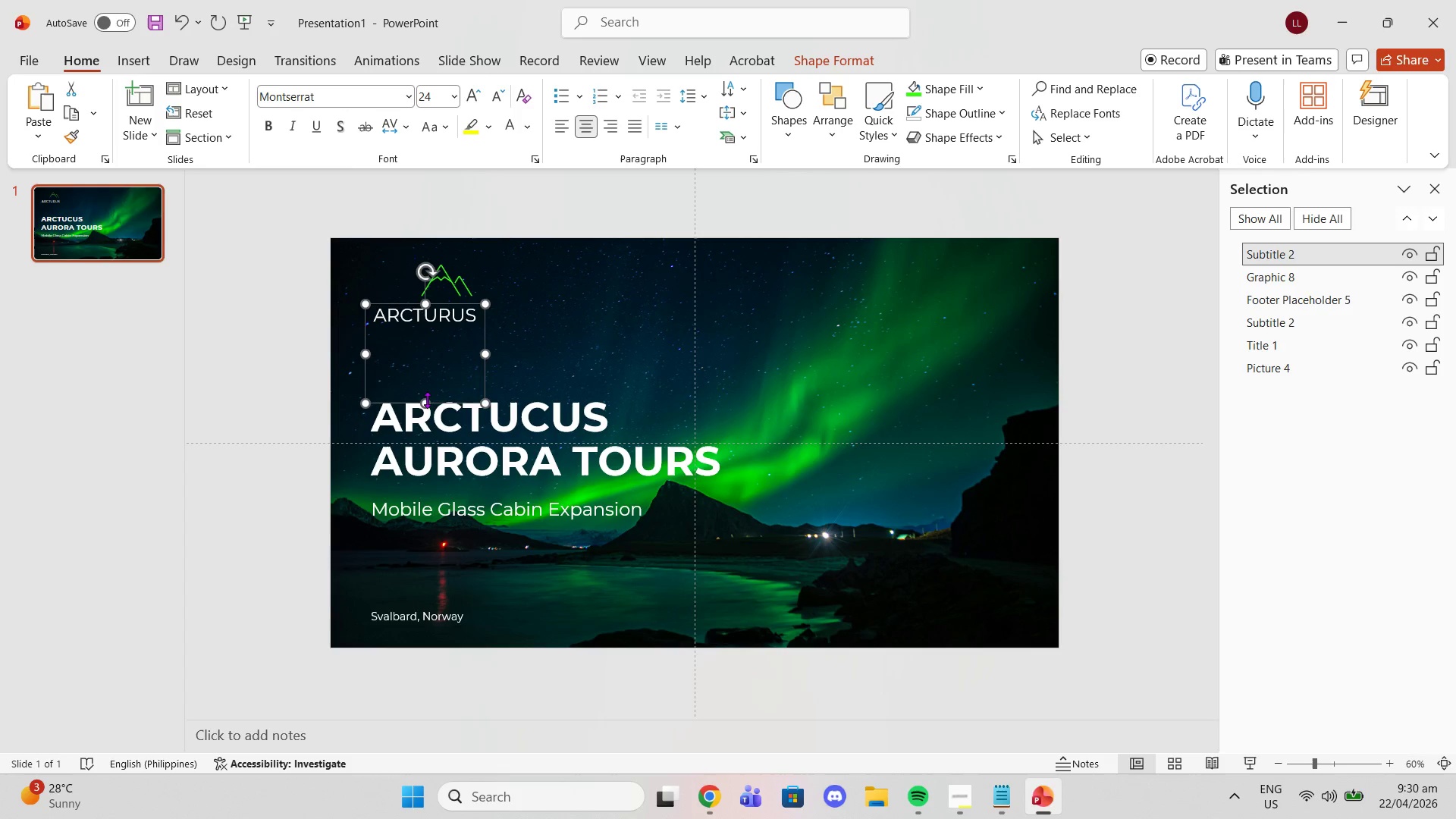 
left_click_drag(start_coordinate=[425, 400], to_coordinate=[418, 325])
 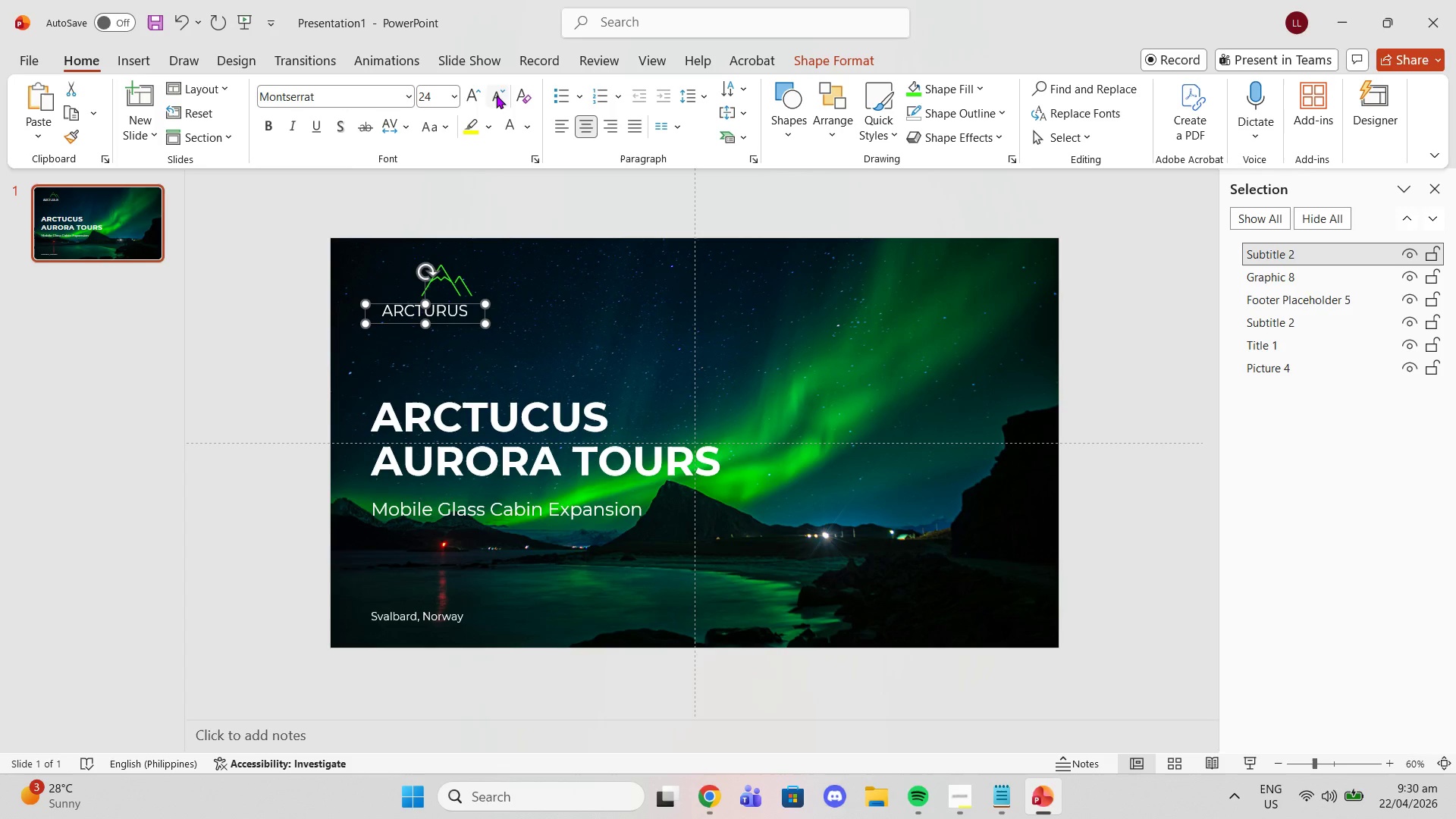 
left_click([496, 94])
 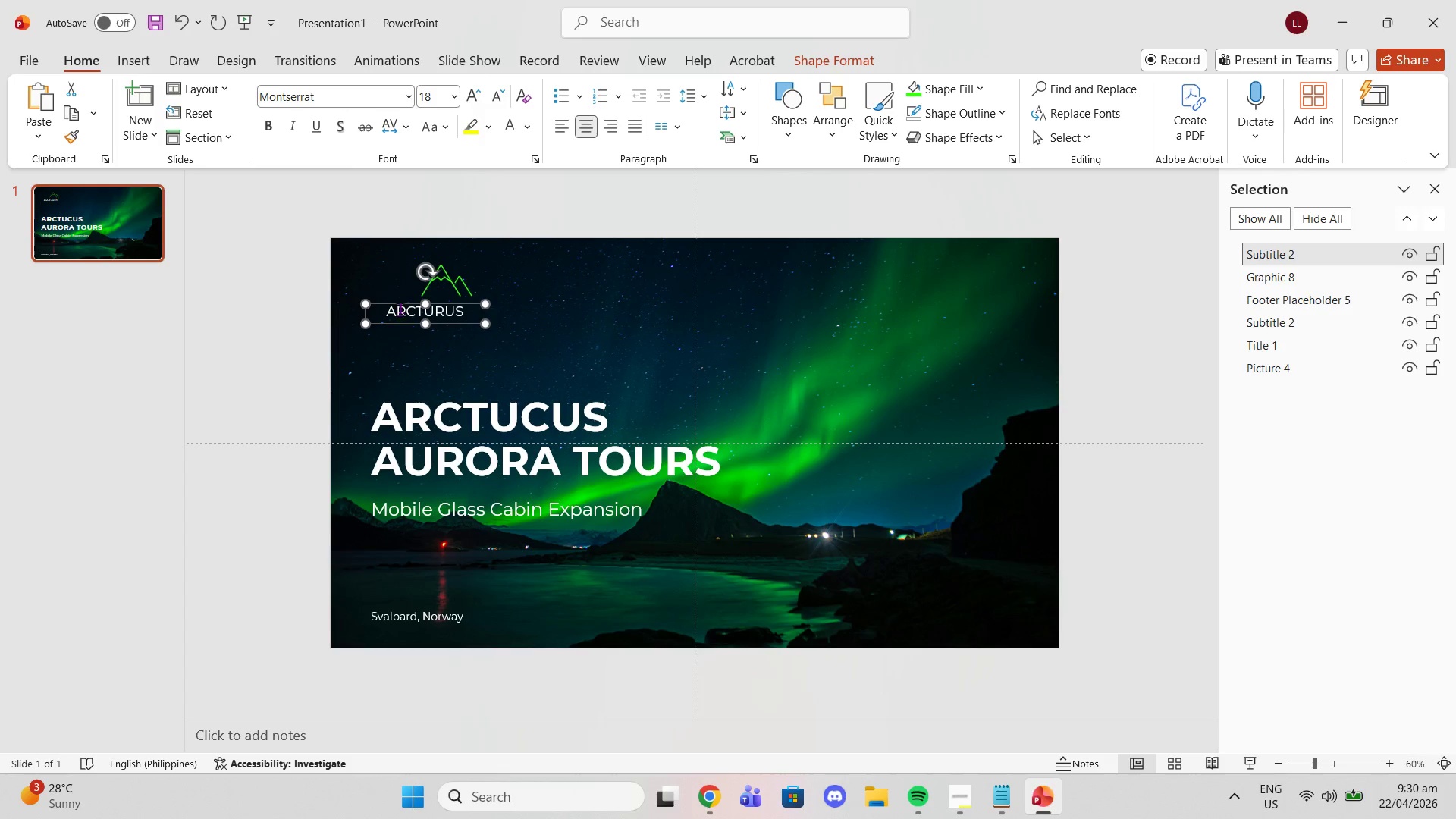 
left_click([388, 317])
 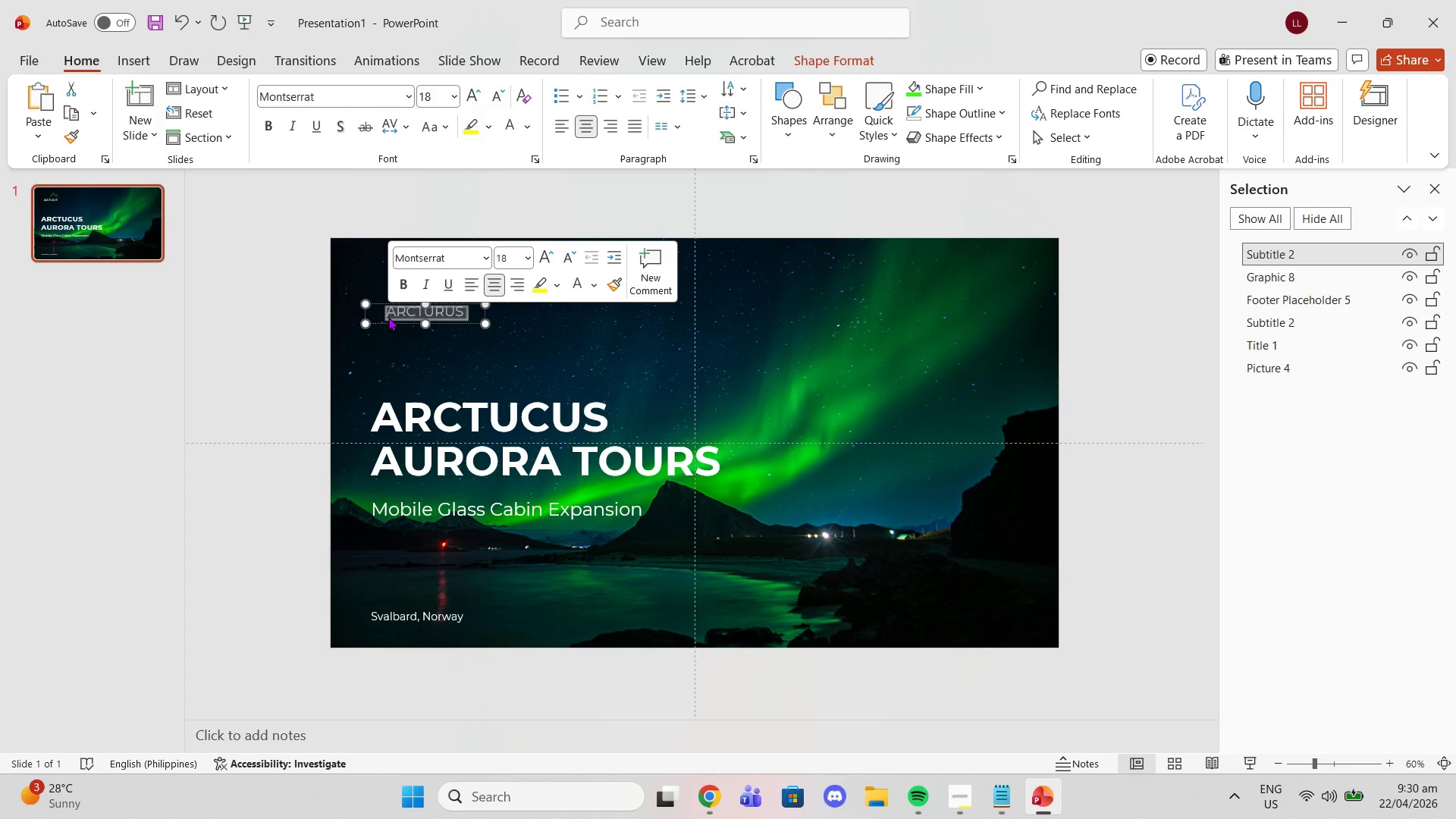 
triple_click([388, 317])
 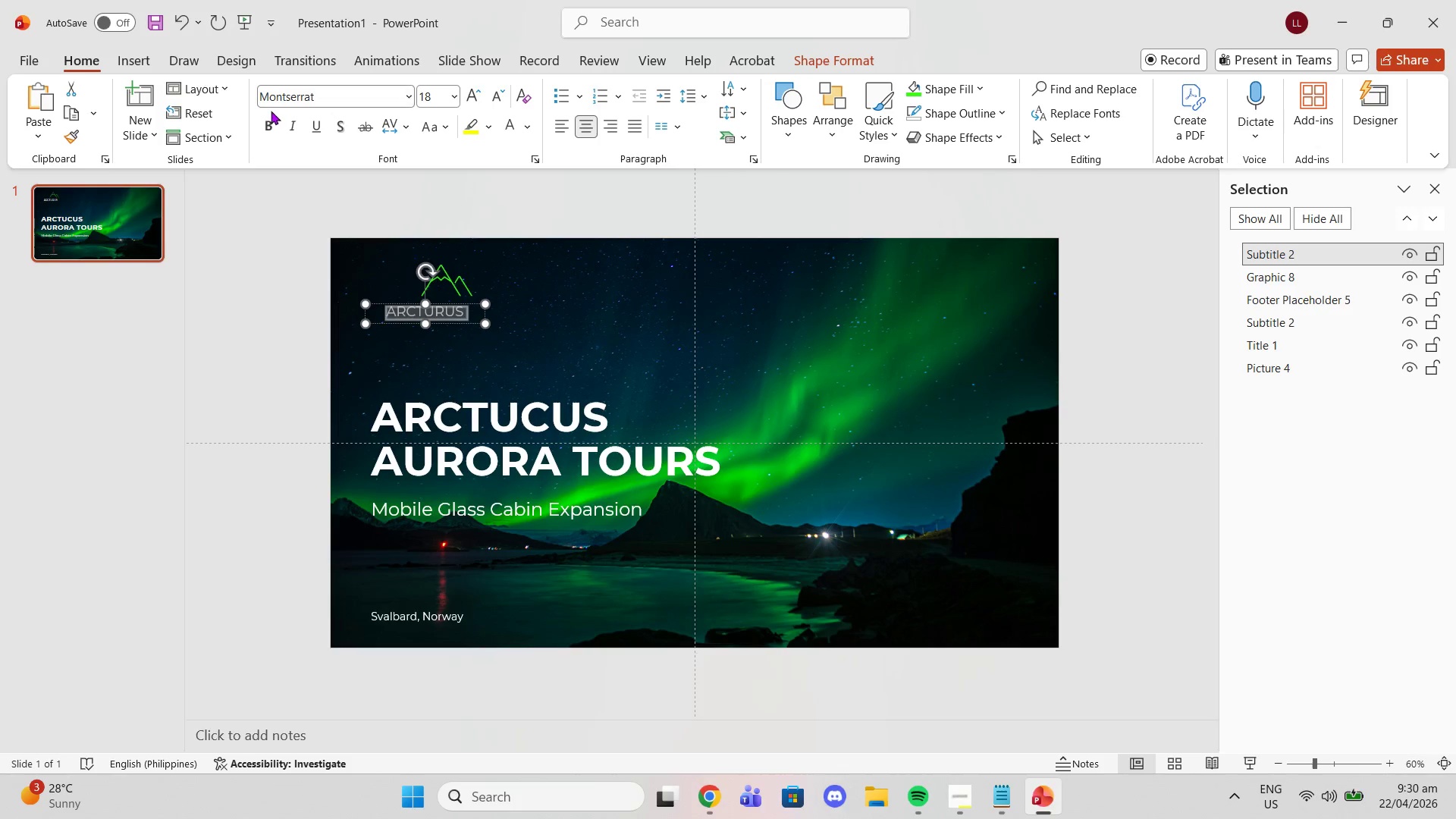 
left_click([271, 111])
 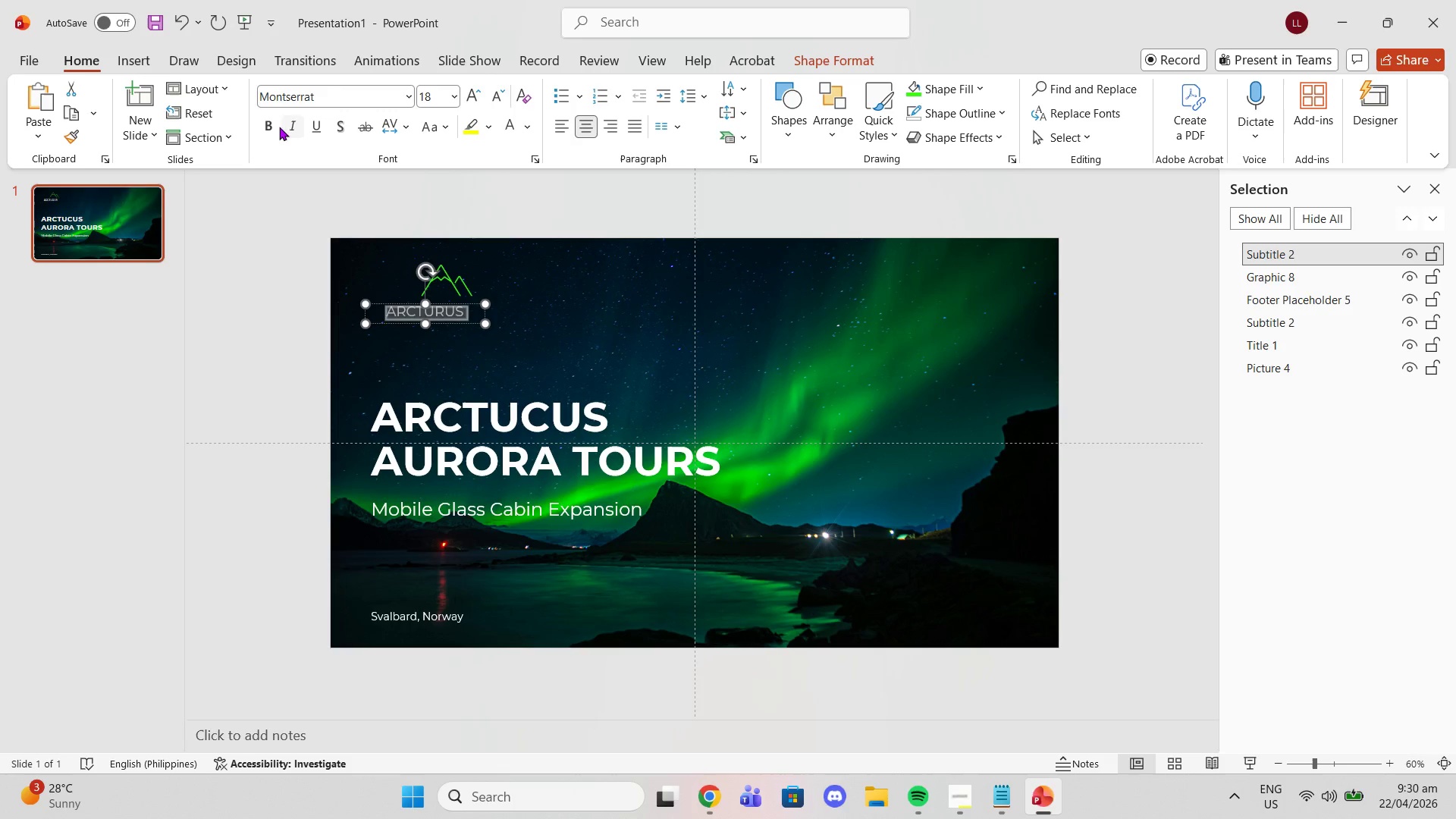 
left_click([275, 125])
 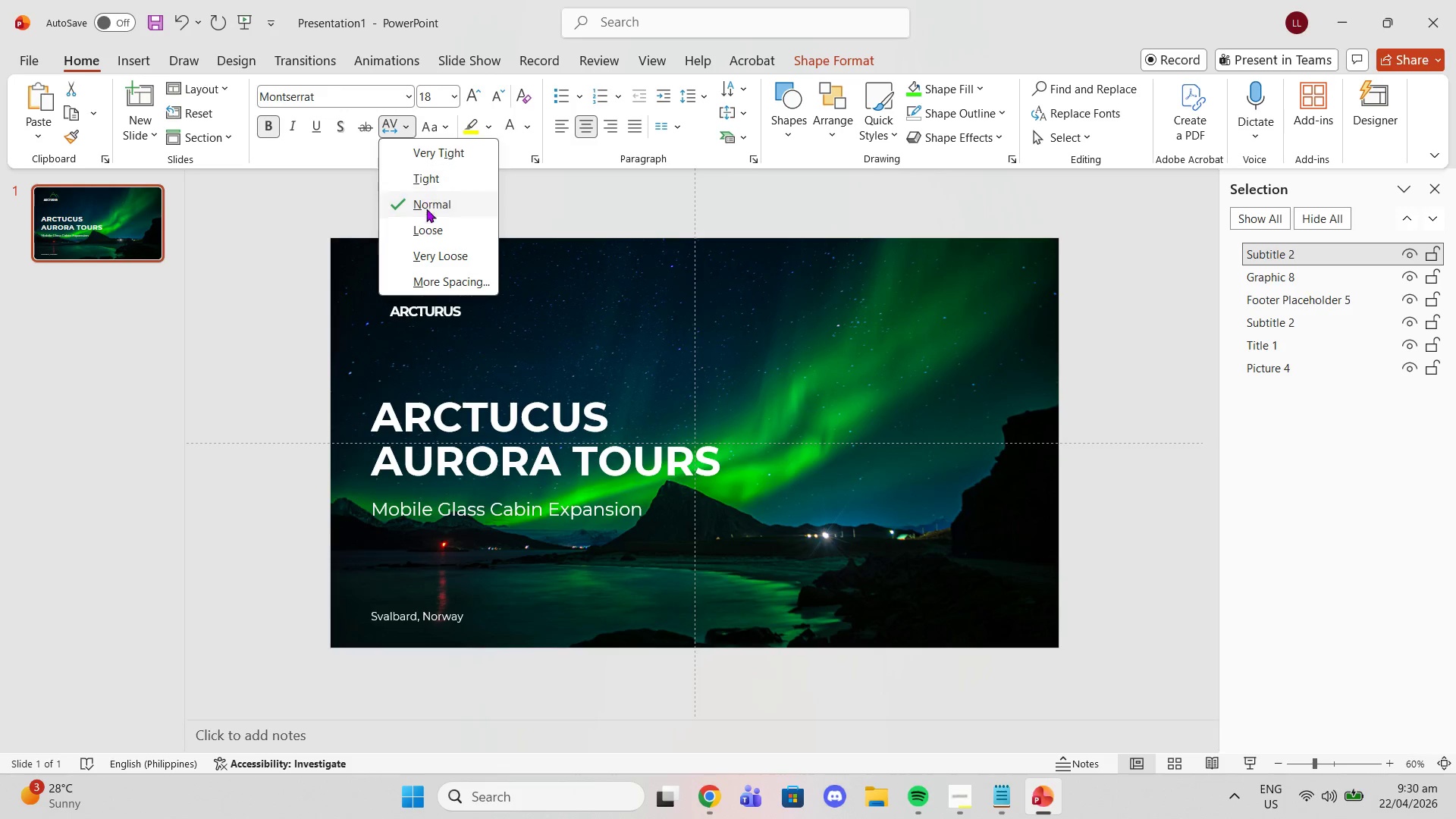 
left_click([428, 228])
 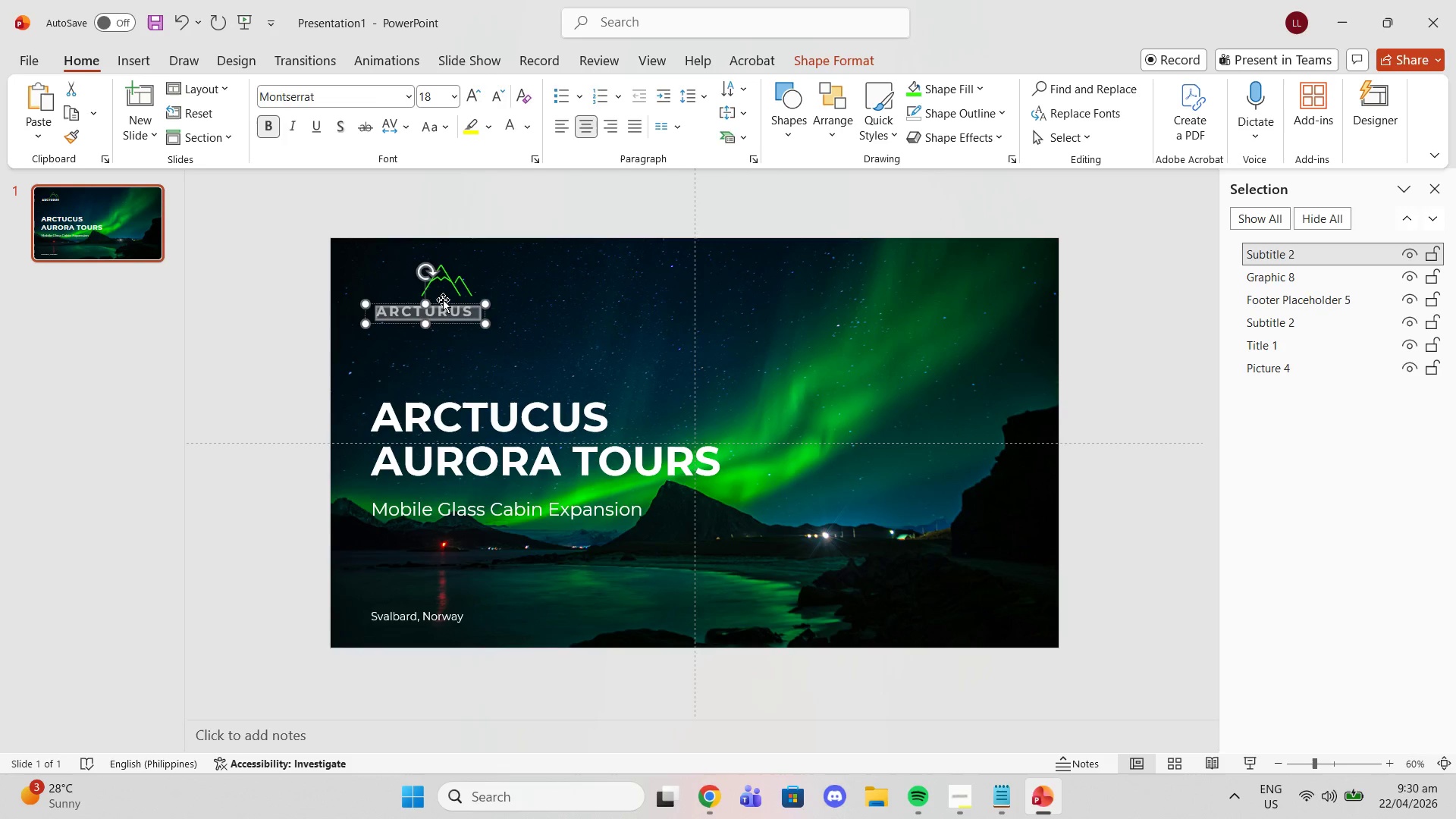 
left_click_drag(start_coordinate=[443, 300], to_coordinate=[454, 300])
 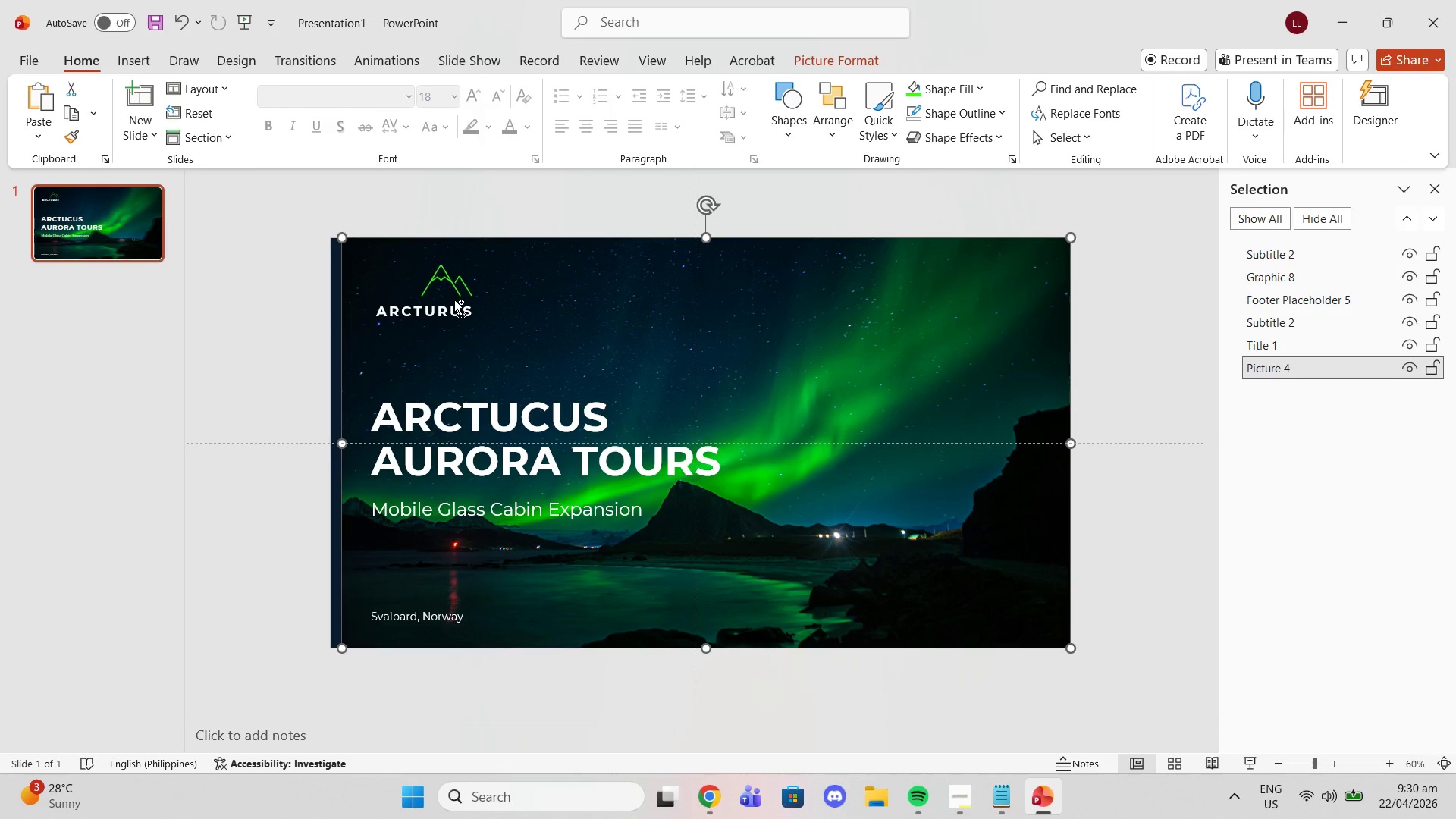 
key(Control+Z)
 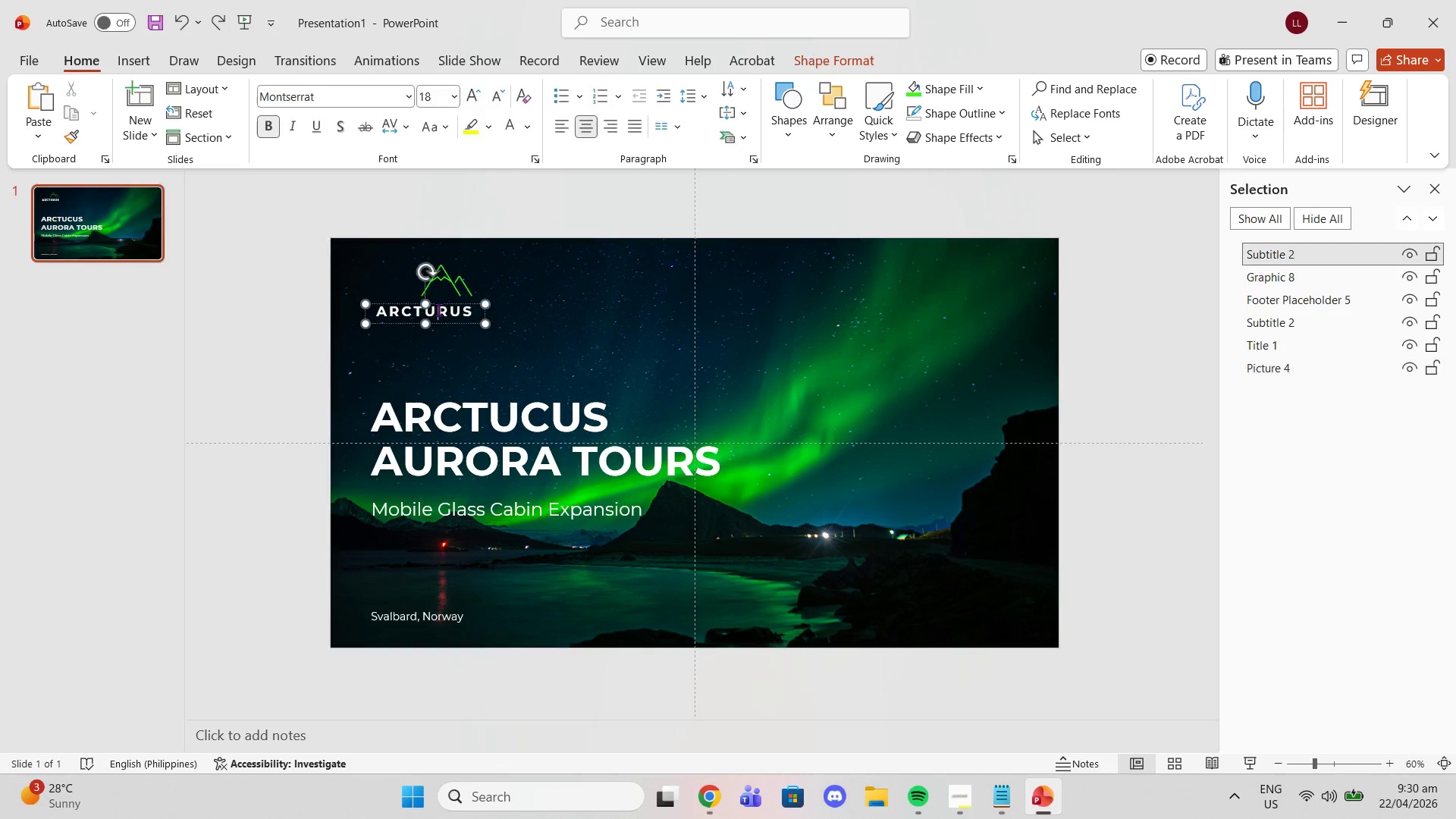 
left_click([438, 309])
 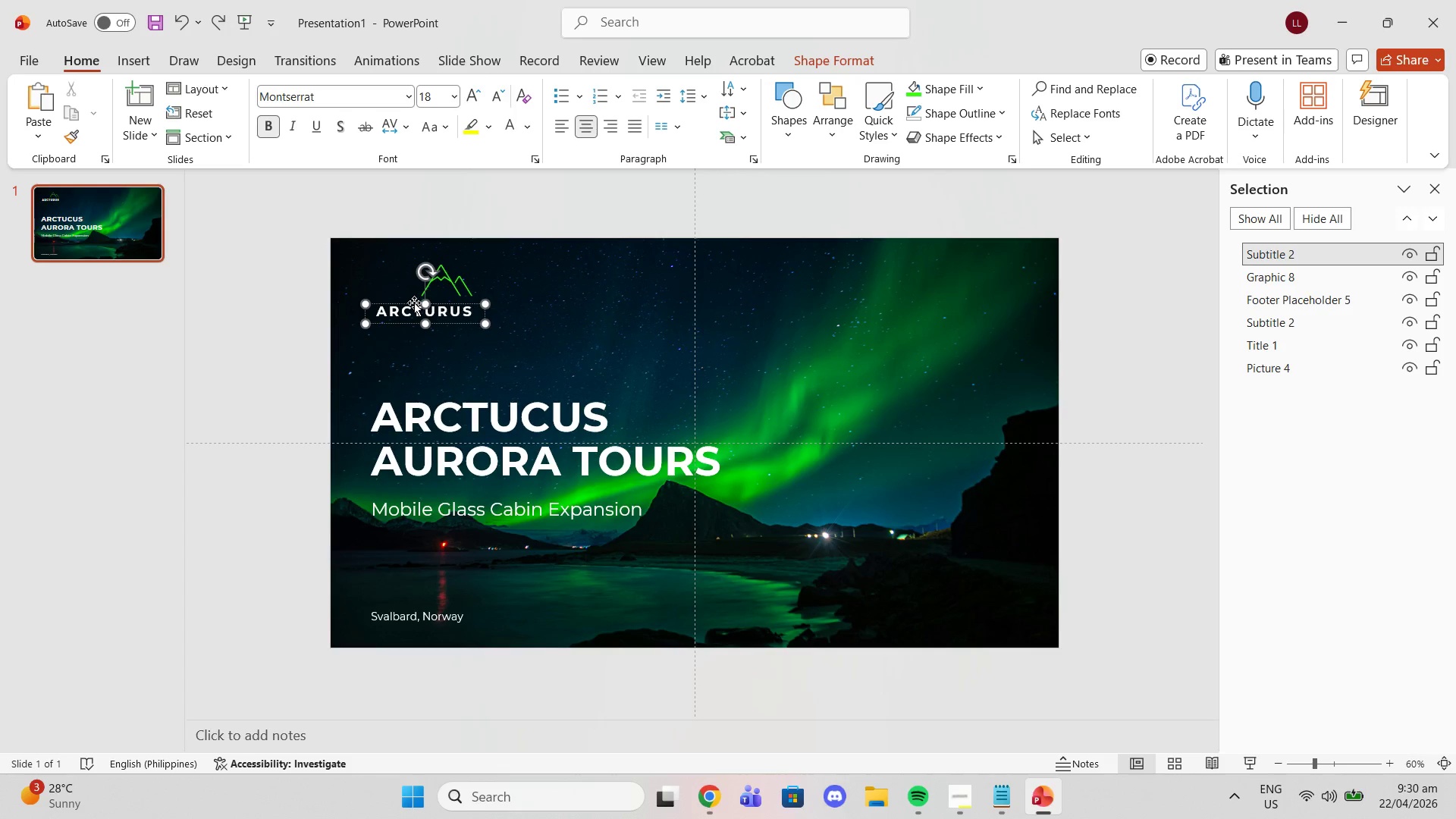 
left_click_drag(start_coordinate=[414, 303], to_coordinate=[437, 301])
 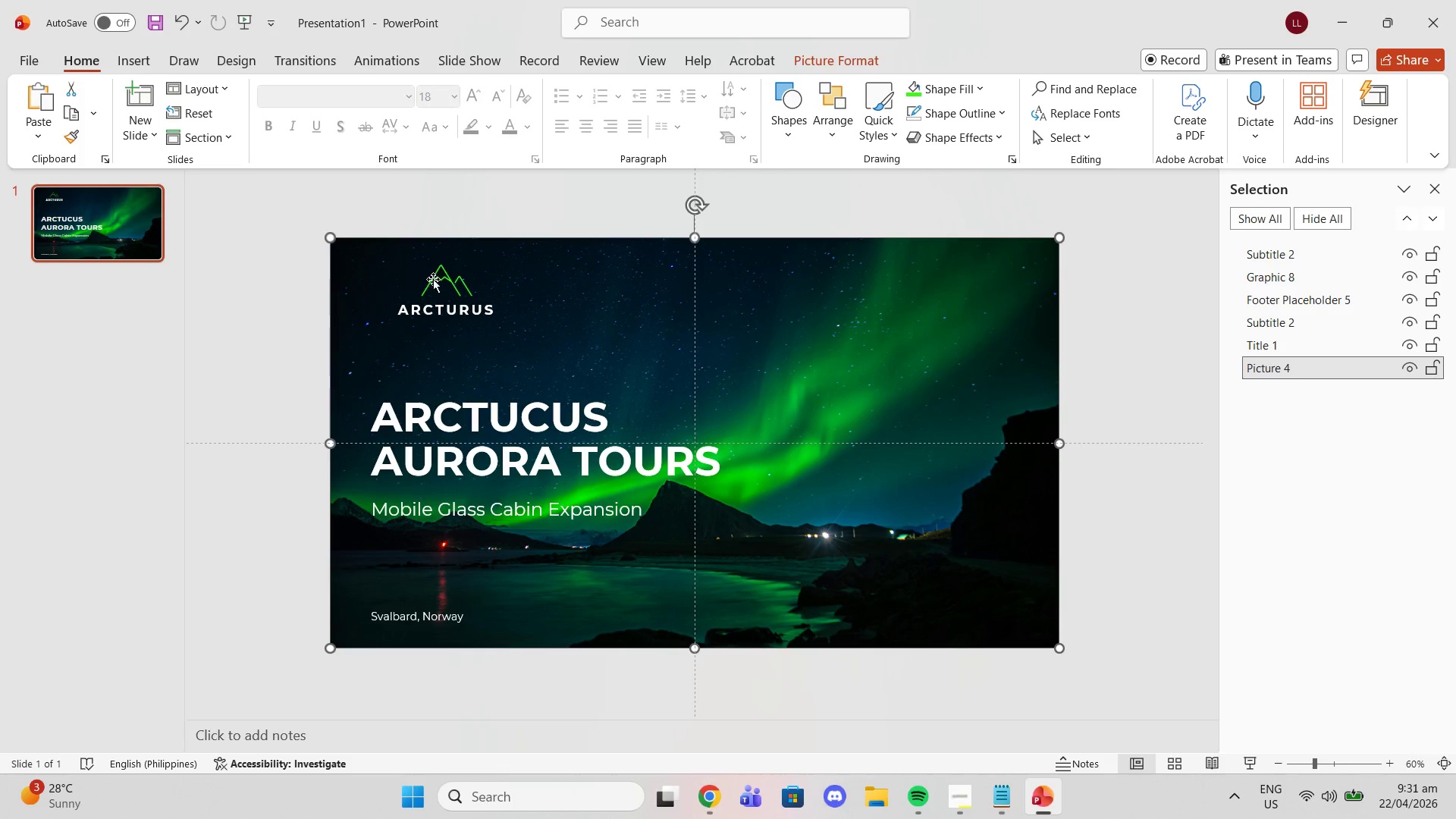 
left_click([434, 279])
 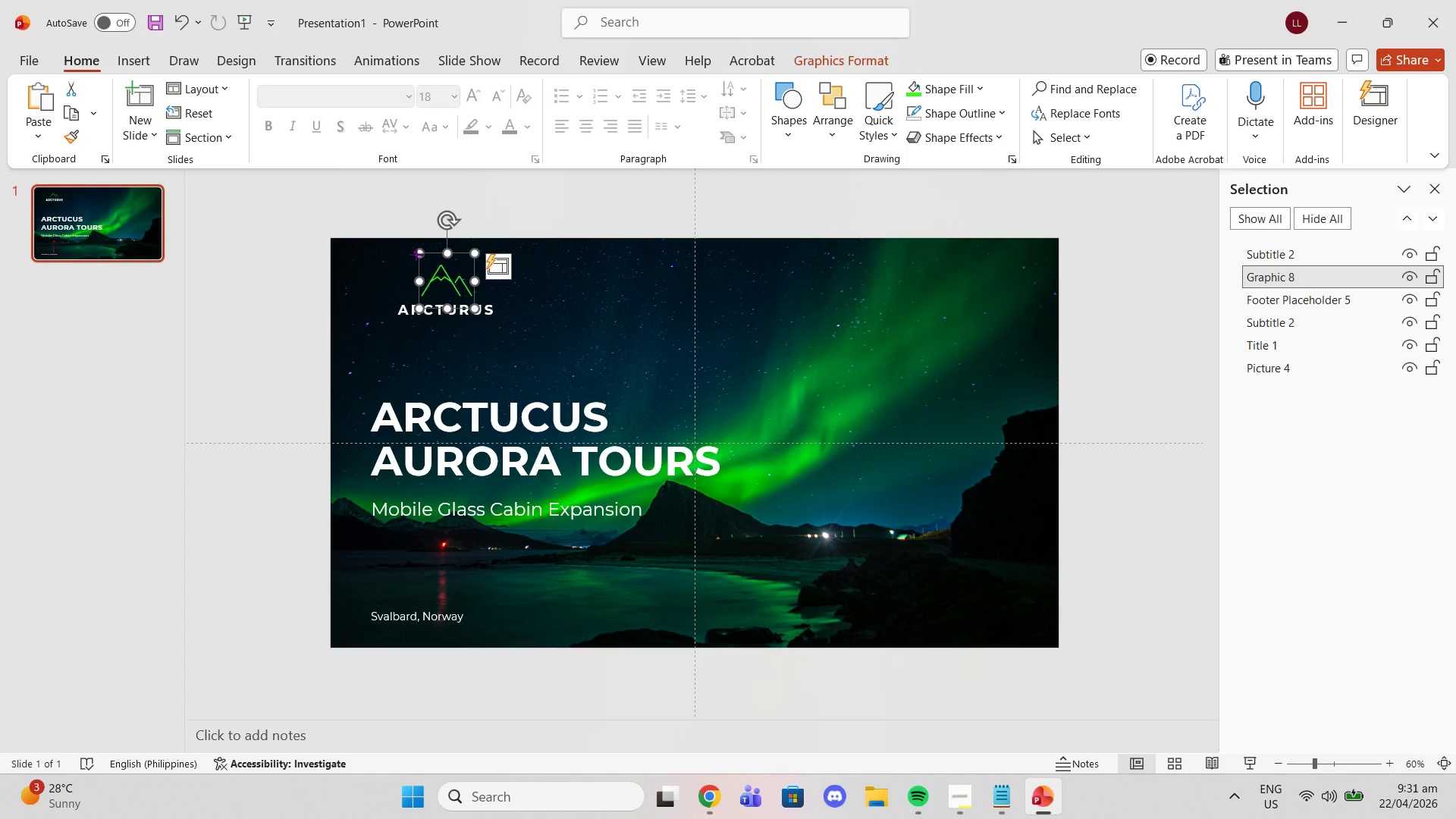 
left_click_drag(start_coordinate=[416, 254], to_coordinate=[410, 247])
 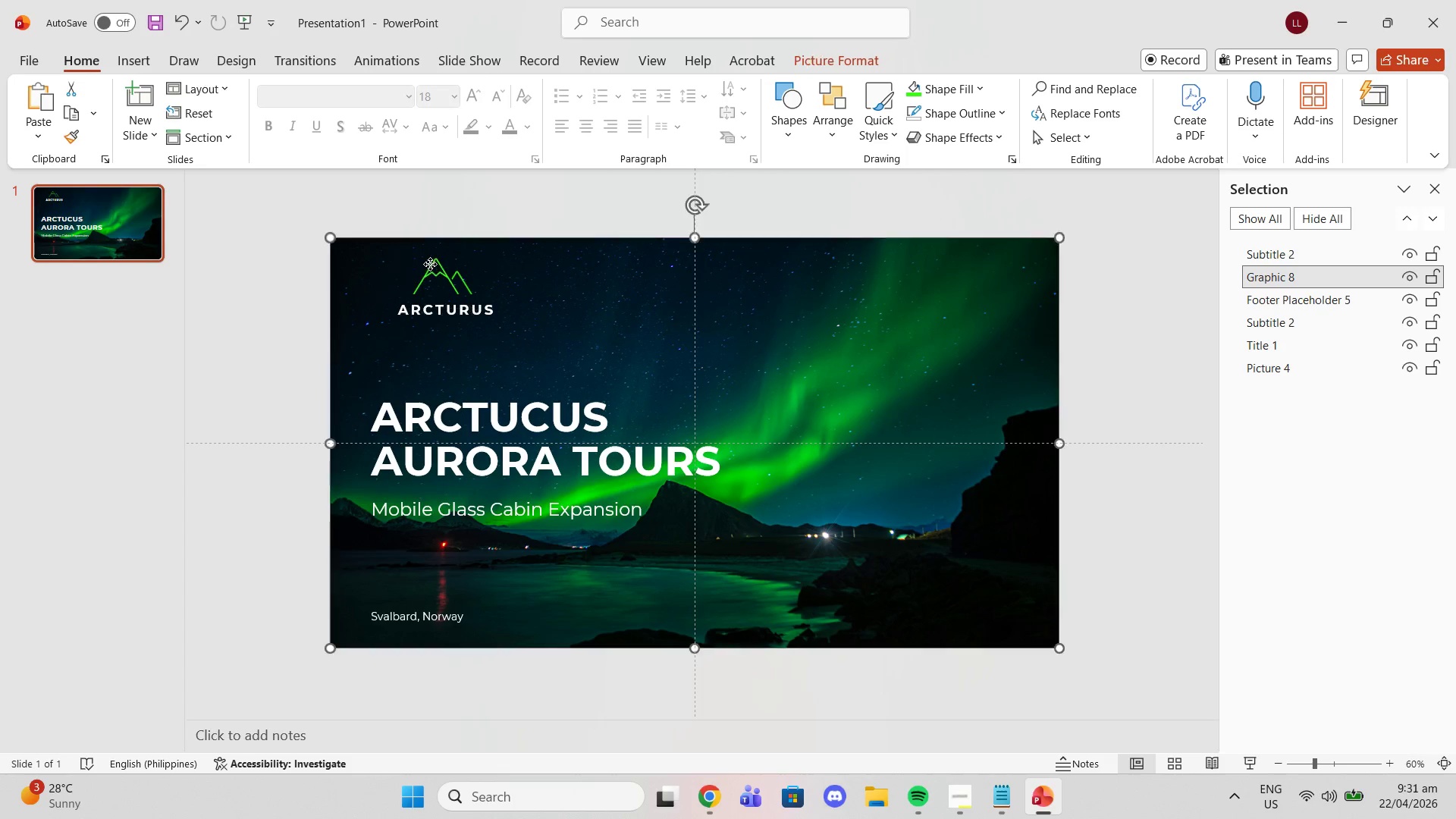 
left_click_drag(start_coordinate=[431, 264], to_coordinate=[433, 270])
 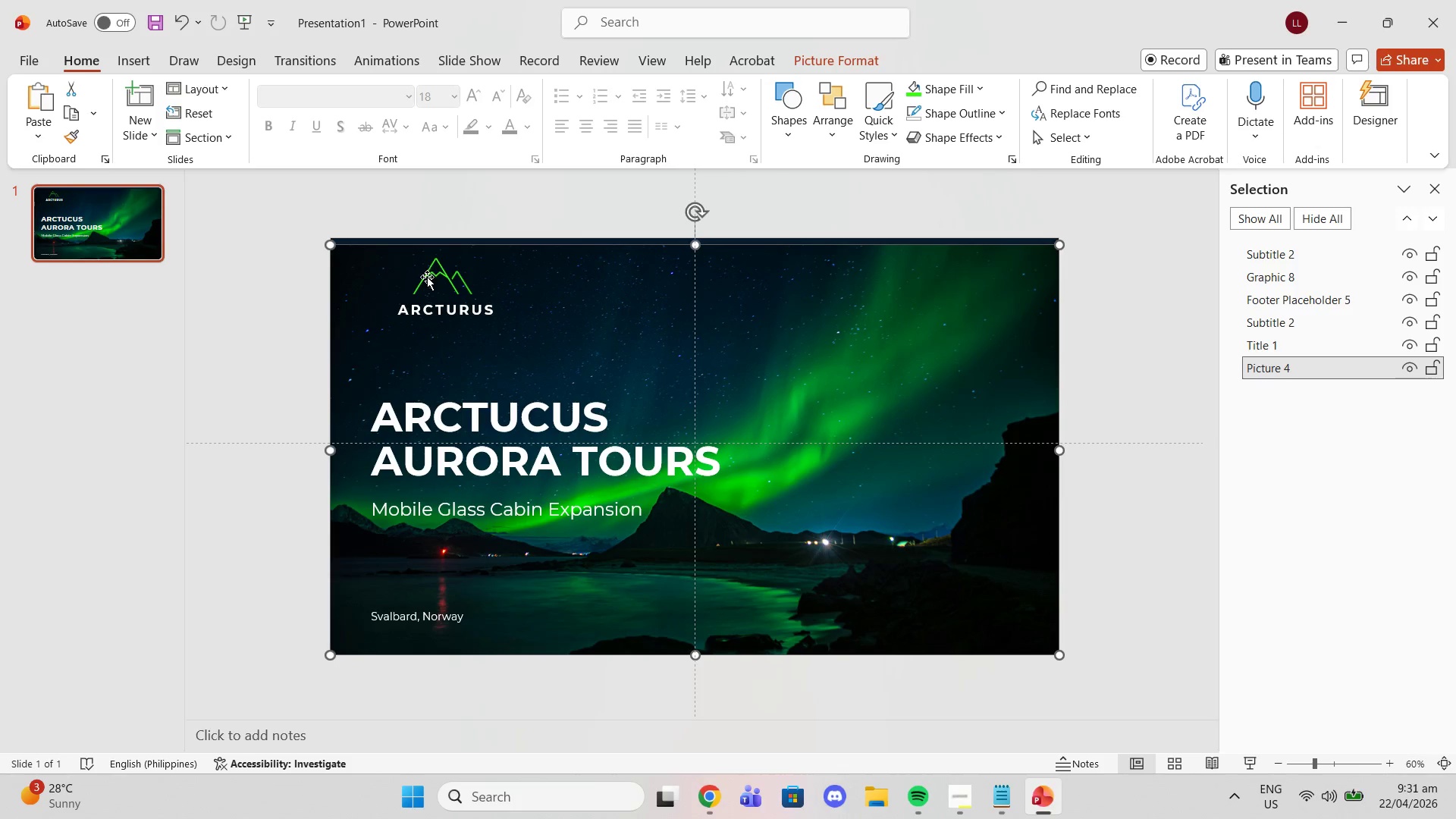 
key(Control+Z)
 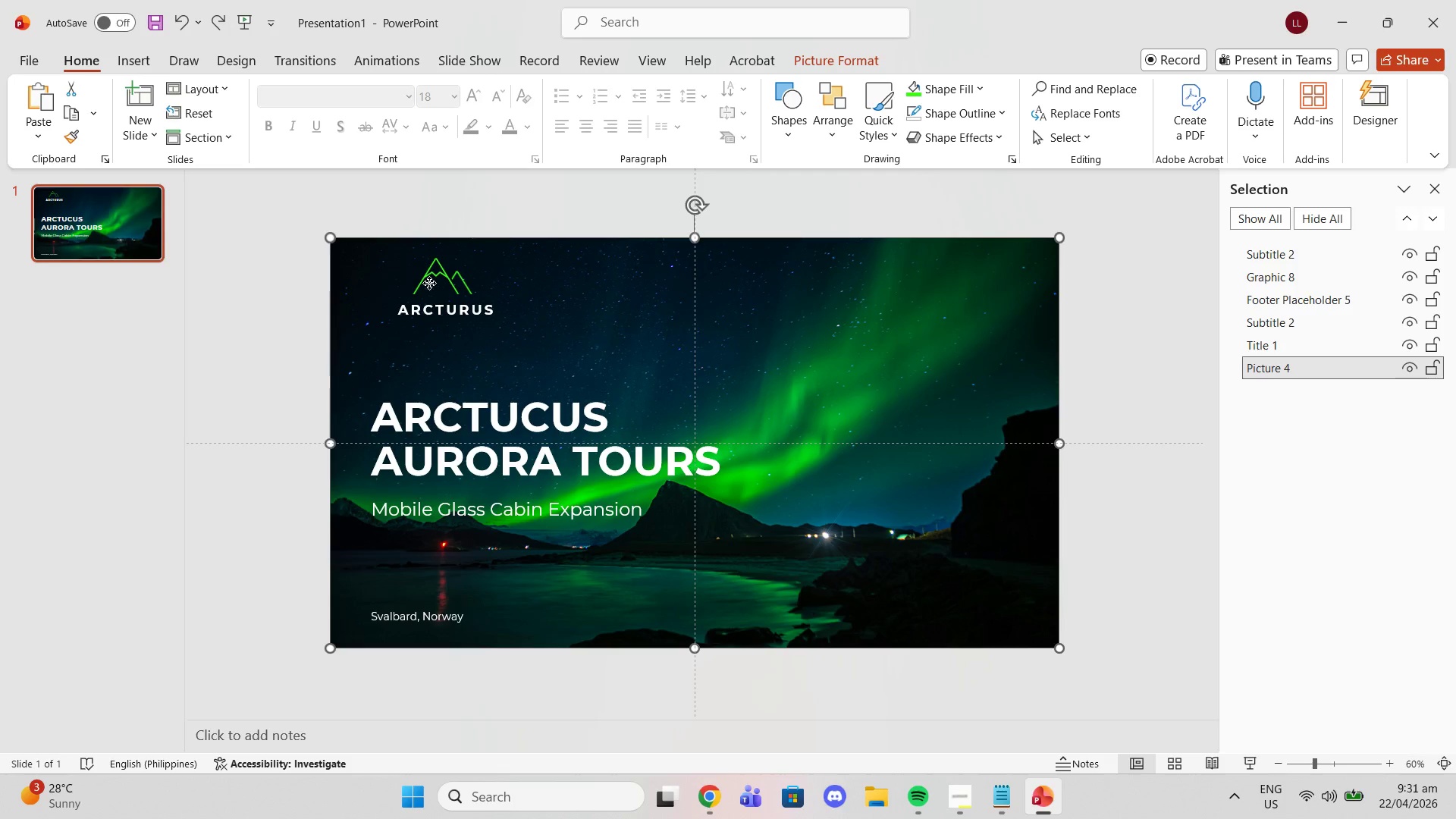 
left_click([429, 283])
 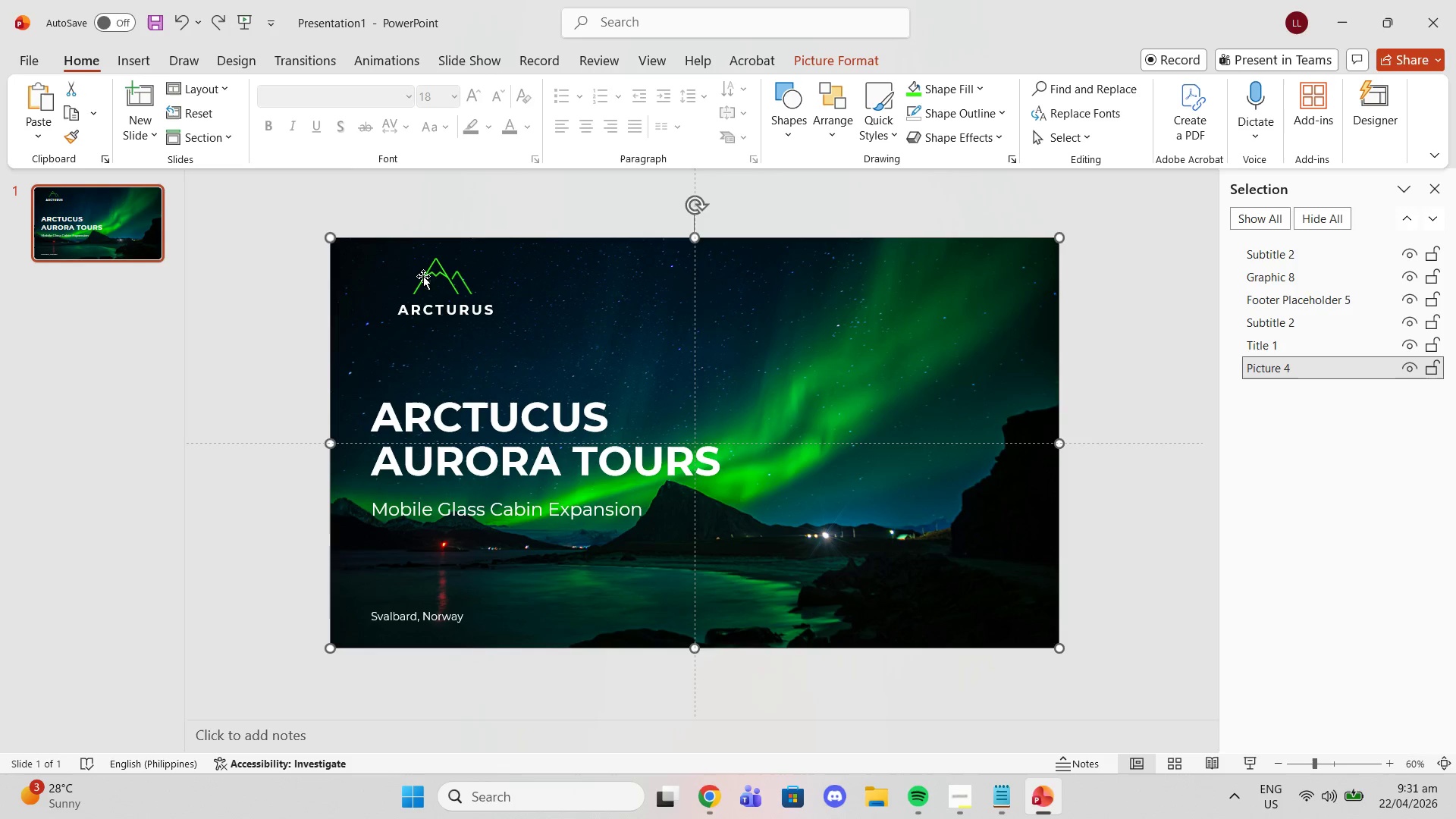 
left_click([424, 276])
 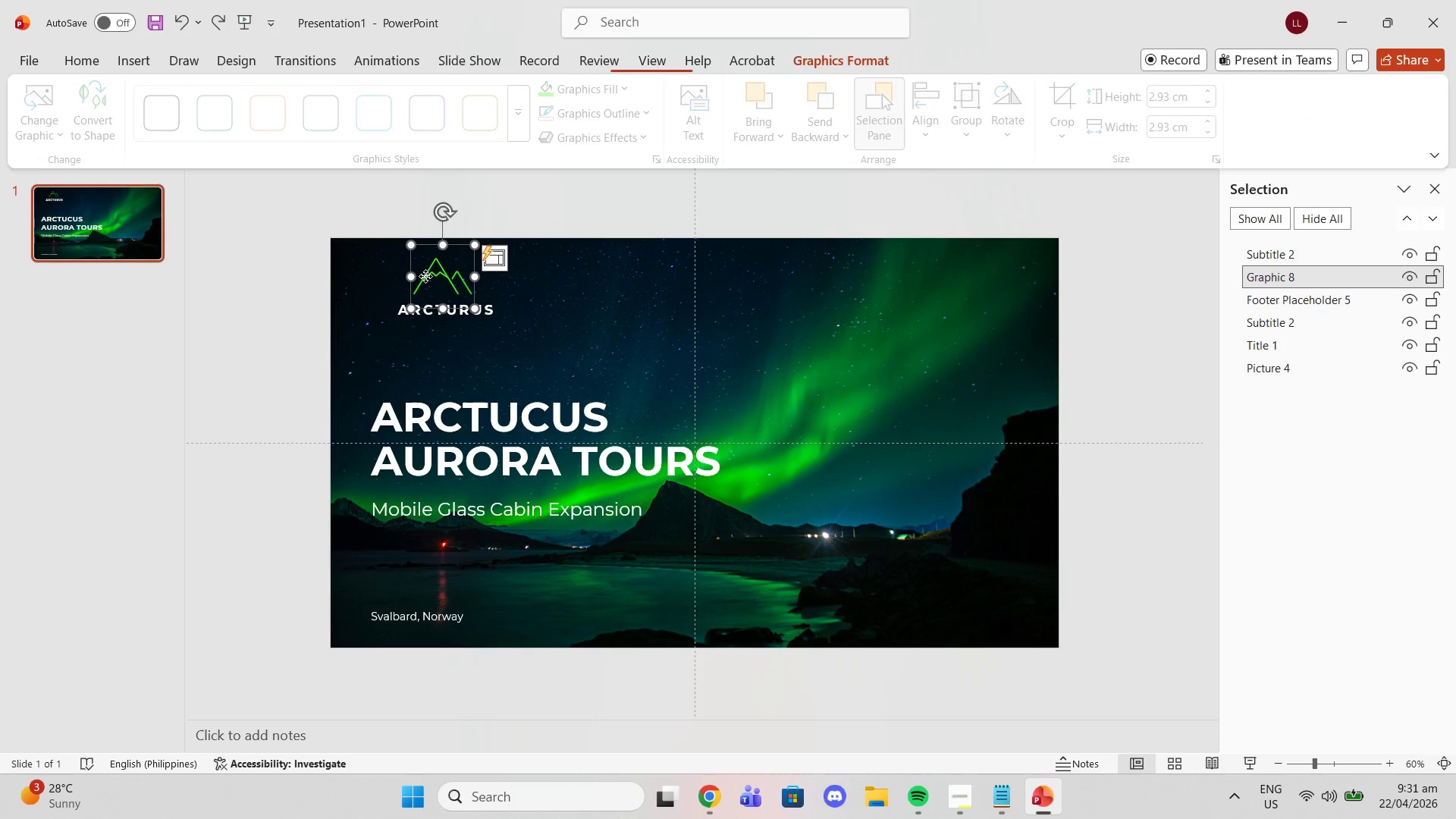 
left_click_drag(start_coordinate=[424, 276], to_coordinate=[428, 281])
 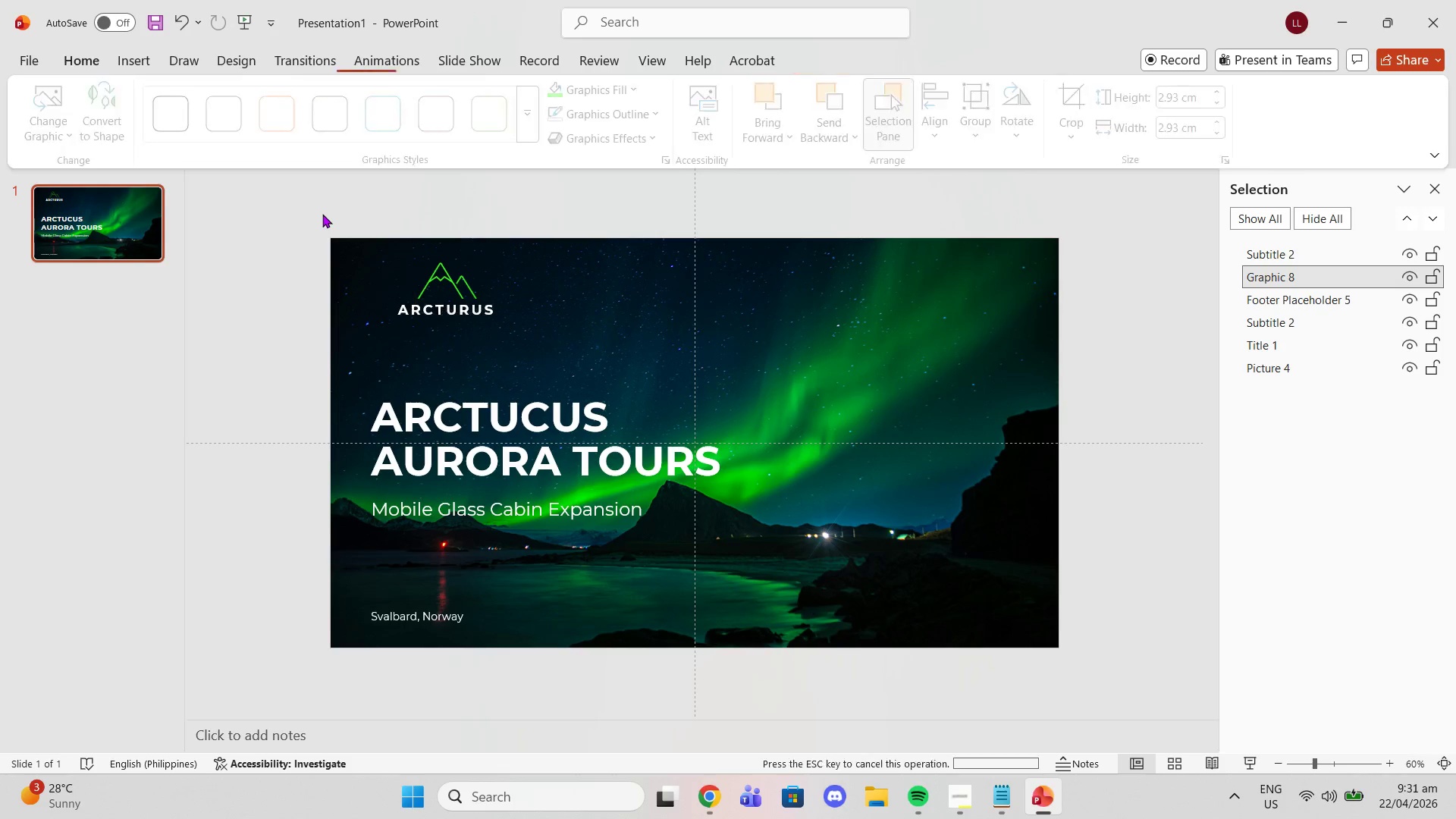 
left_click([322, 214])
 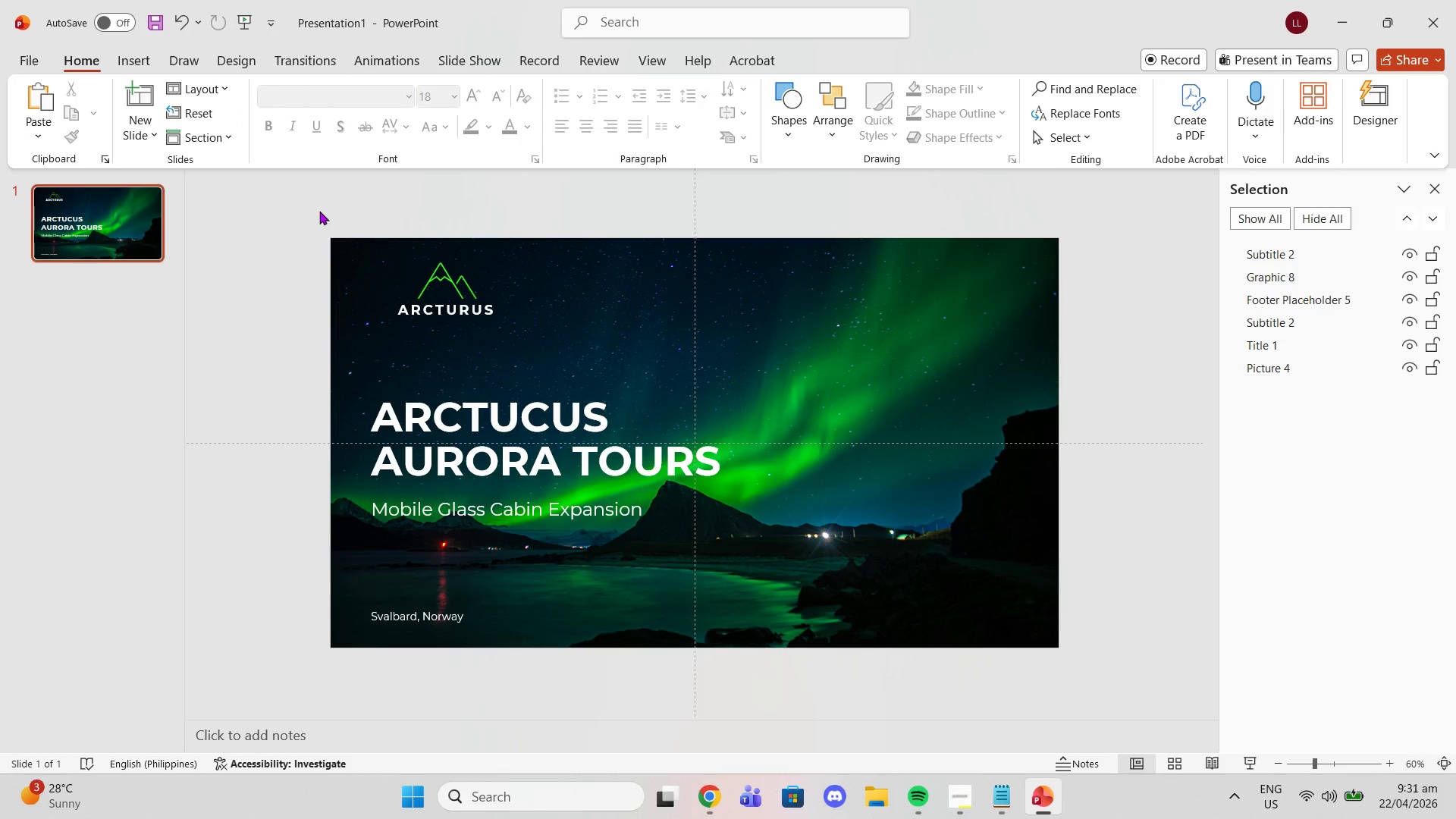 
left_click_drag(start_coordinate=[316, 211], to_coordinate=[498, 335])
 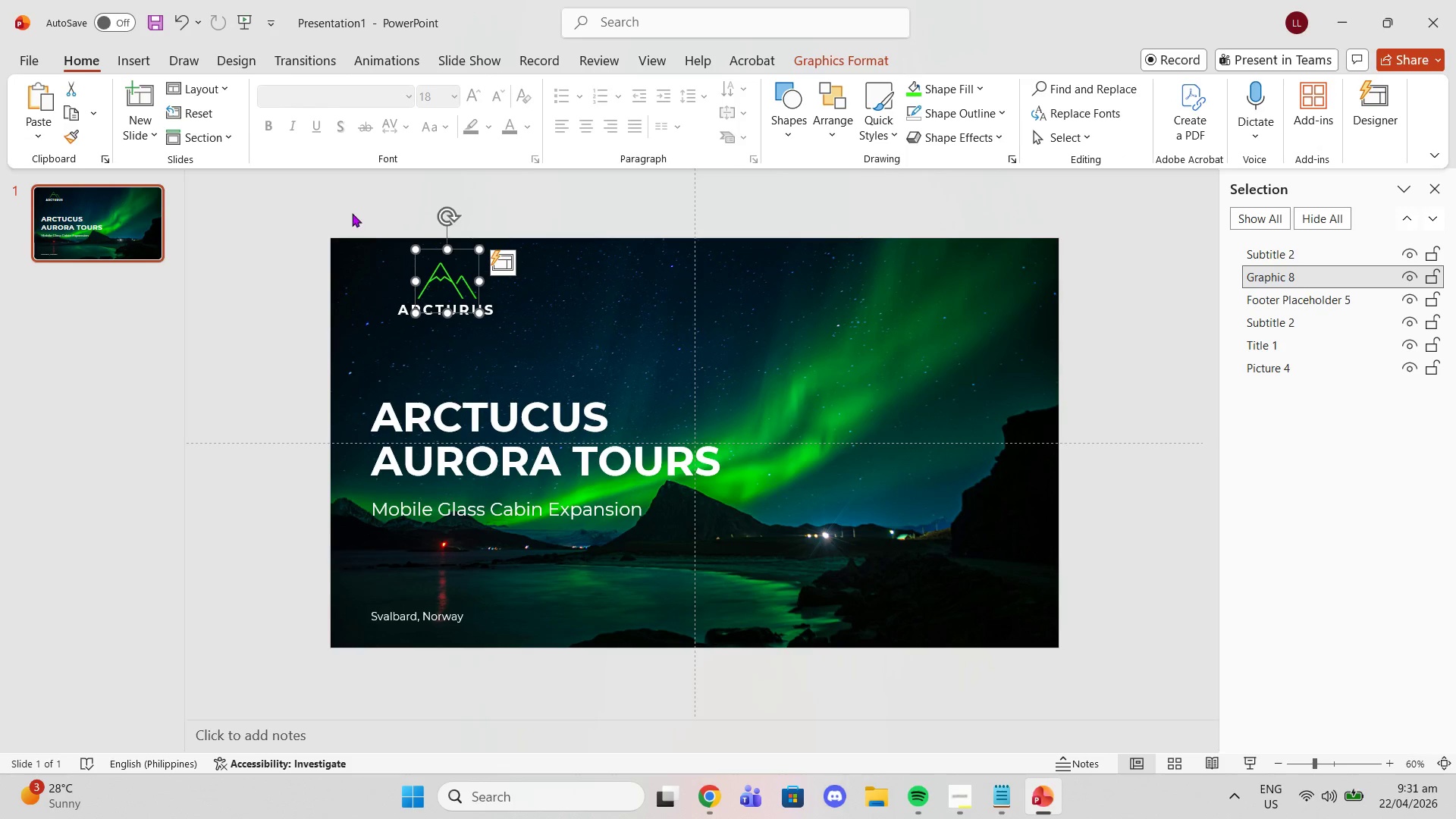 
left_click([351, 213])
 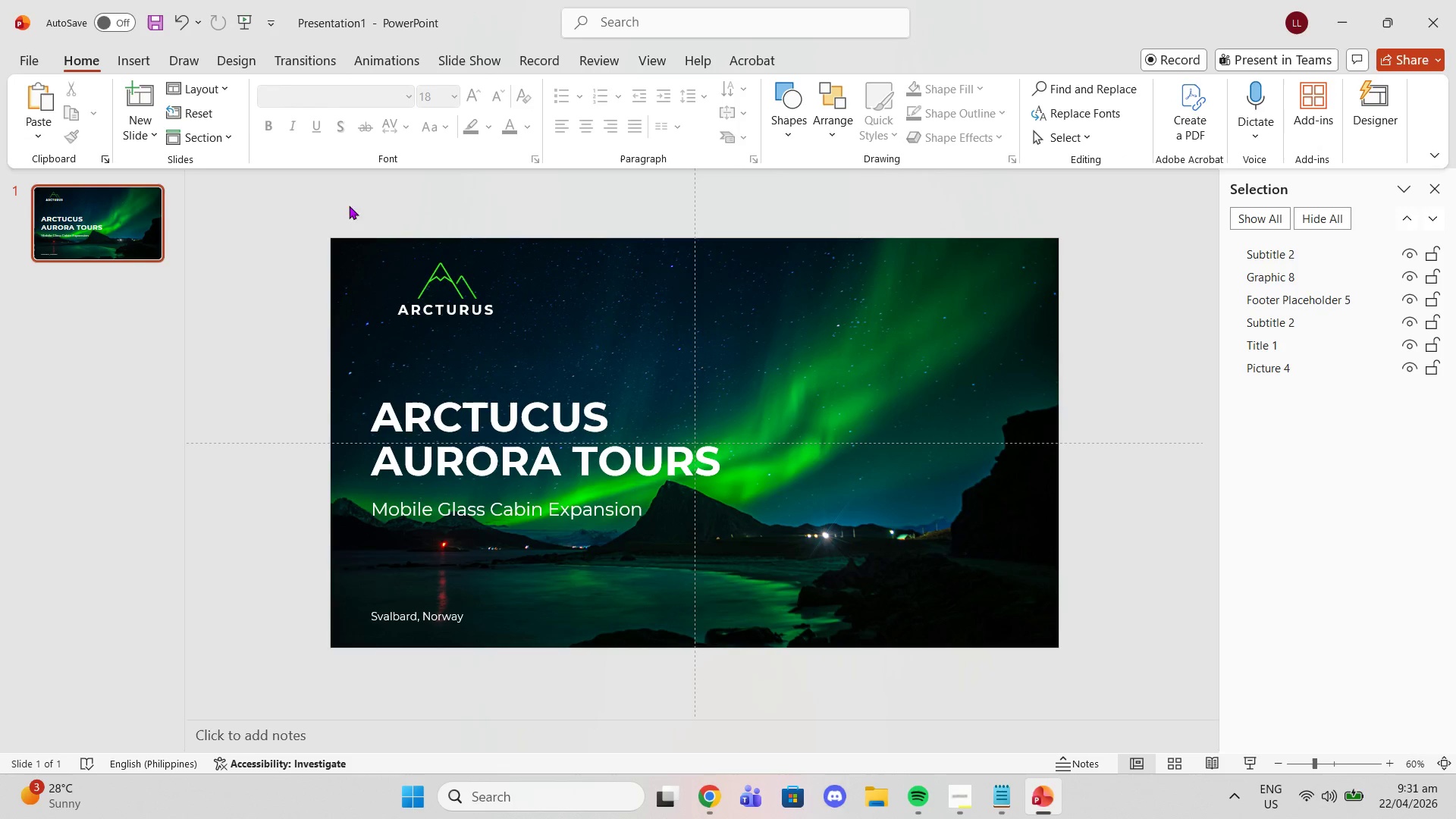 
left_click_drag(start_coordinate=[340, 197], to_coordinate=[547, 373])
 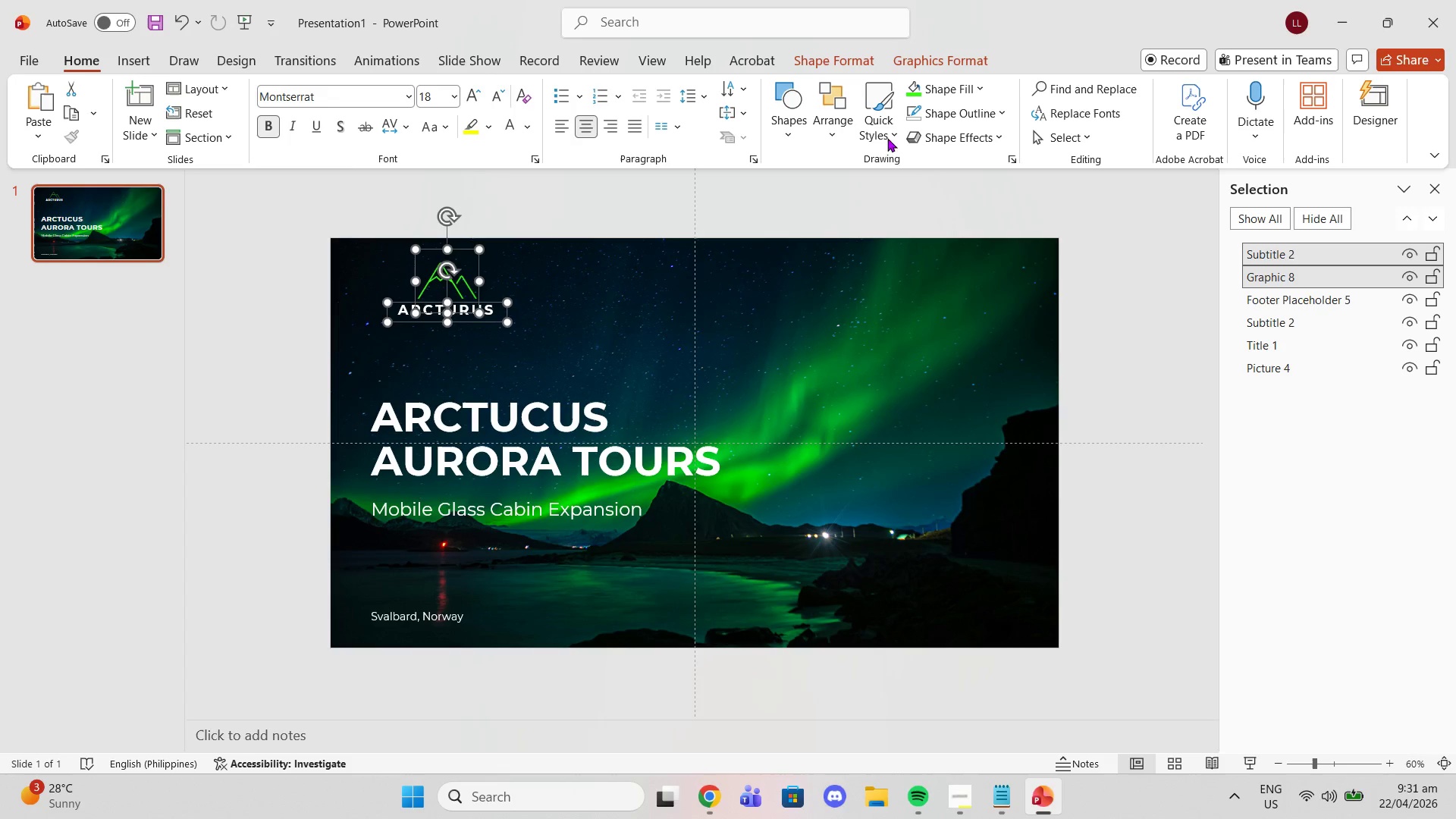 
left_click([845, 121])
 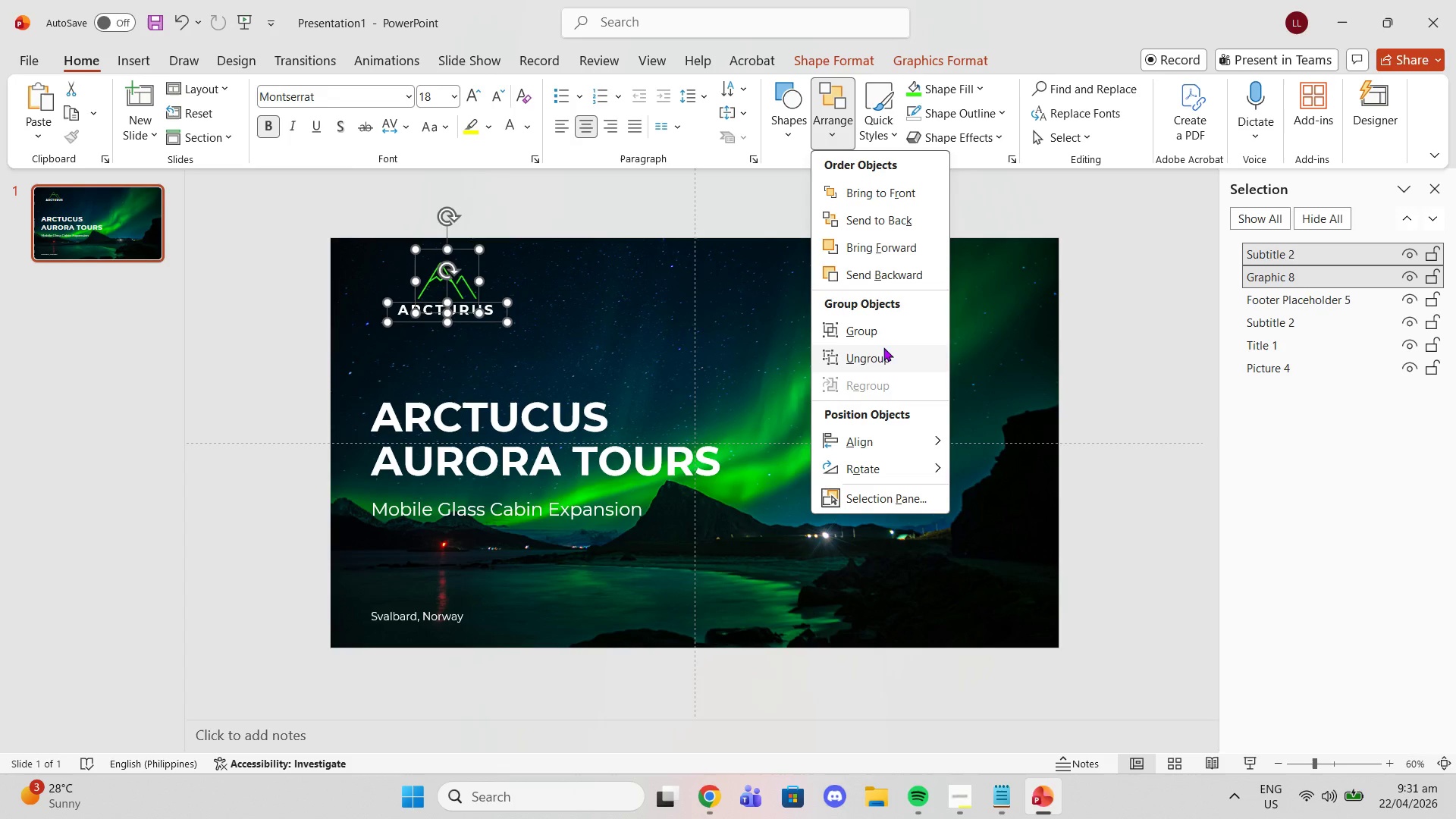 
left_click([872, 332])
 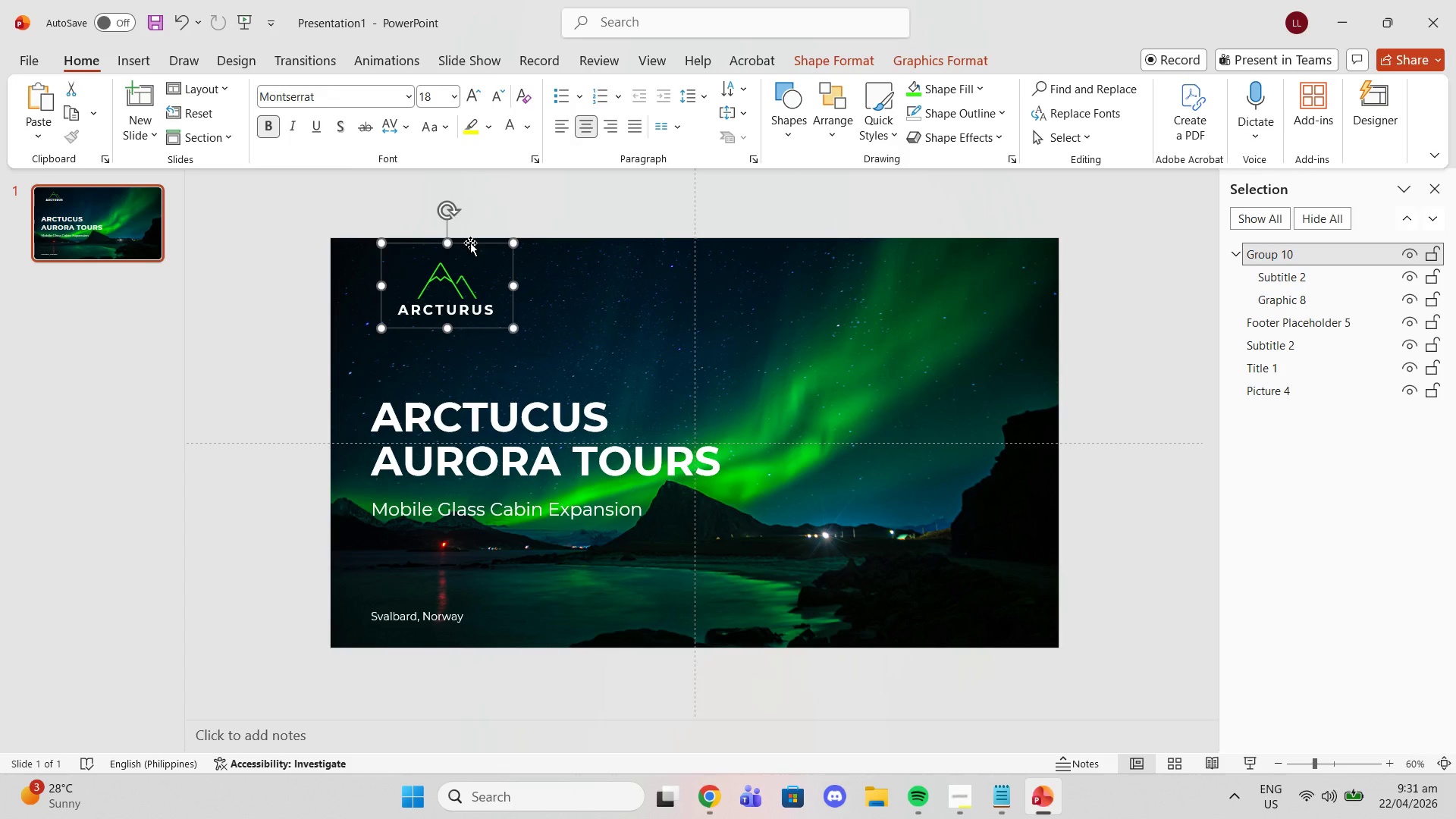 
left_click_drag(start_coordinate=[470, 243], to_coordinate=[448, 241])
 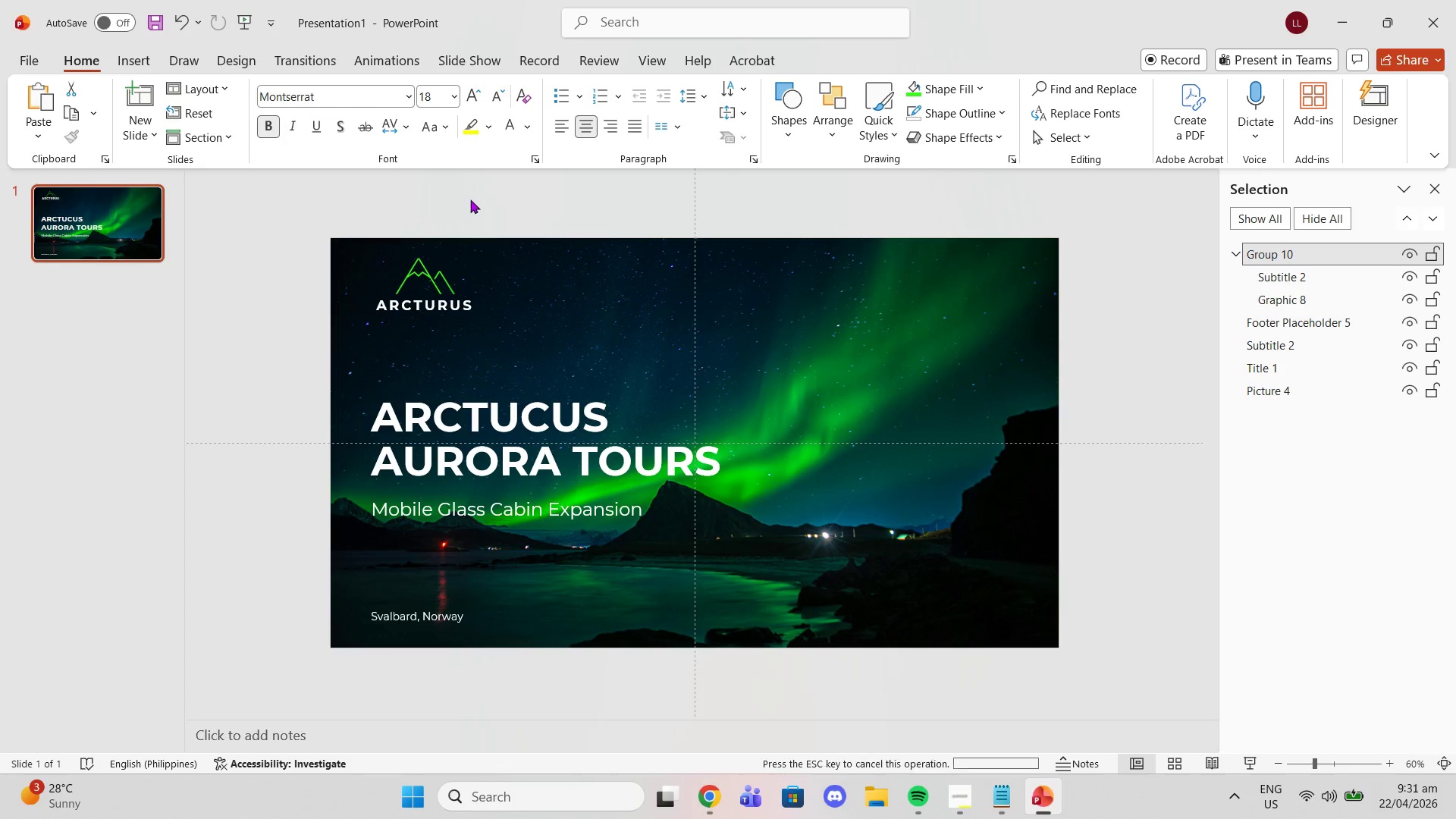 
left_click([470, 199])
 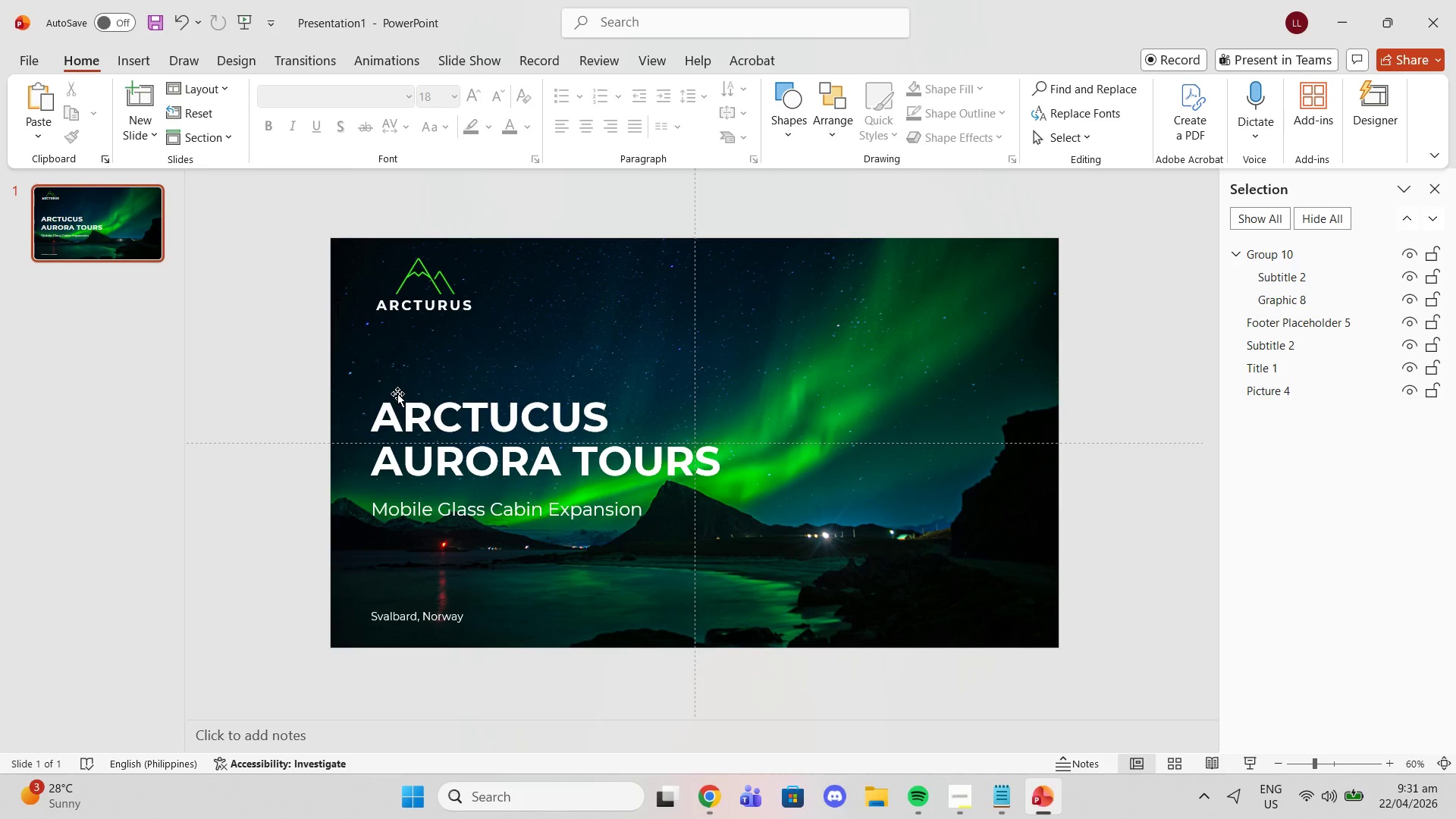 
wait(5.34)
 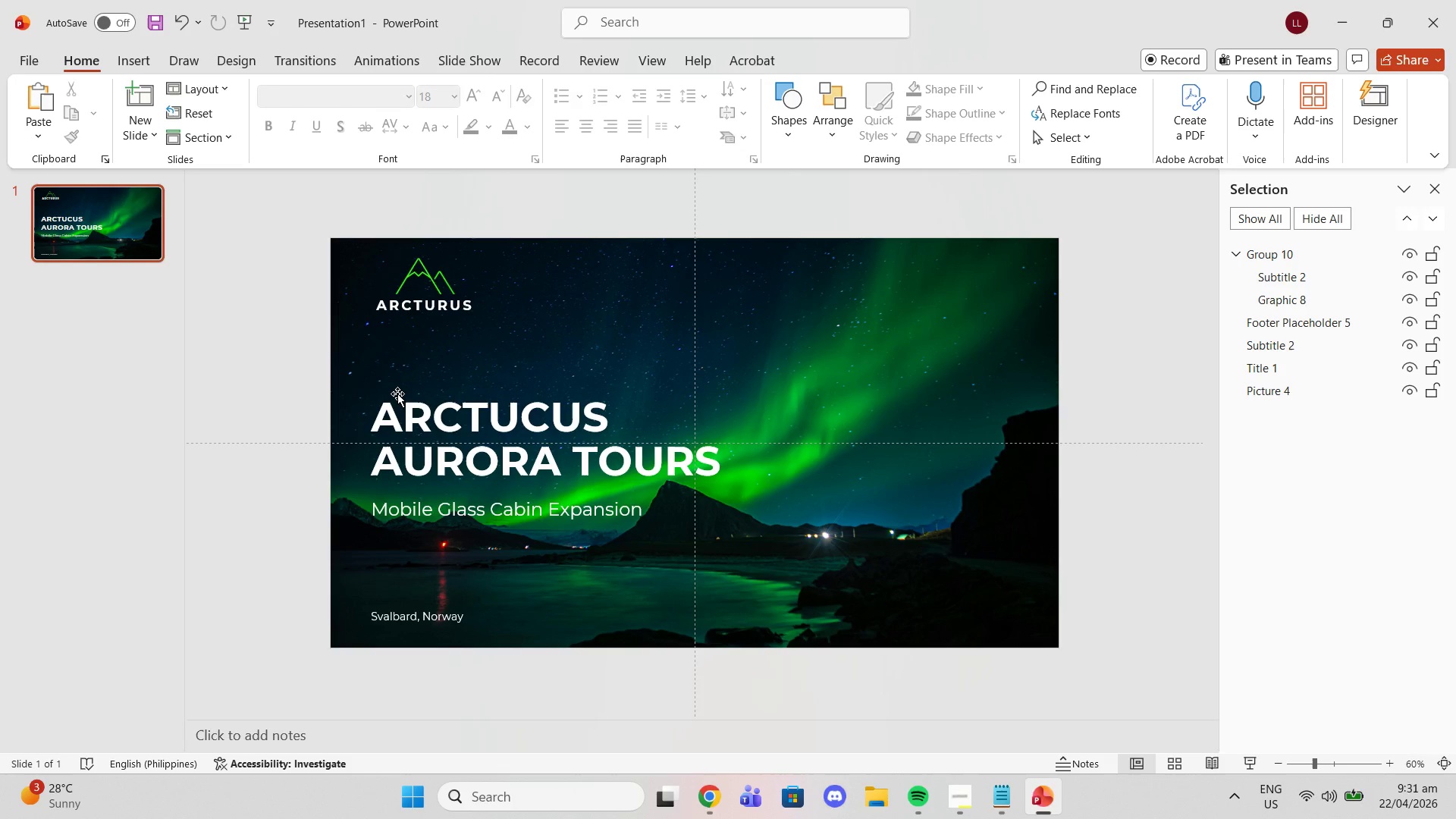 
left_click([149, 61])
 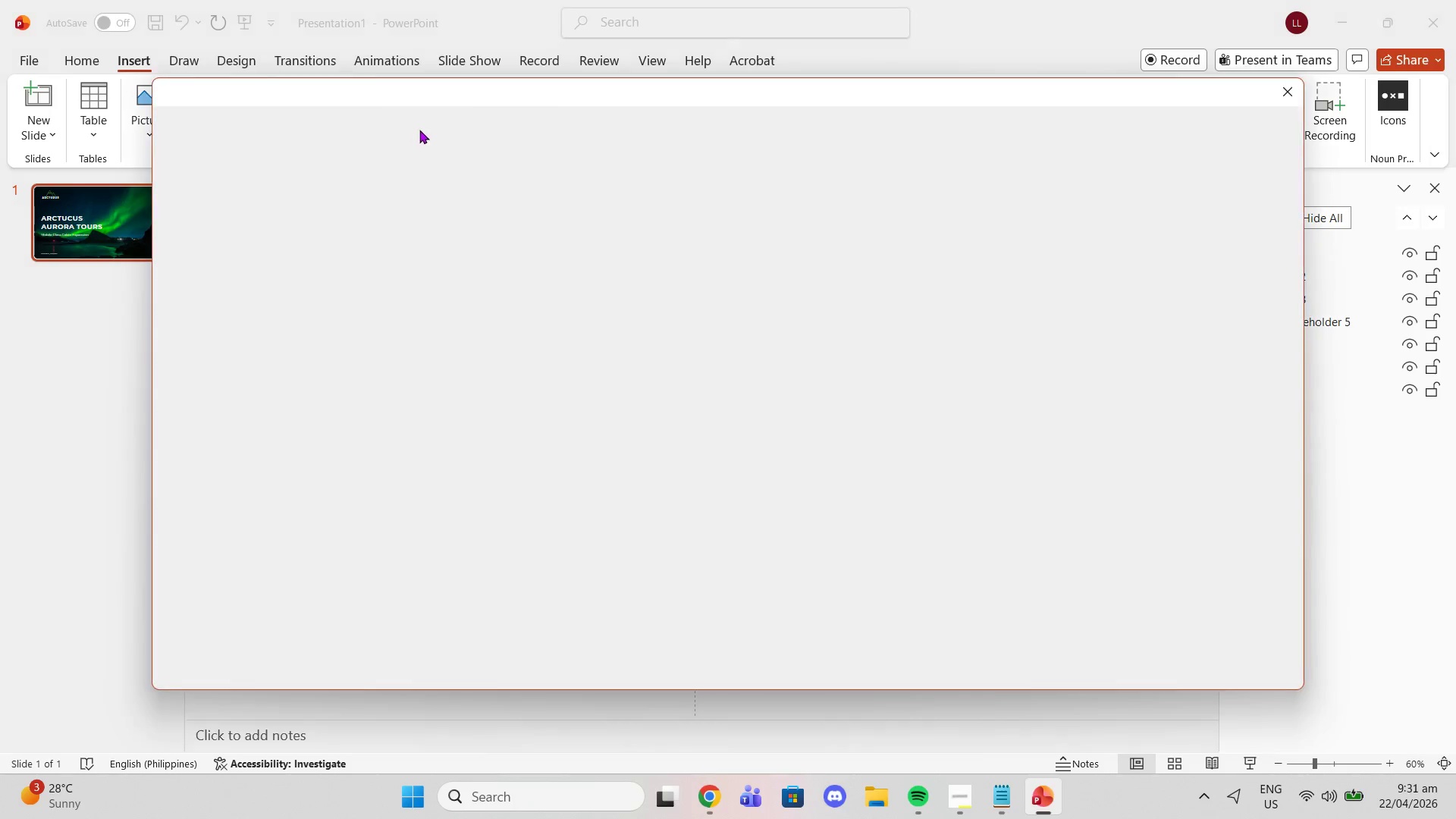 
left_click([1277, 91])
 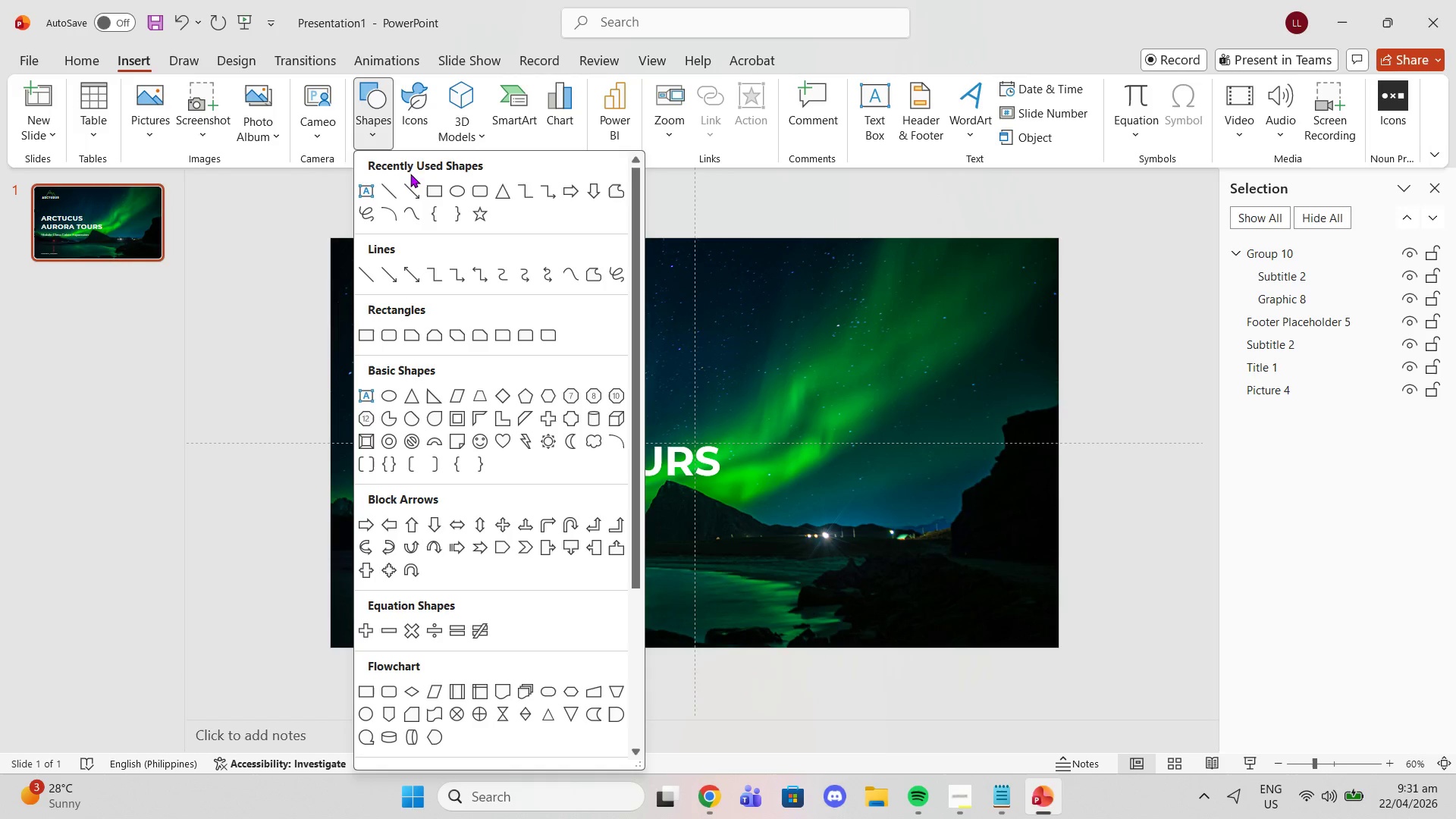 
left_click([388, 189])
 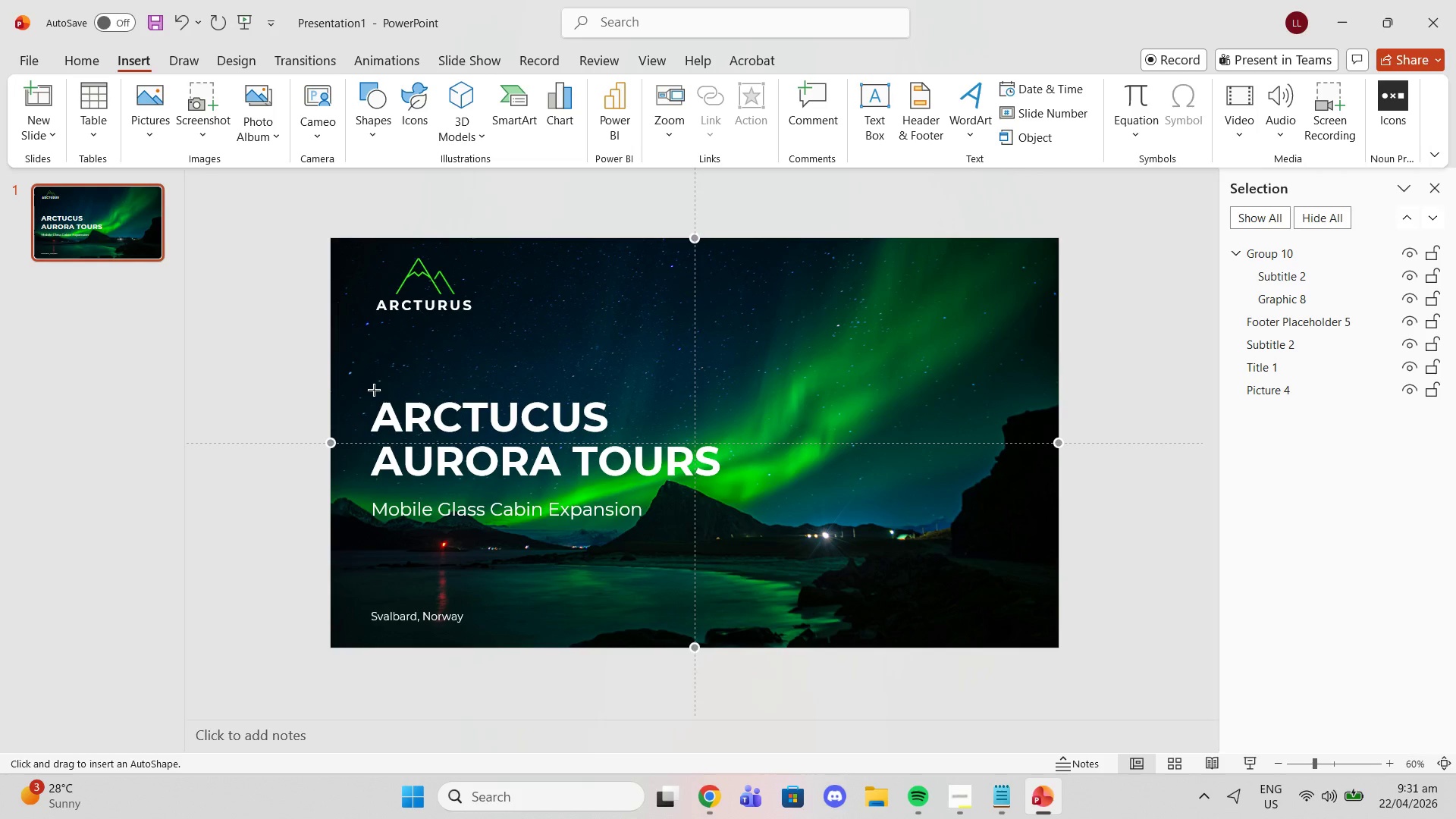 
left_click_drag(start_coordinate=[372, 382], to_coordinate=[473, 380])
 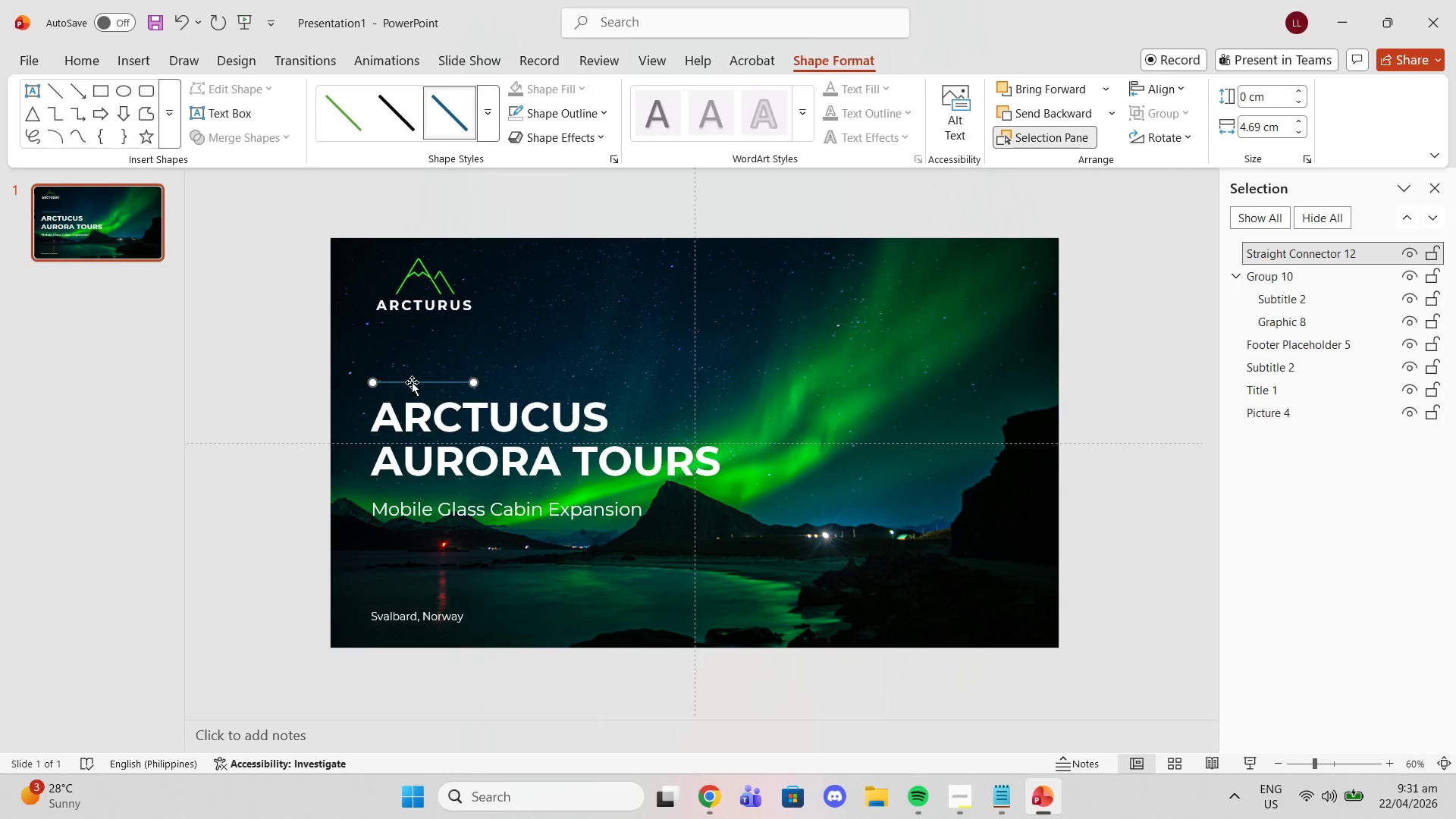 
left_click_drag(start_coordinate=[412, 382], to_coordinate=[412, 388])
 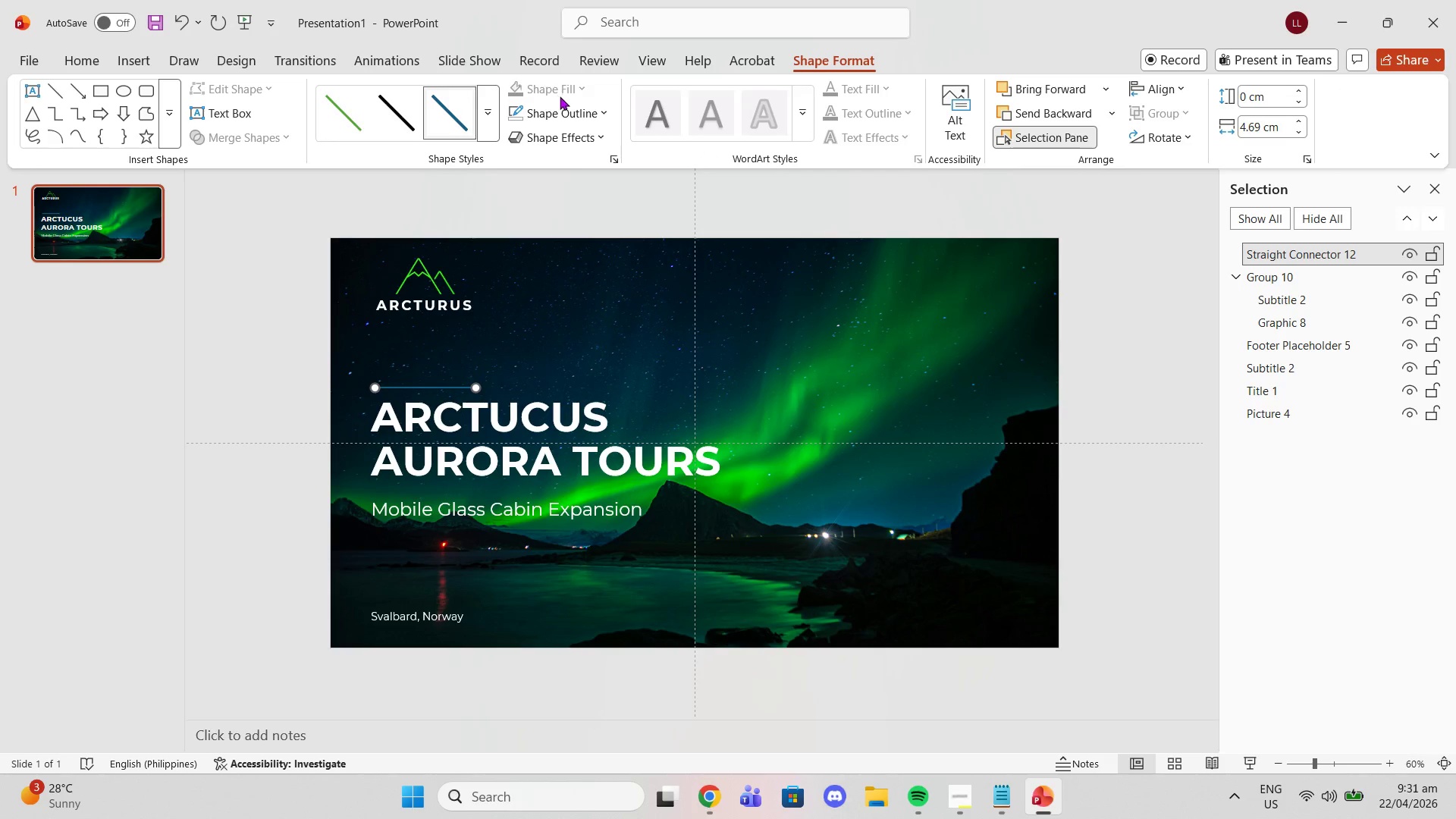 
left_click([573, 108])
 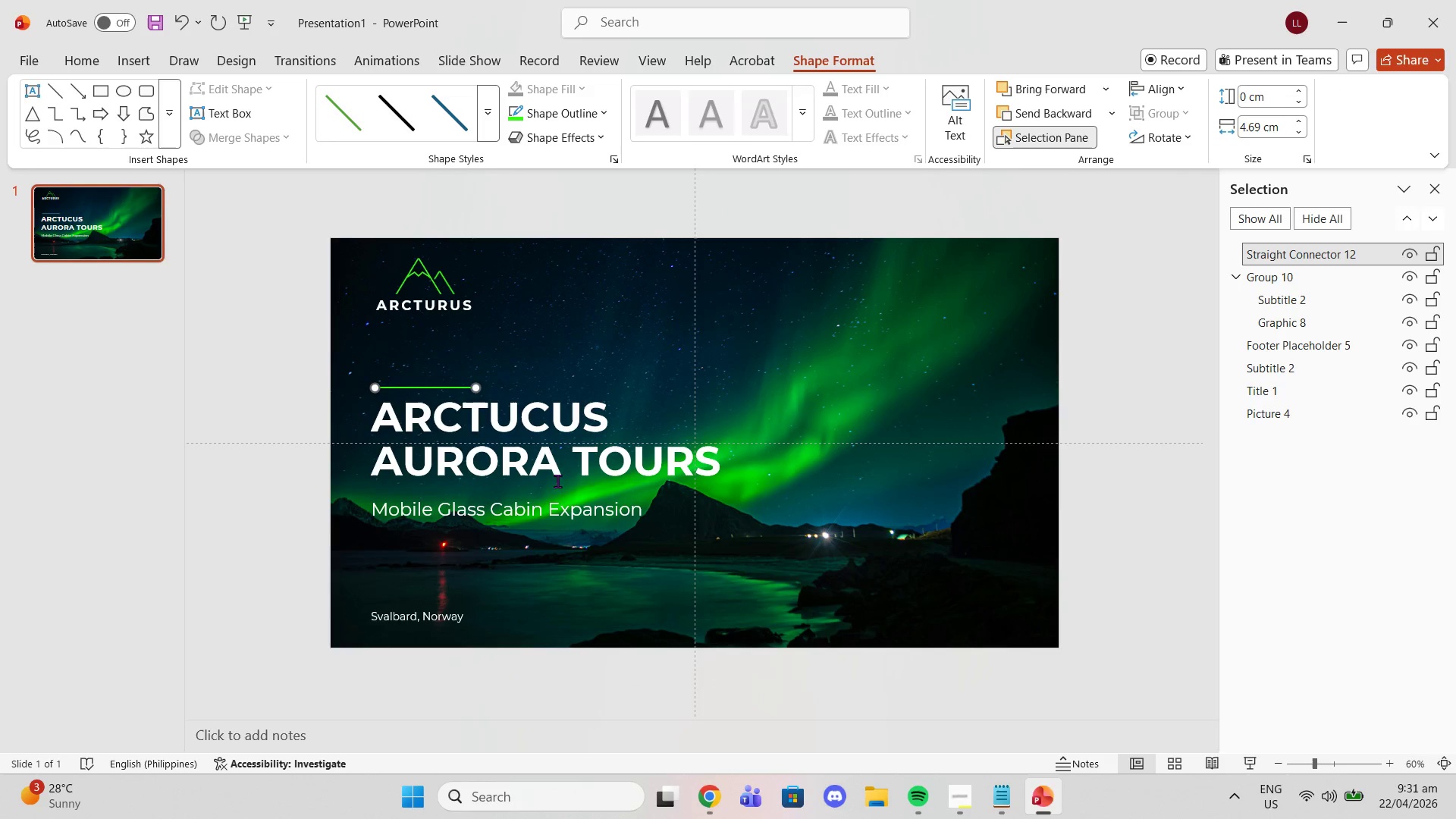 
left_click([222, 370])
 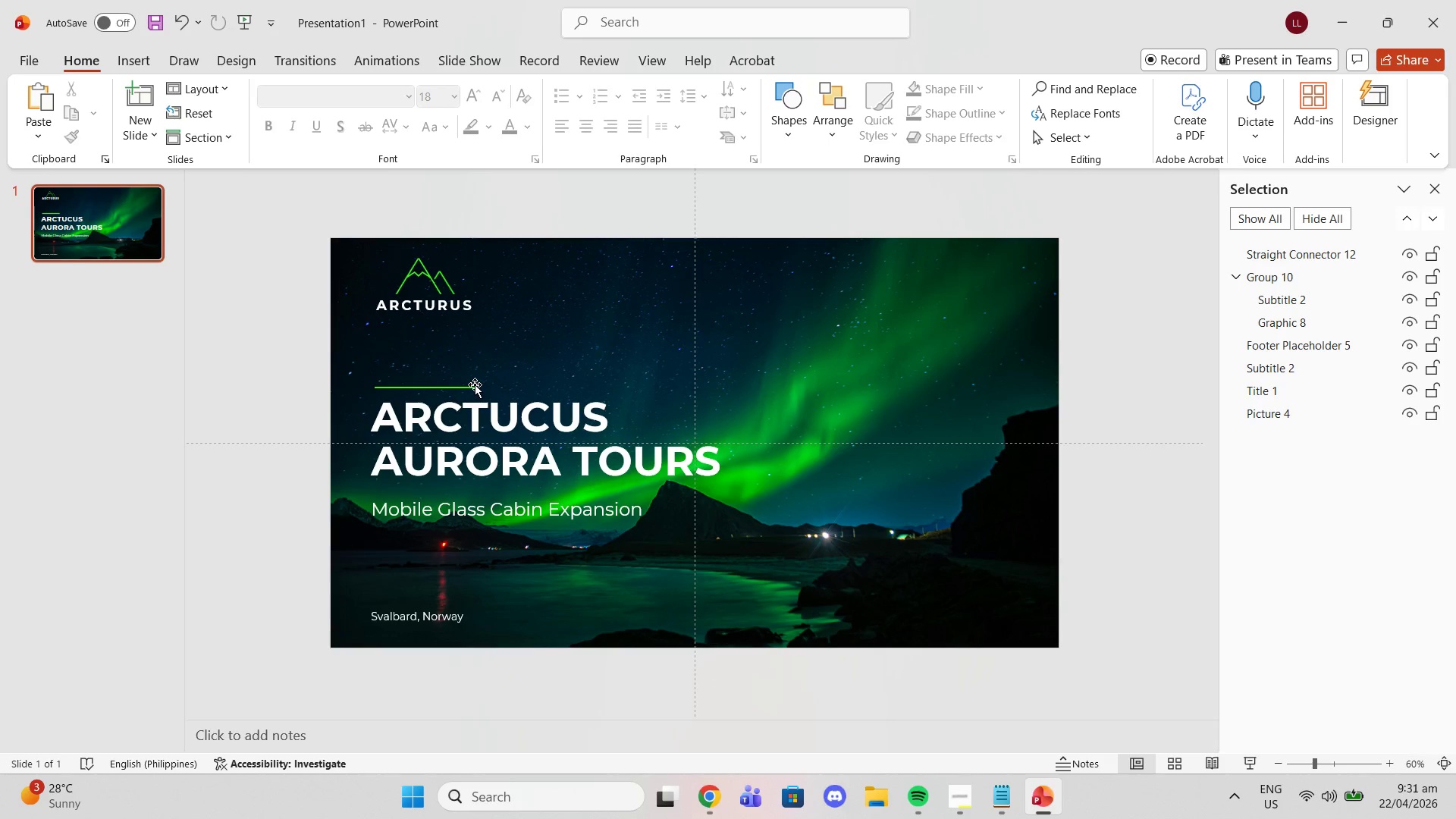 
left_click([473, 384])
 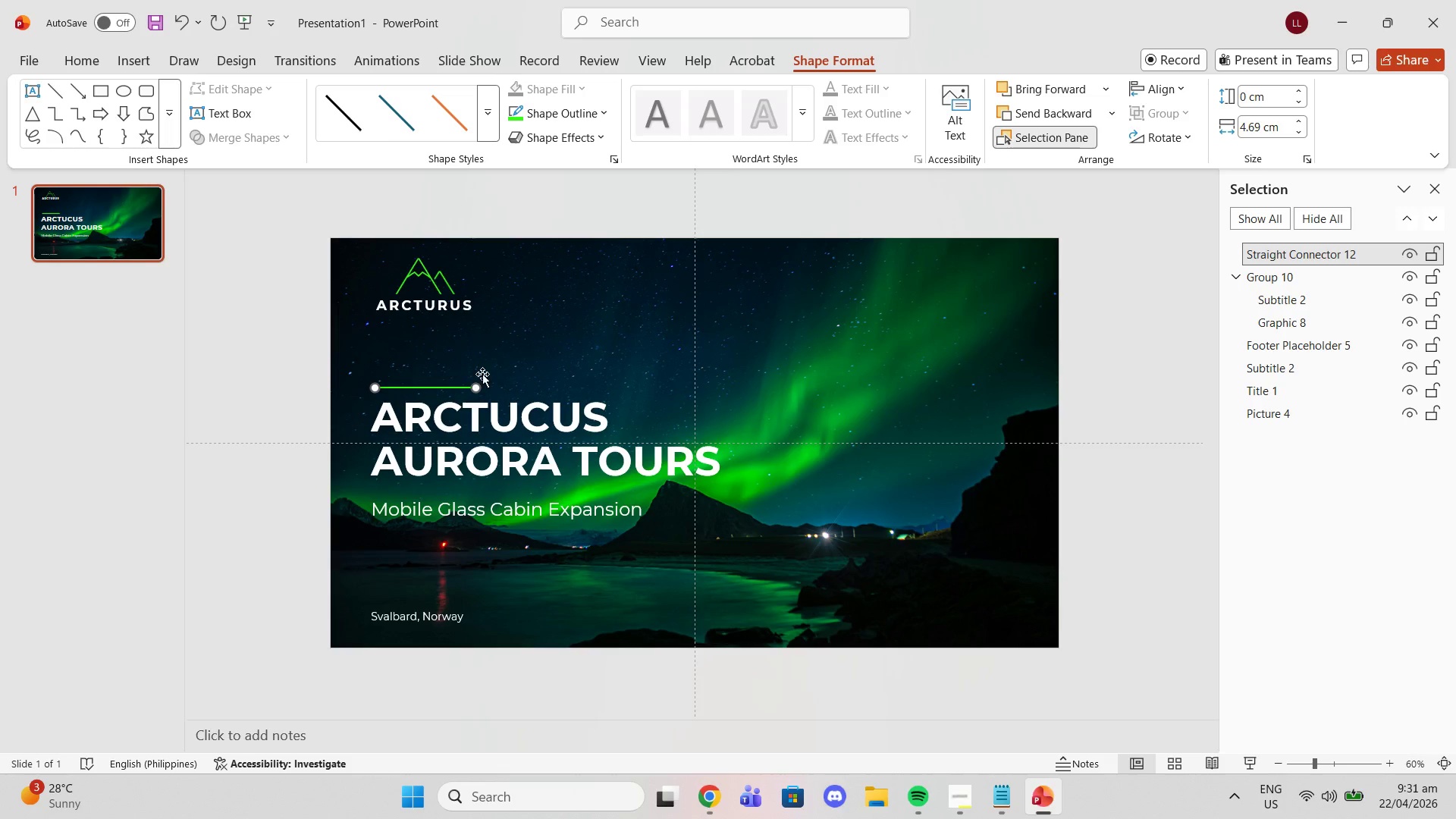 
left_click_drag(start_coordinate=[477, 383], to_coordinate=[444, 387])
 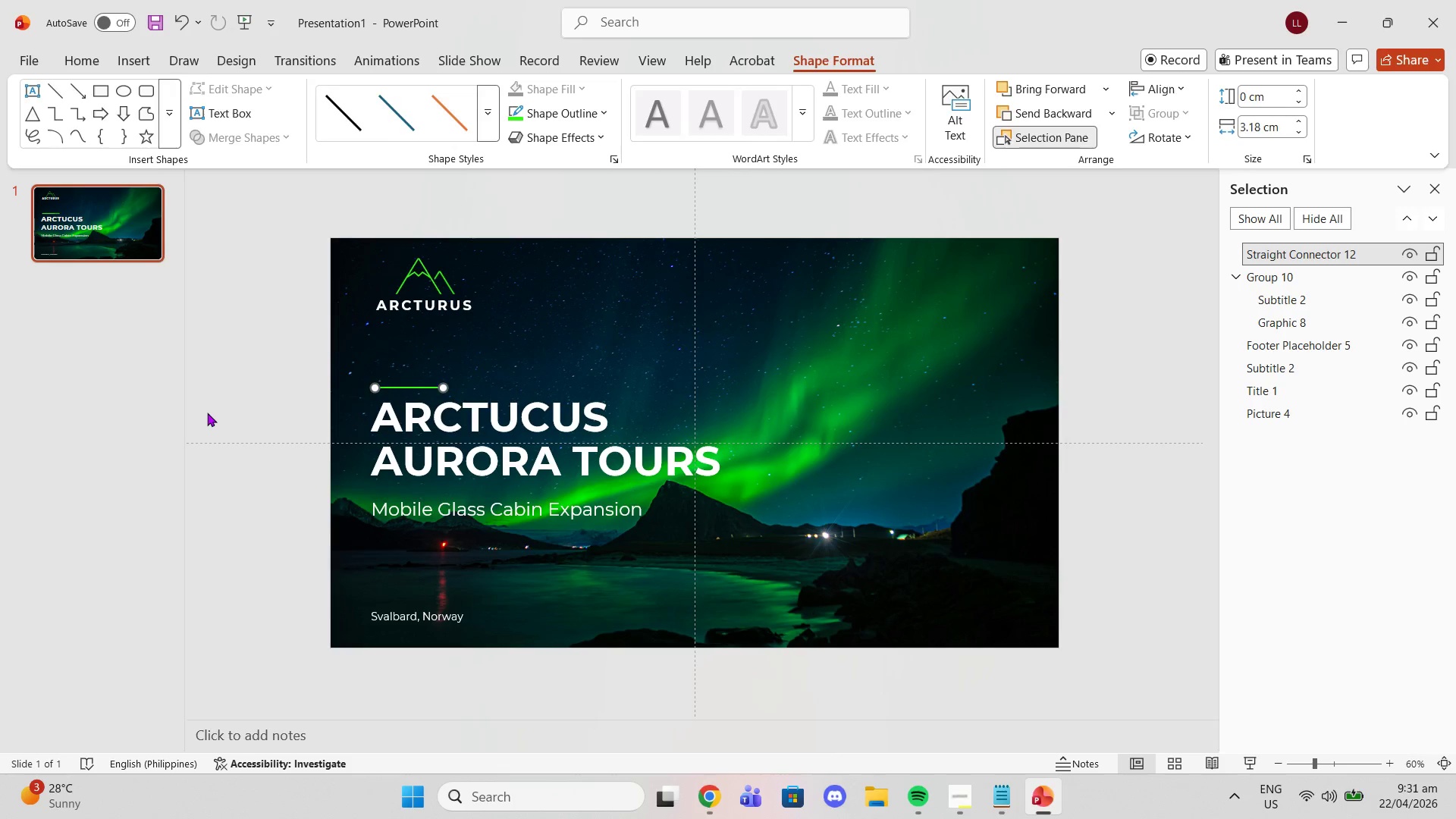 
left_click([207, 413])
 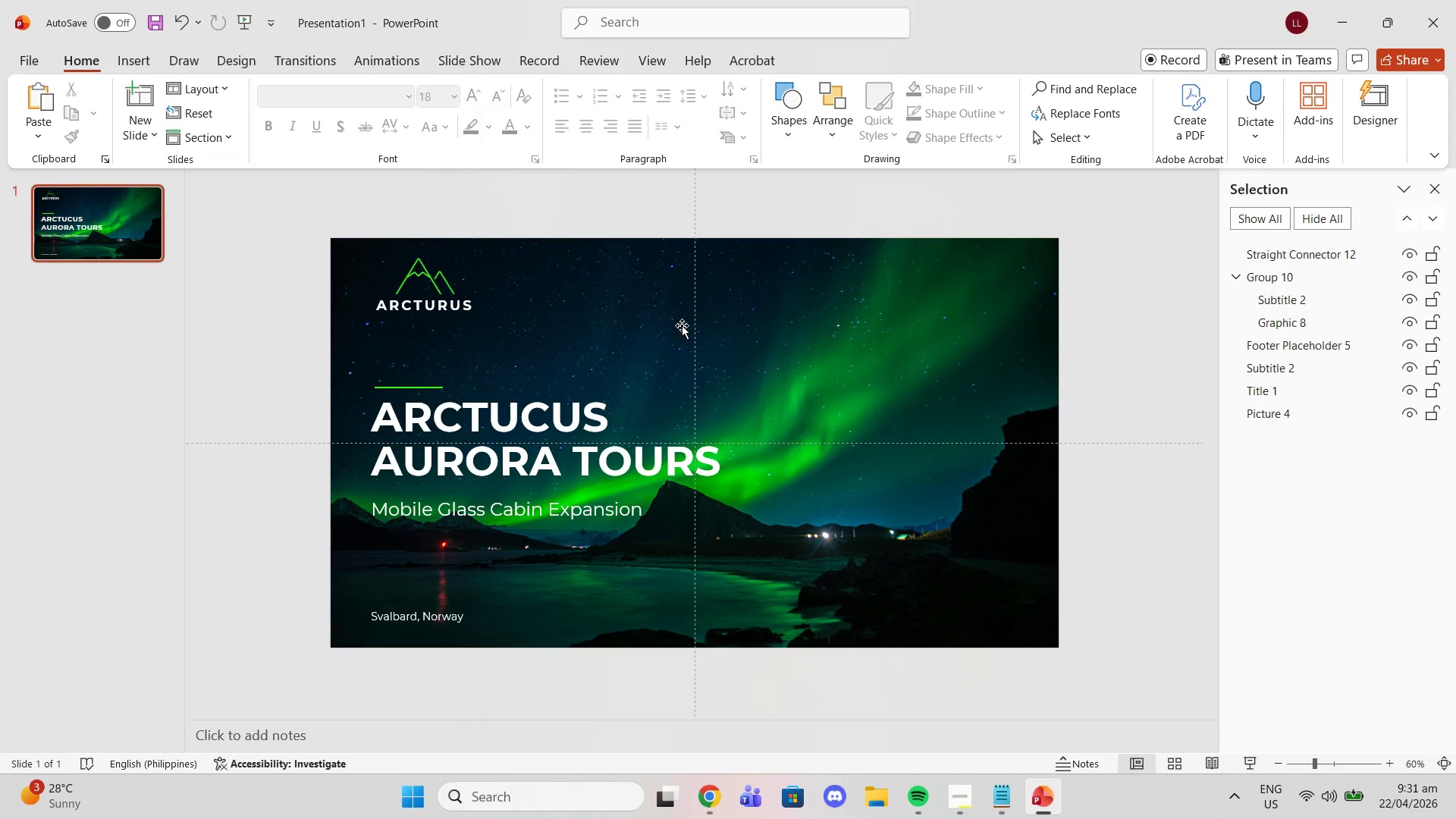 
wait(10.33)
 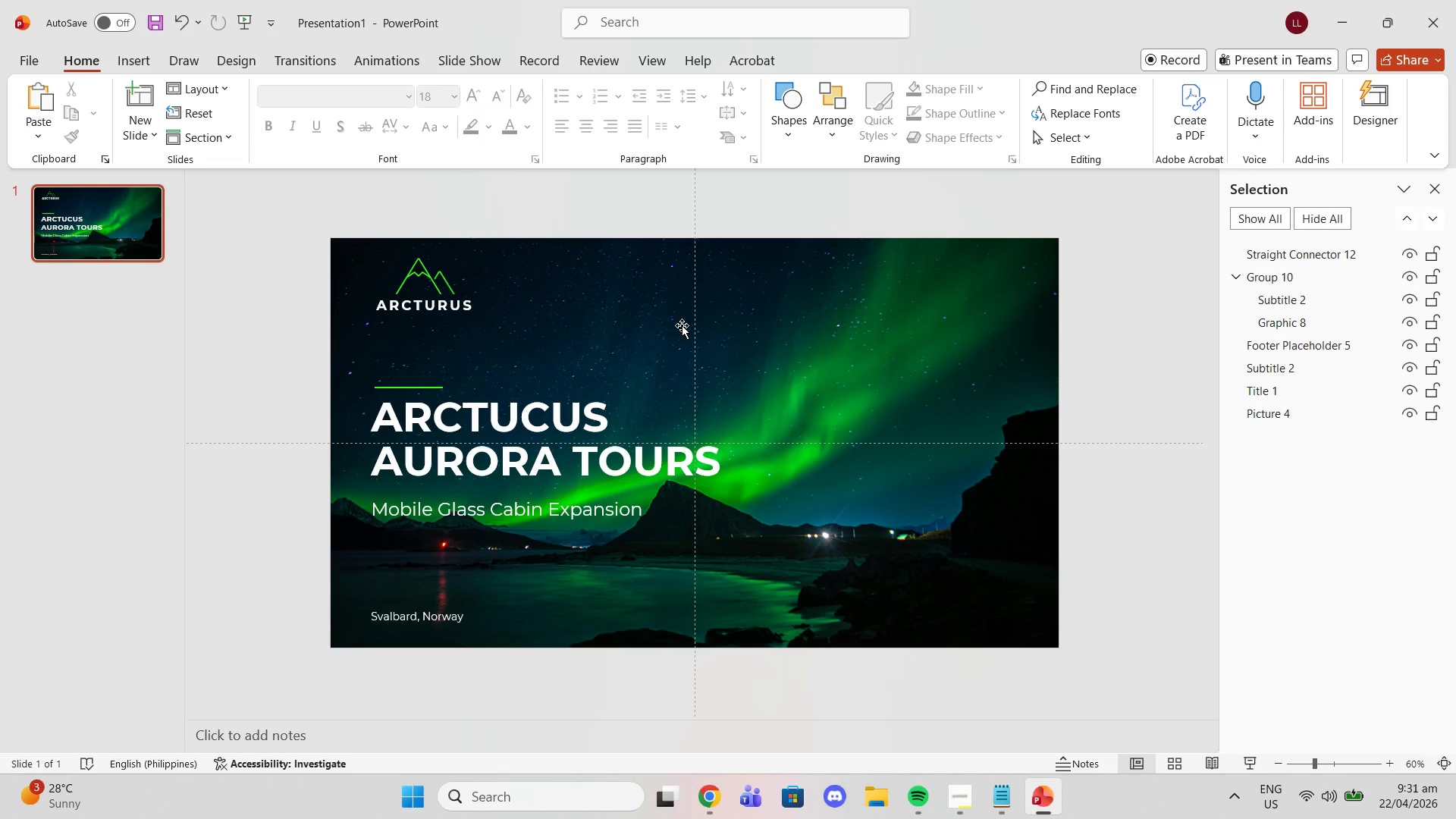 
left_click([147, 68])
 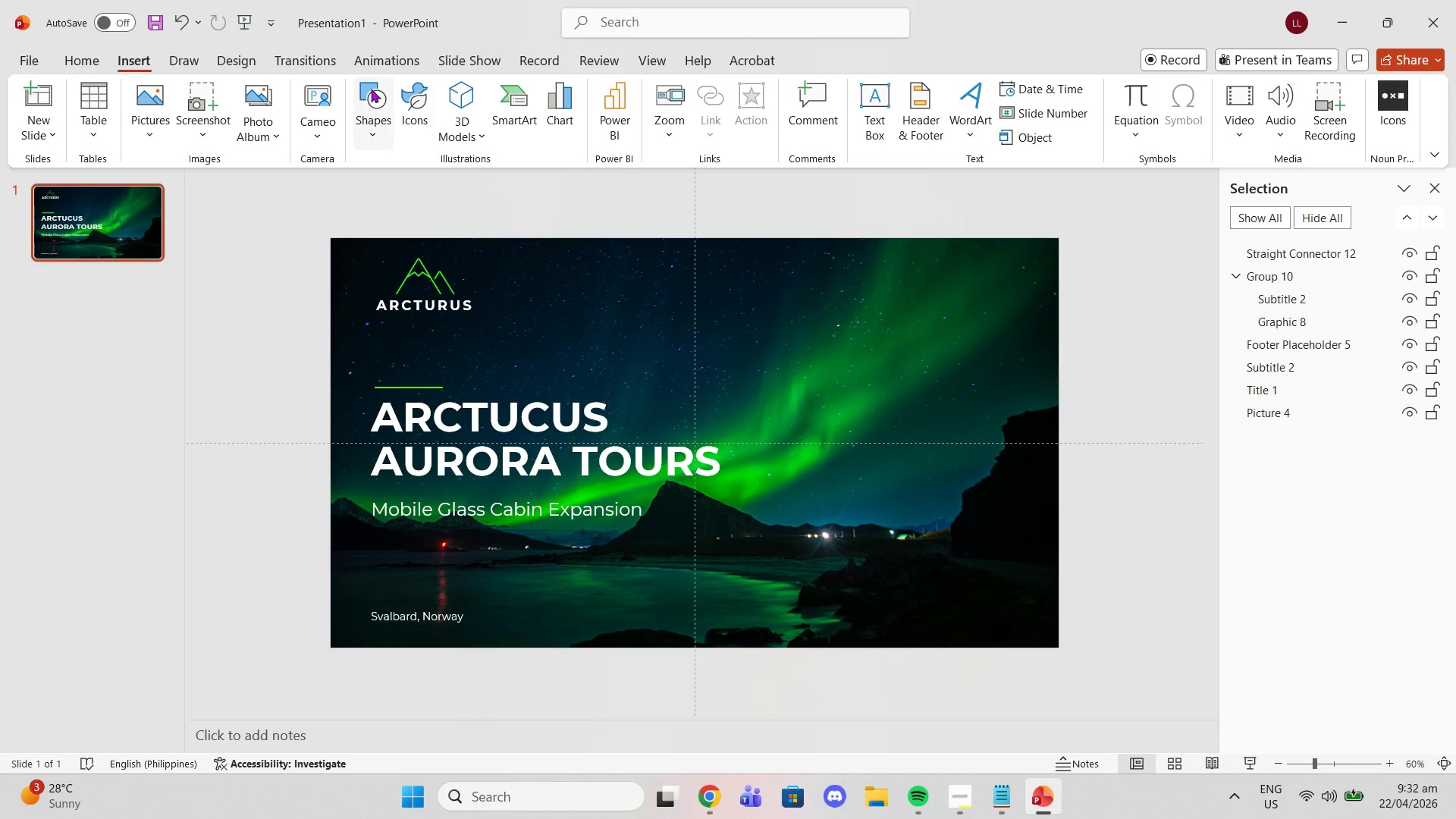 
left_click([375, 90])
 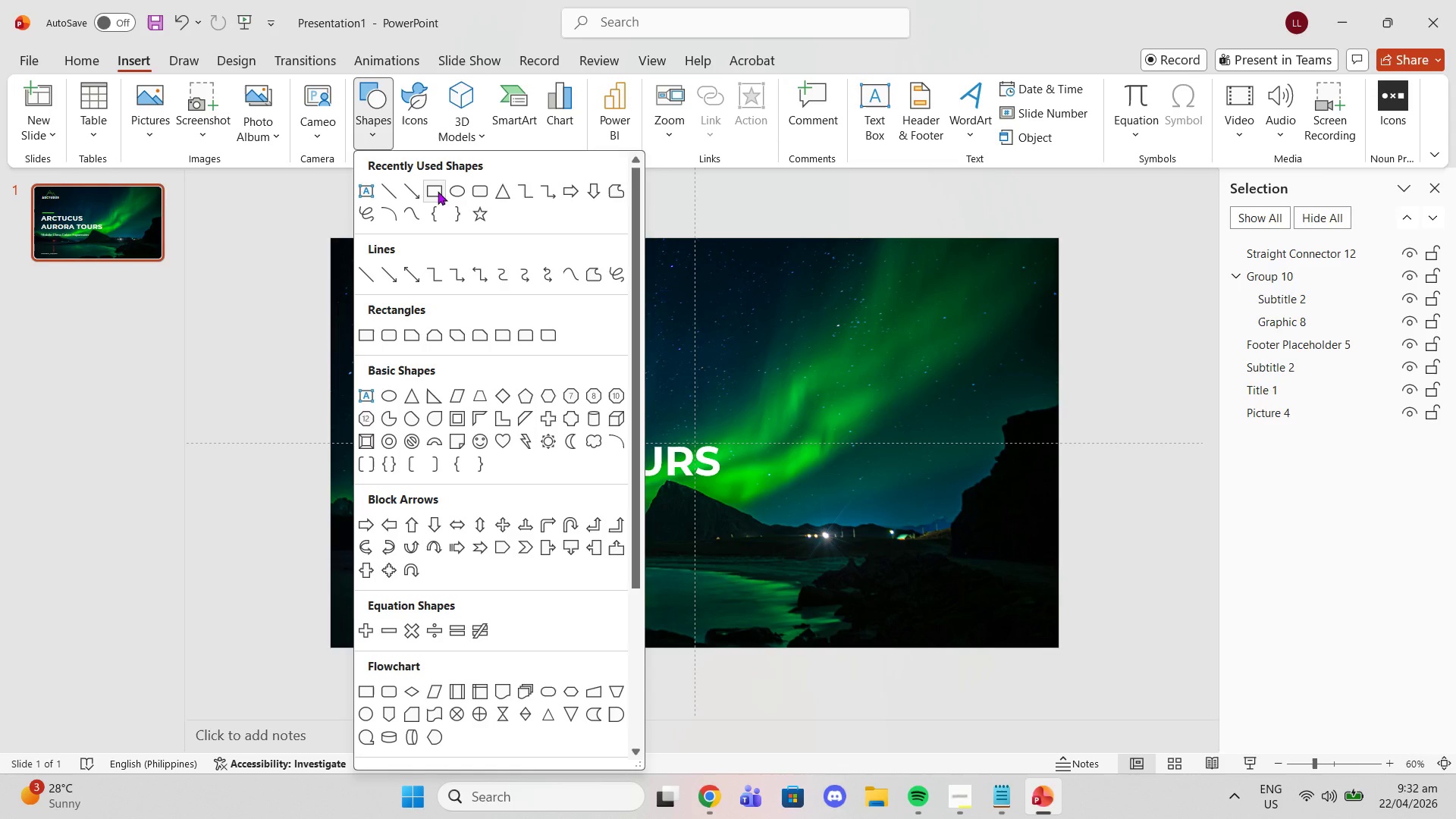 
double_click([435, 194])
 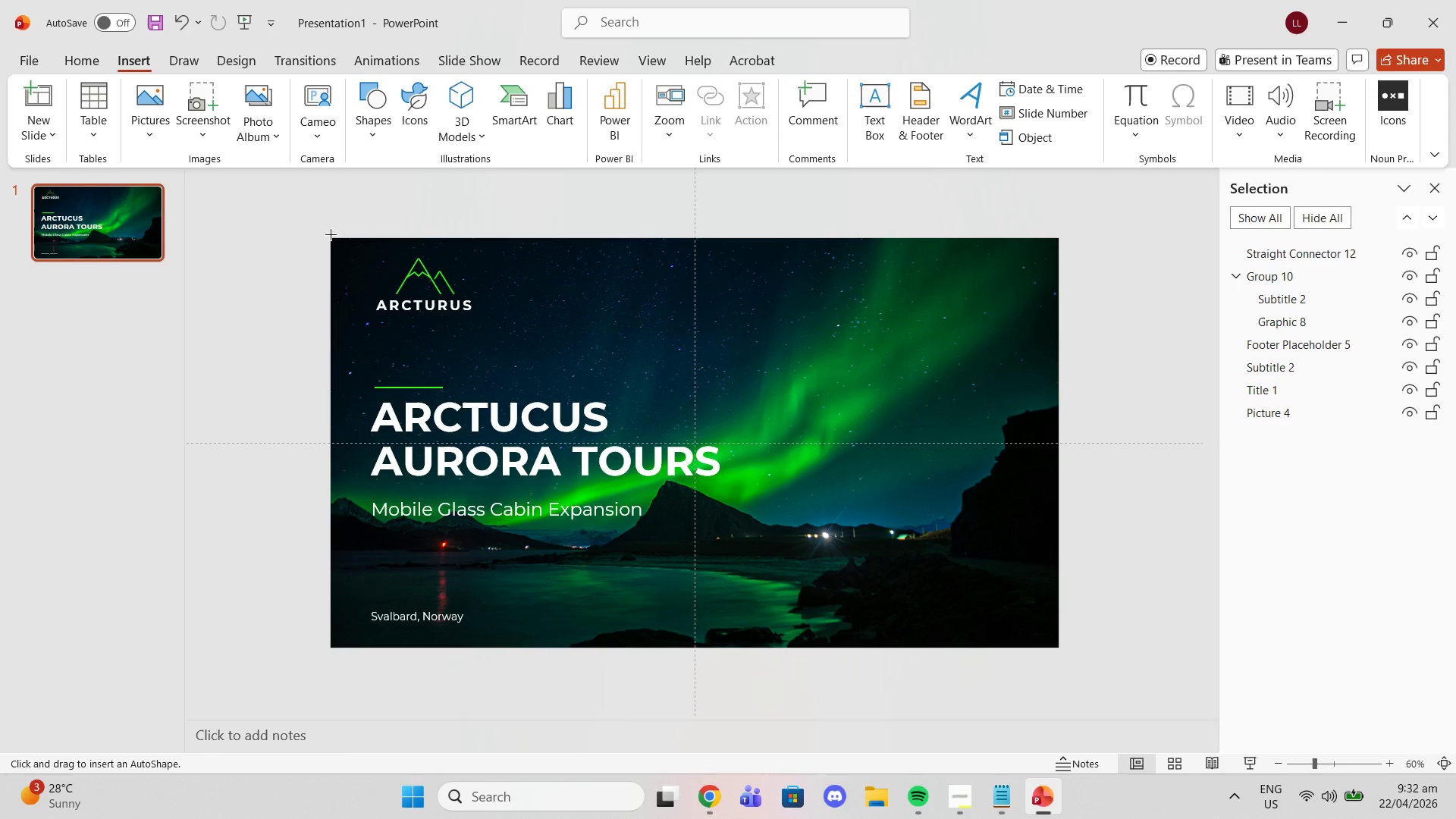 
left_click_drag(start_coordinate=[330, 234], to_coordinate=[1057, 650])
 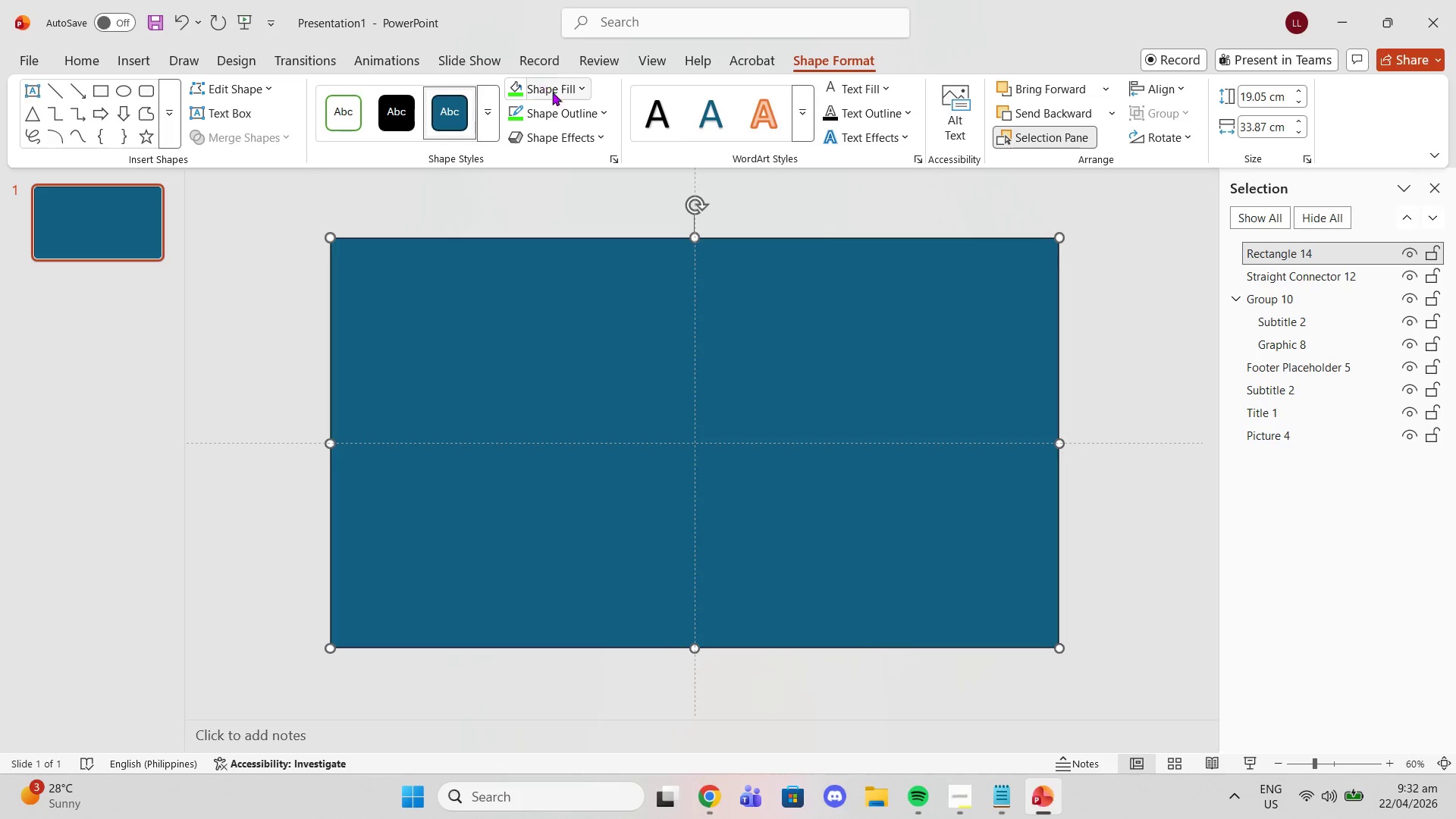 
left_click([561, 104])
 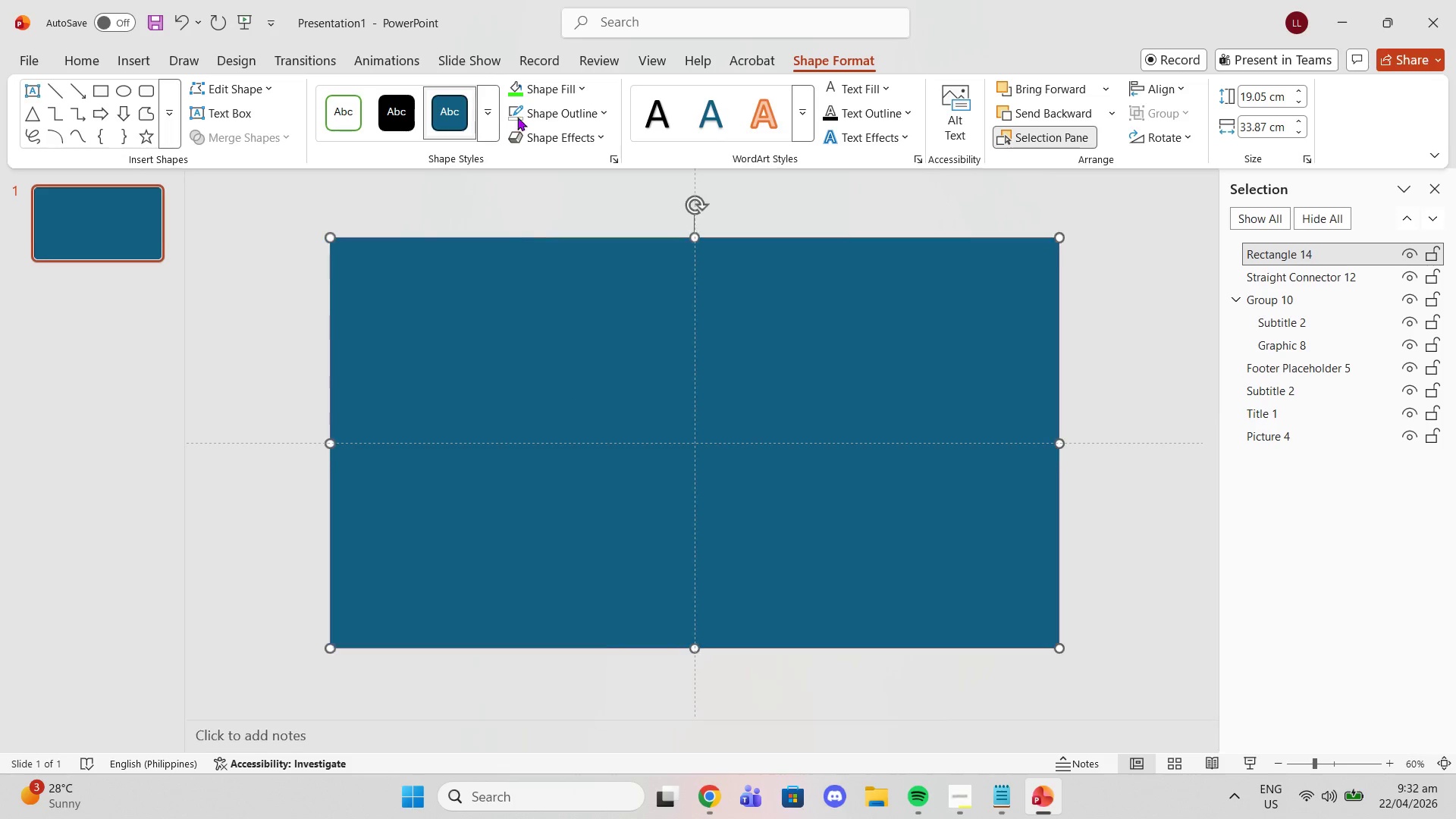 
left_click([518, 83])
 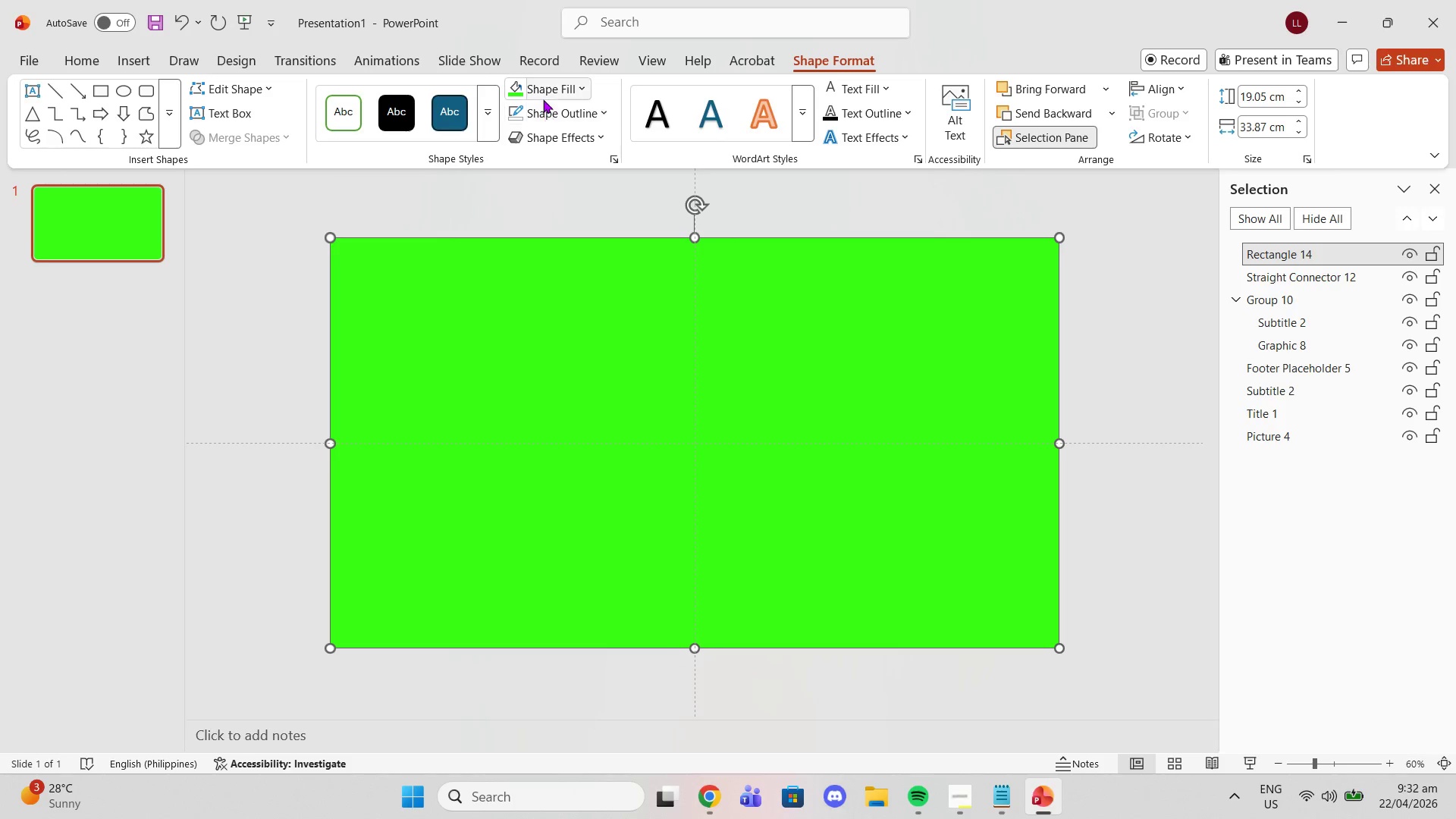 
left_click([543, 82])
 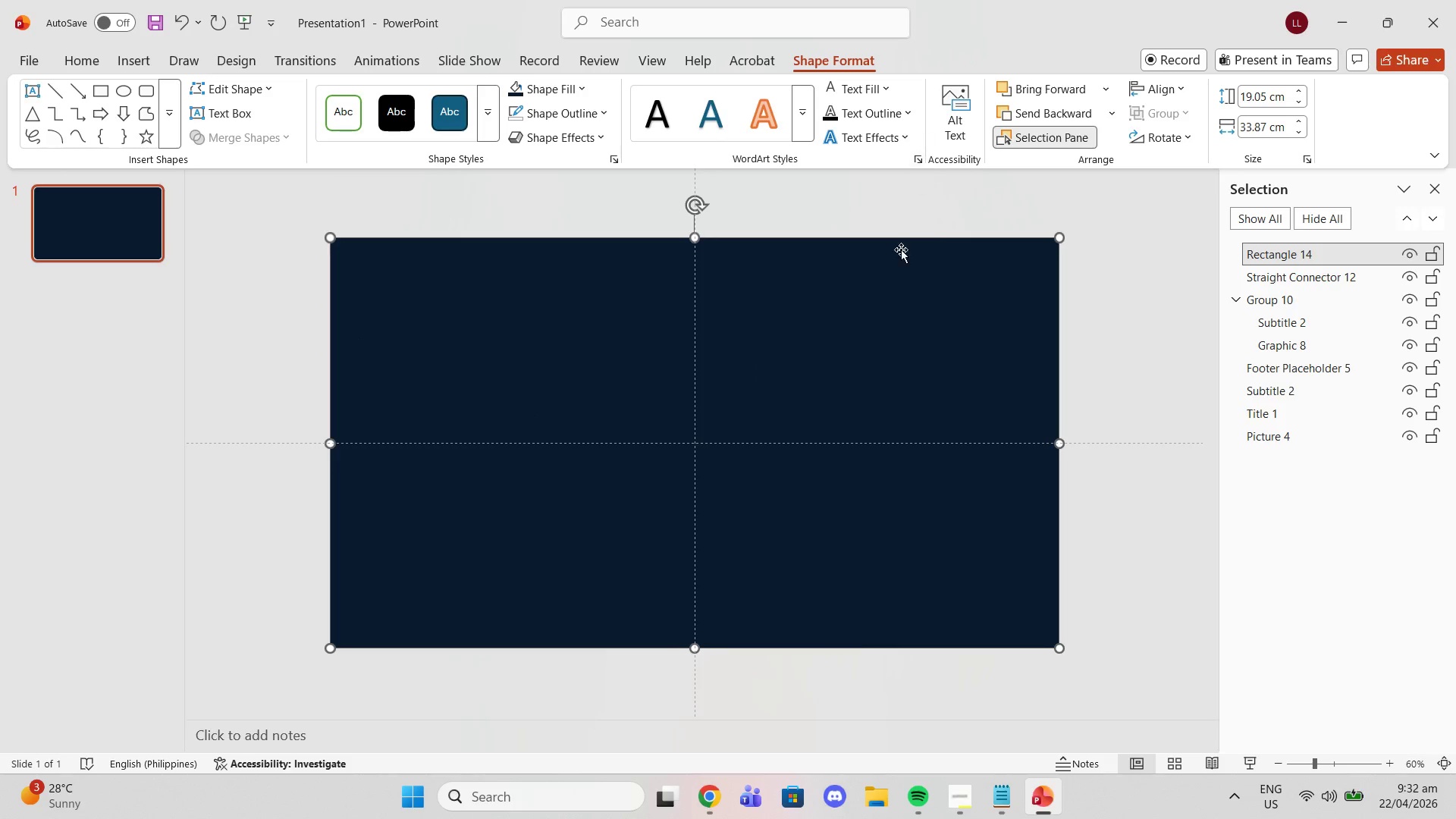 
left_click([776, 268])
 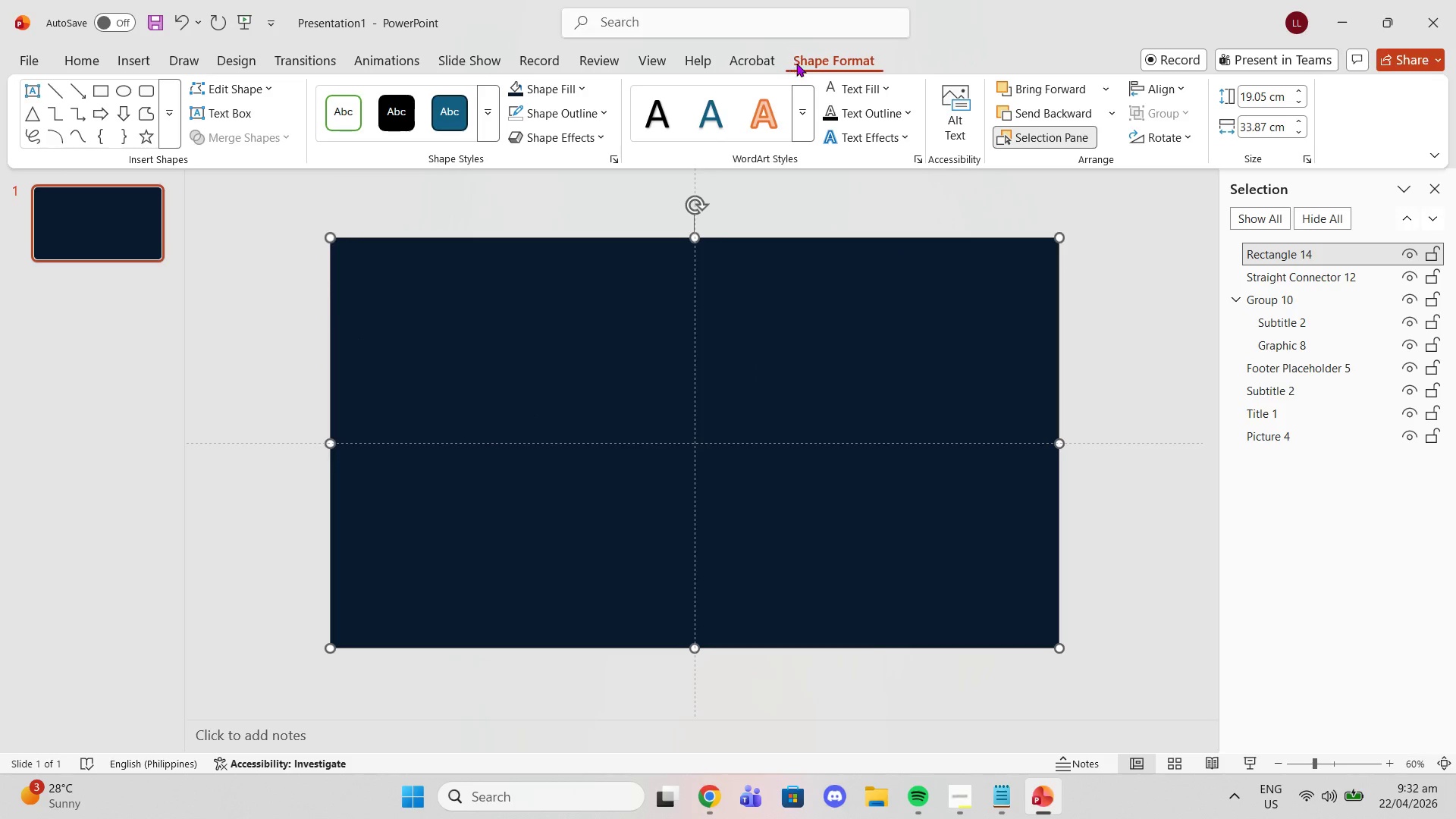 
left_click([812, 67])
 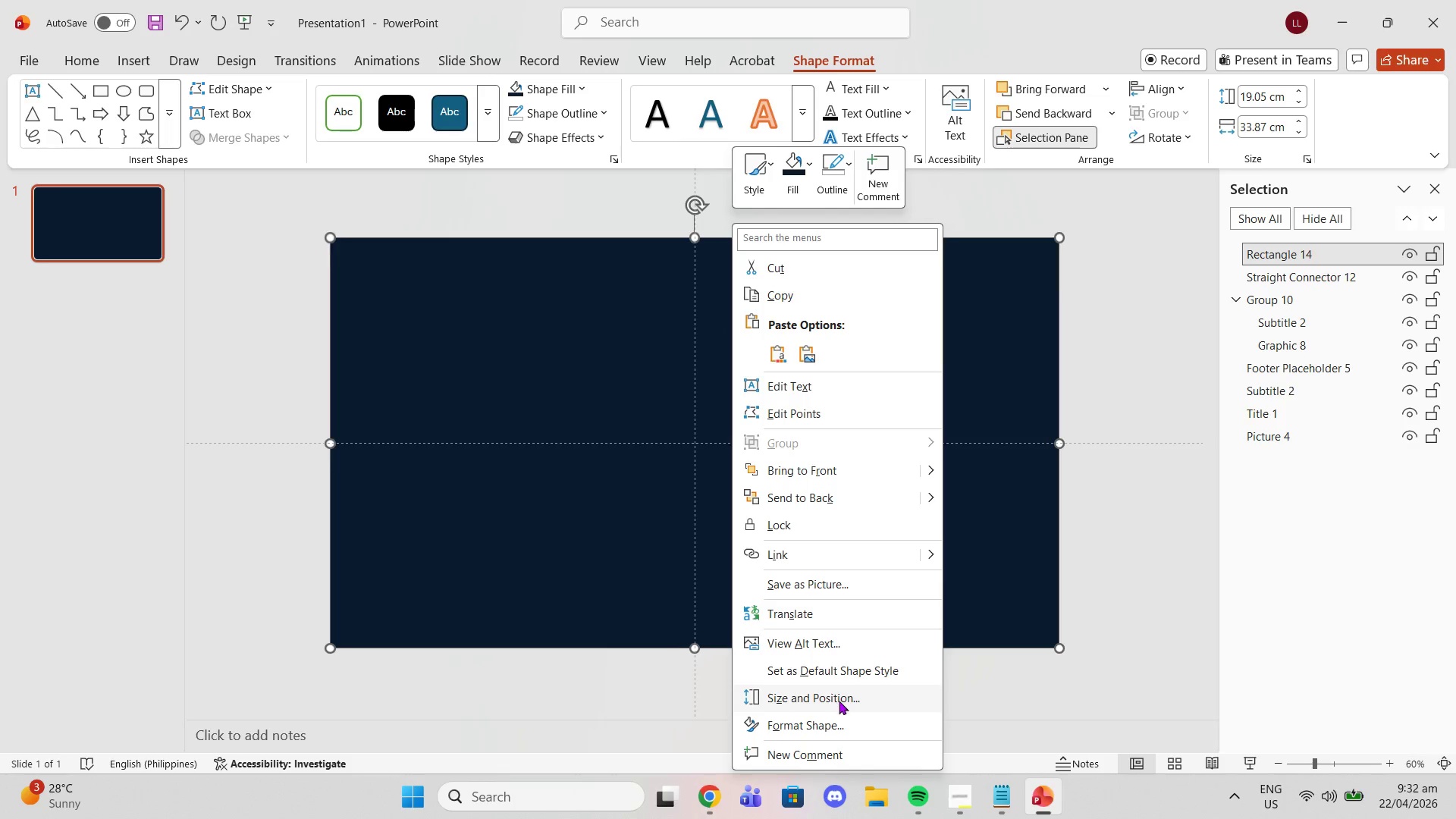 
left_click_drag(start_coordinate=[839, 701], to_coordinate=[839, 722])
 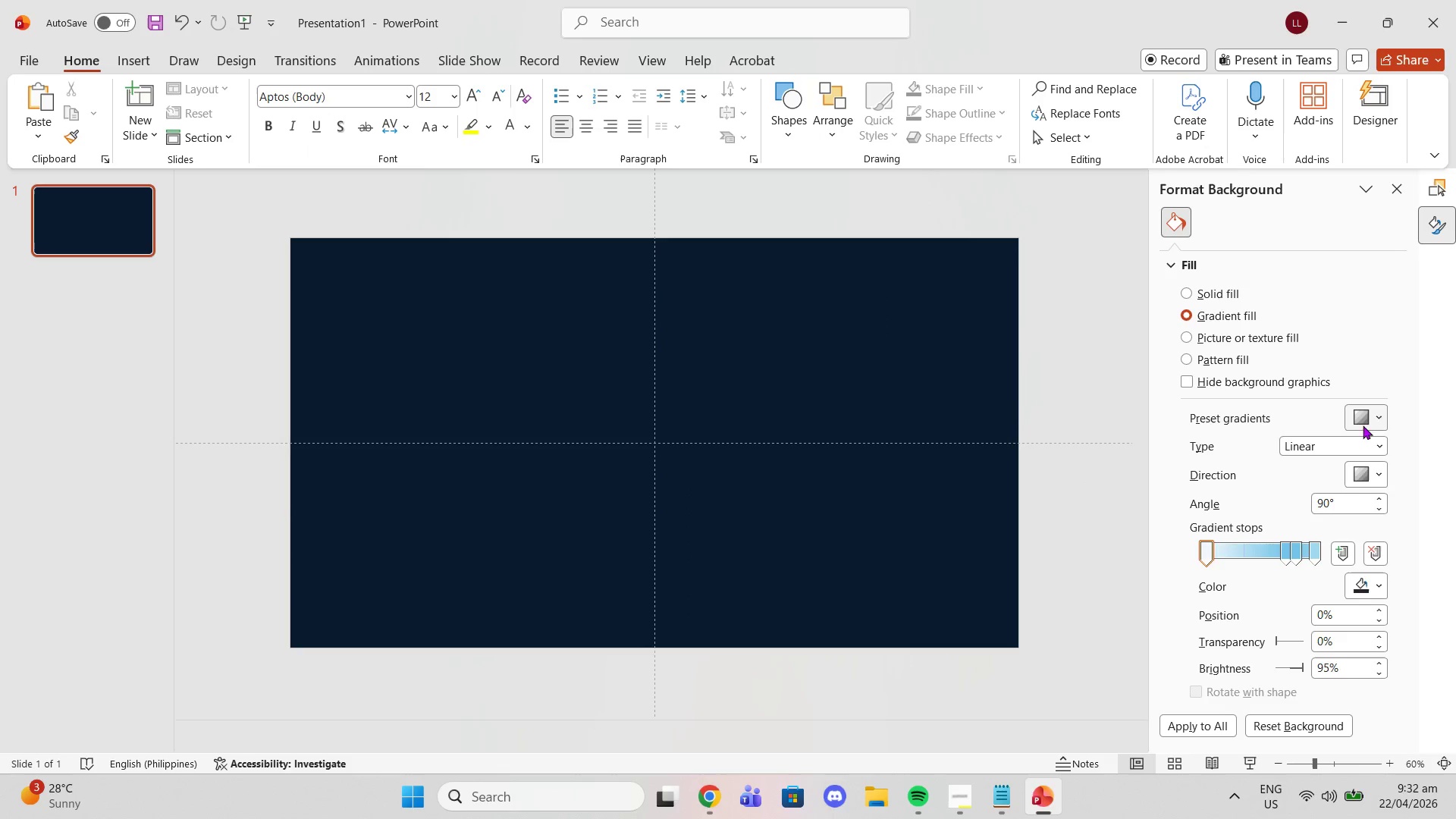 
wait(5.53)
 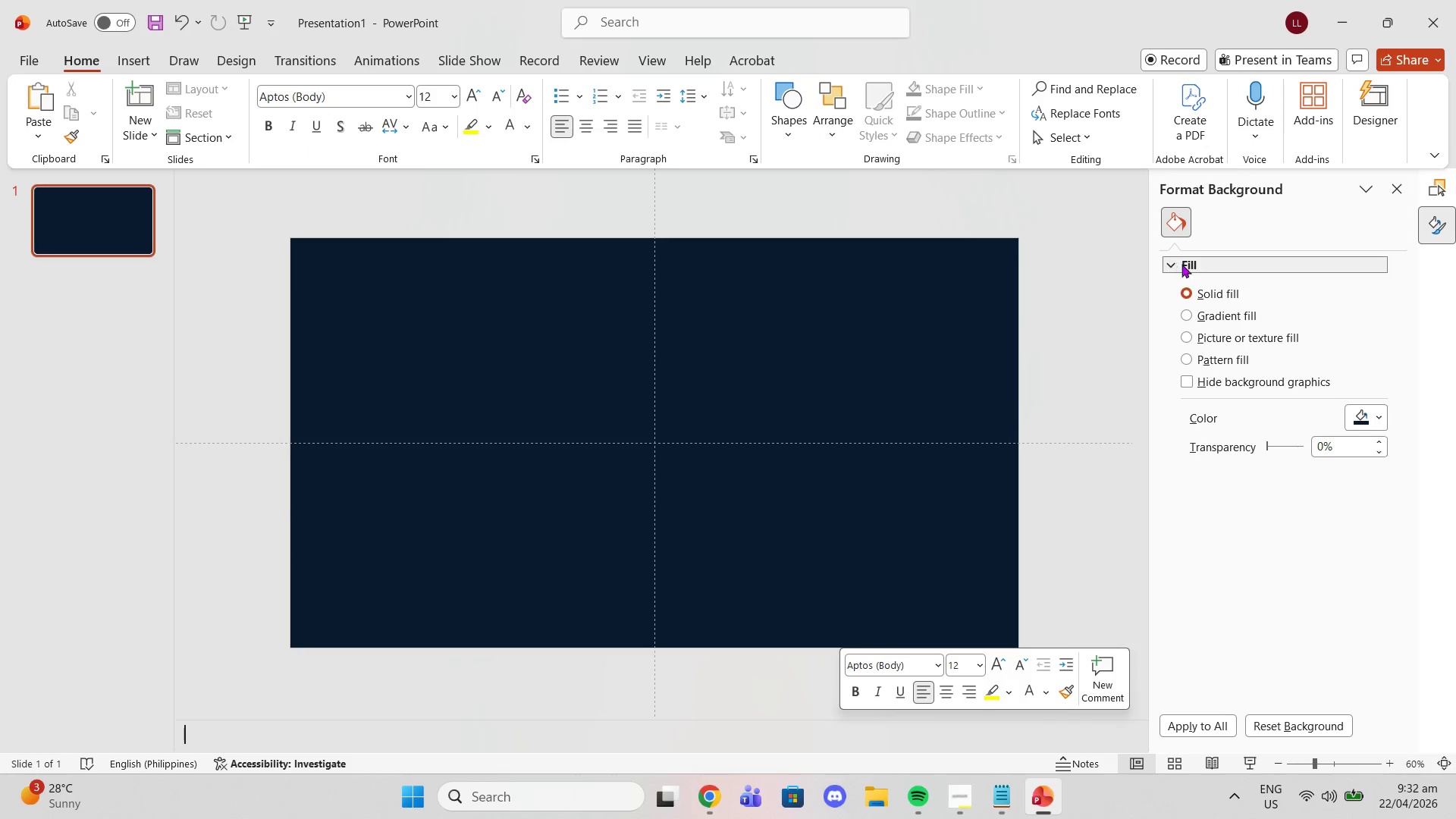 
left_click([1367, 591])
 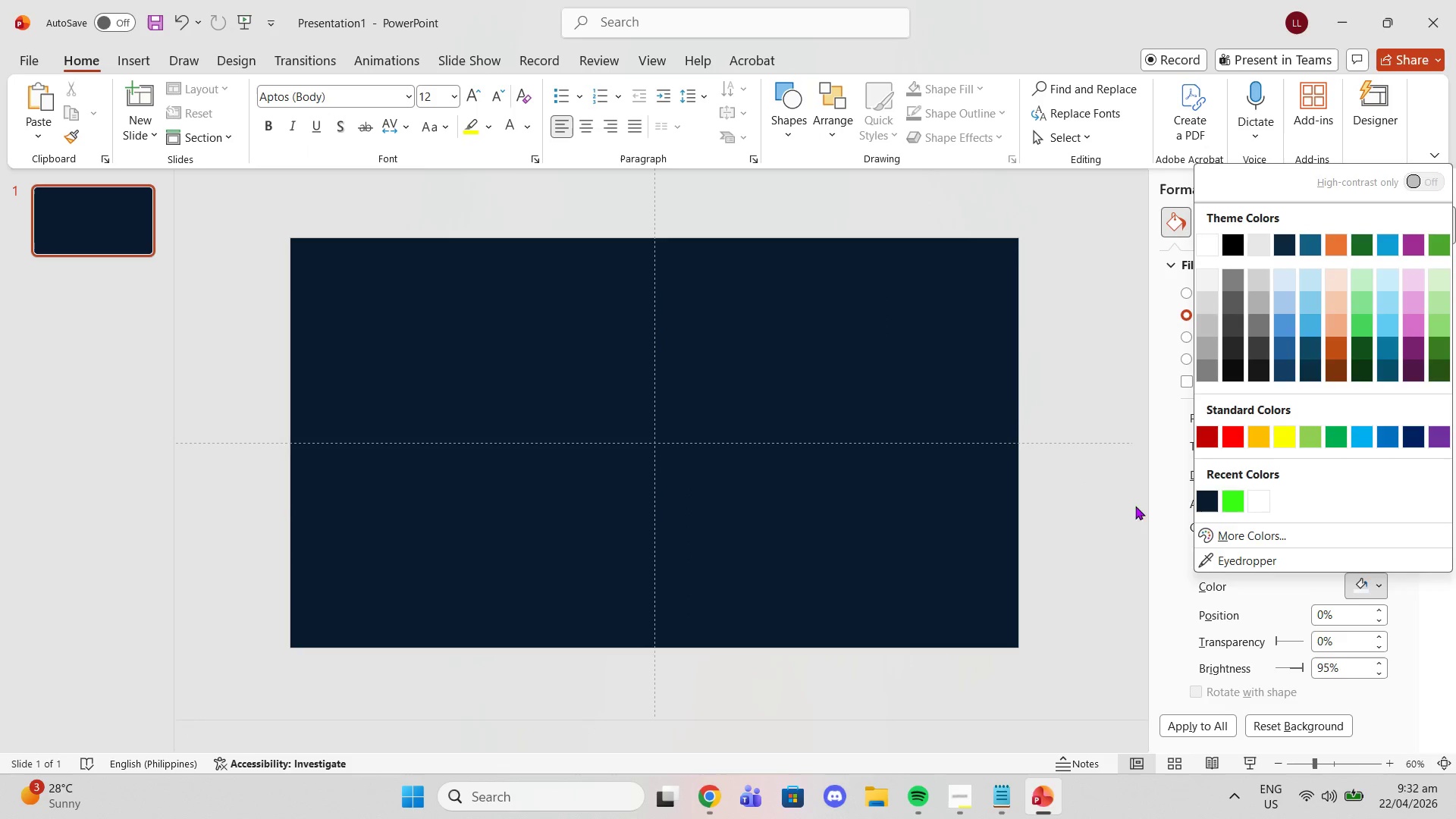 
left_click_drag(start_coordinate=[1090, 503], to_coordinate=[1095, 503])
 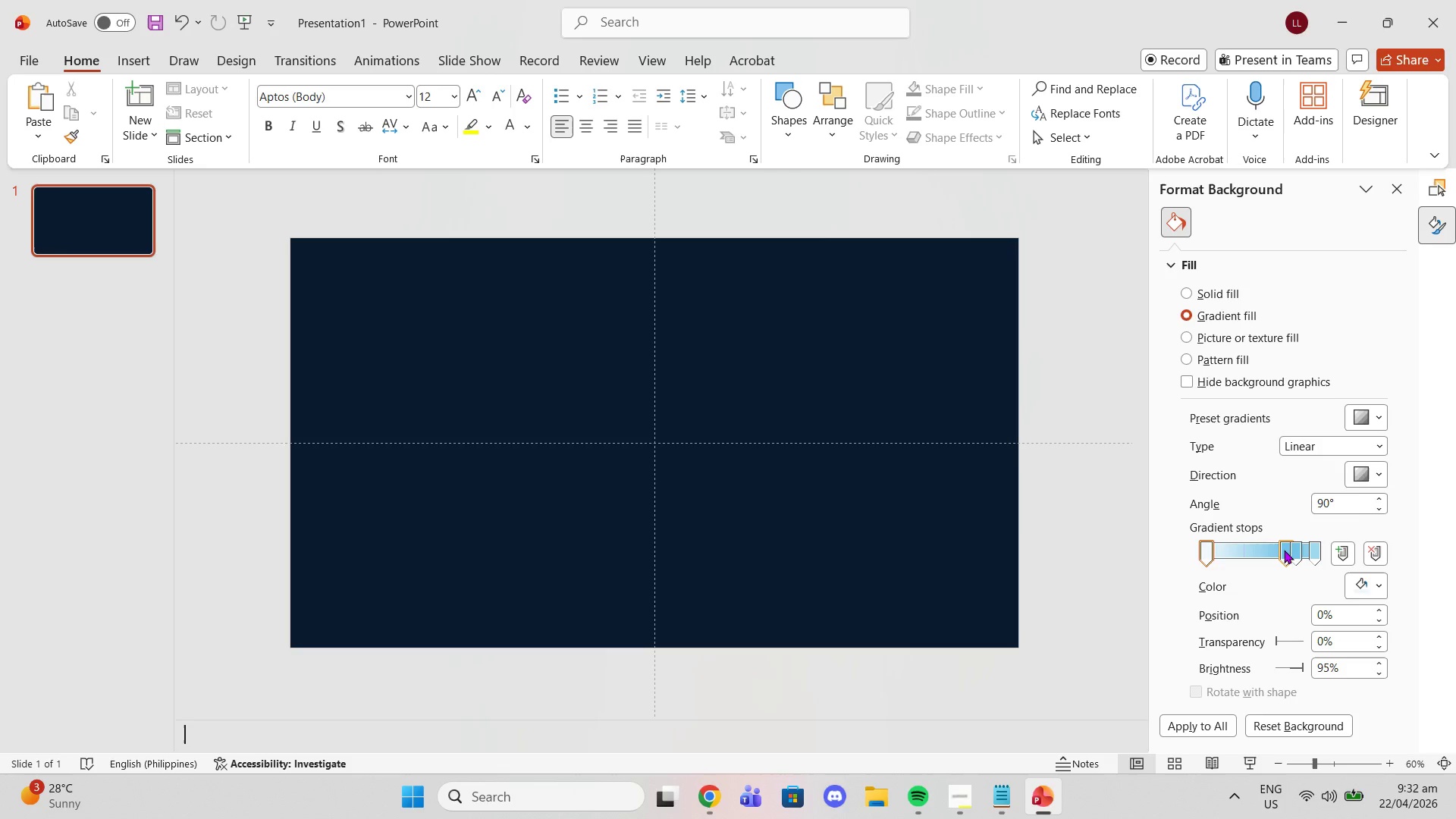 
left_click_drag(start_coordinate=[1282, 550], to_coordinate=[1255, 554])
 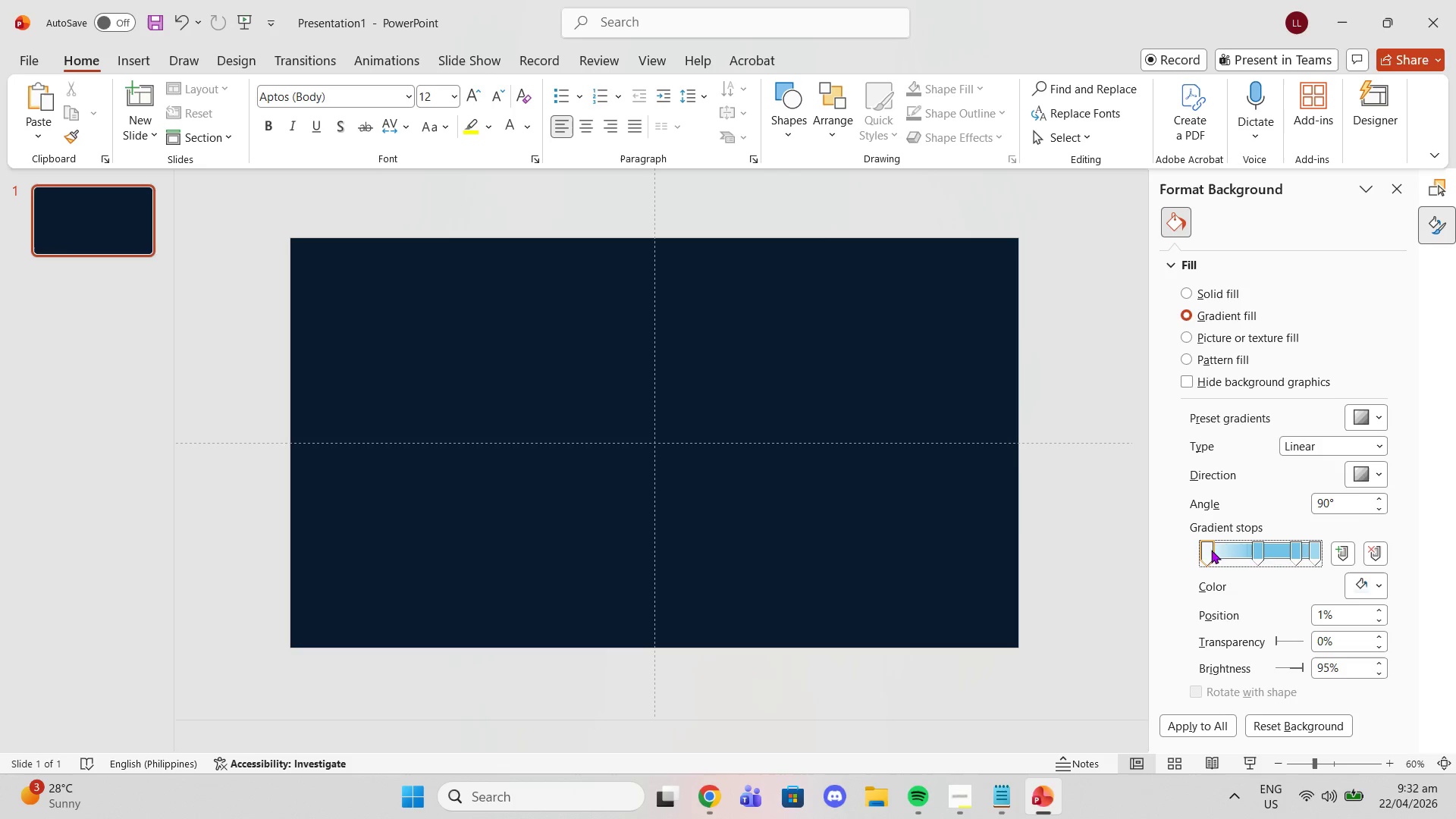 
left_click_drag(start_coordinate=[1201, 550], to_coordinate=[1172, 544])
 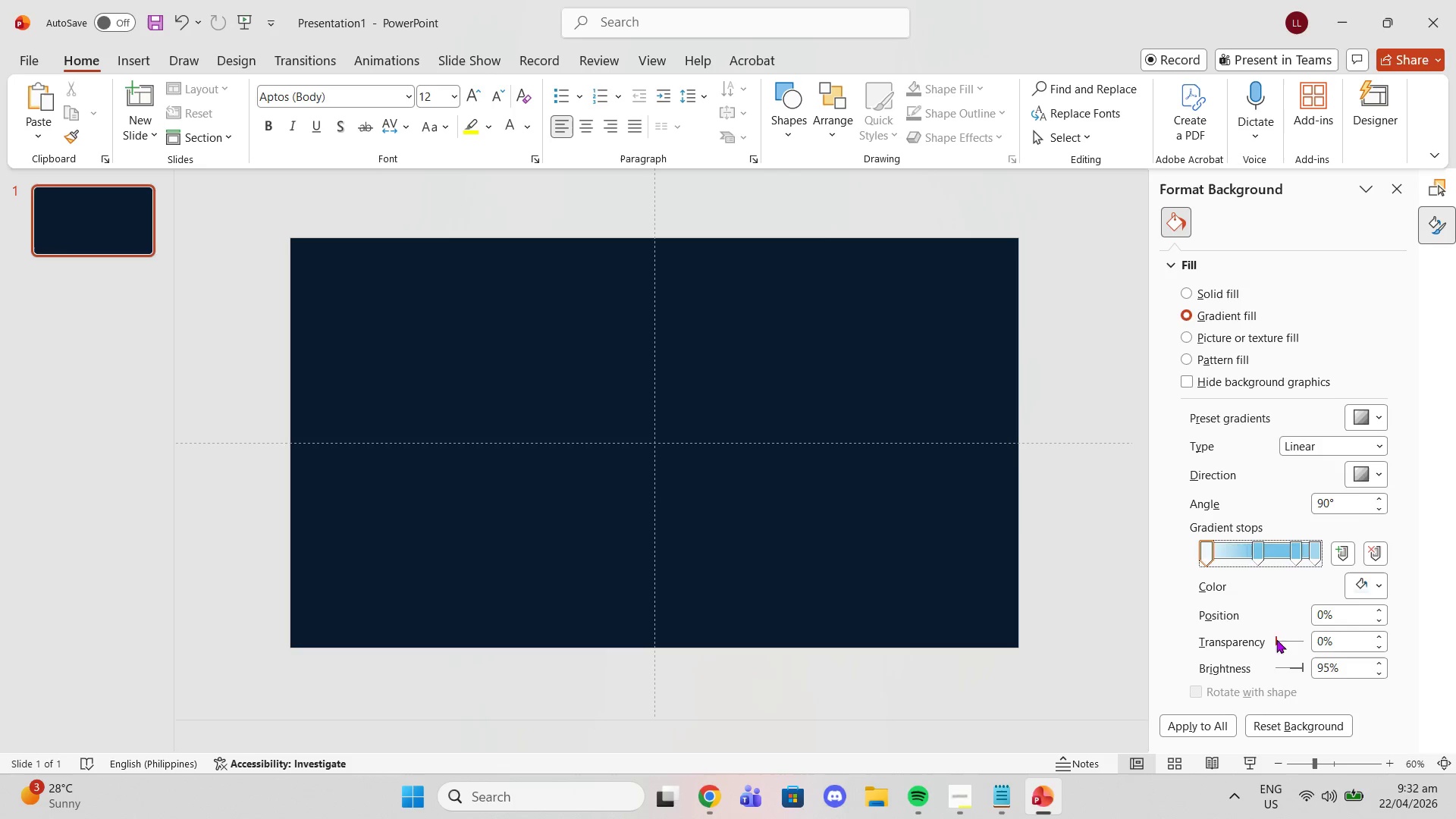 
left_click_drag(start_coordinate=[1276, 639], to_coordinate=[1369, 623])
 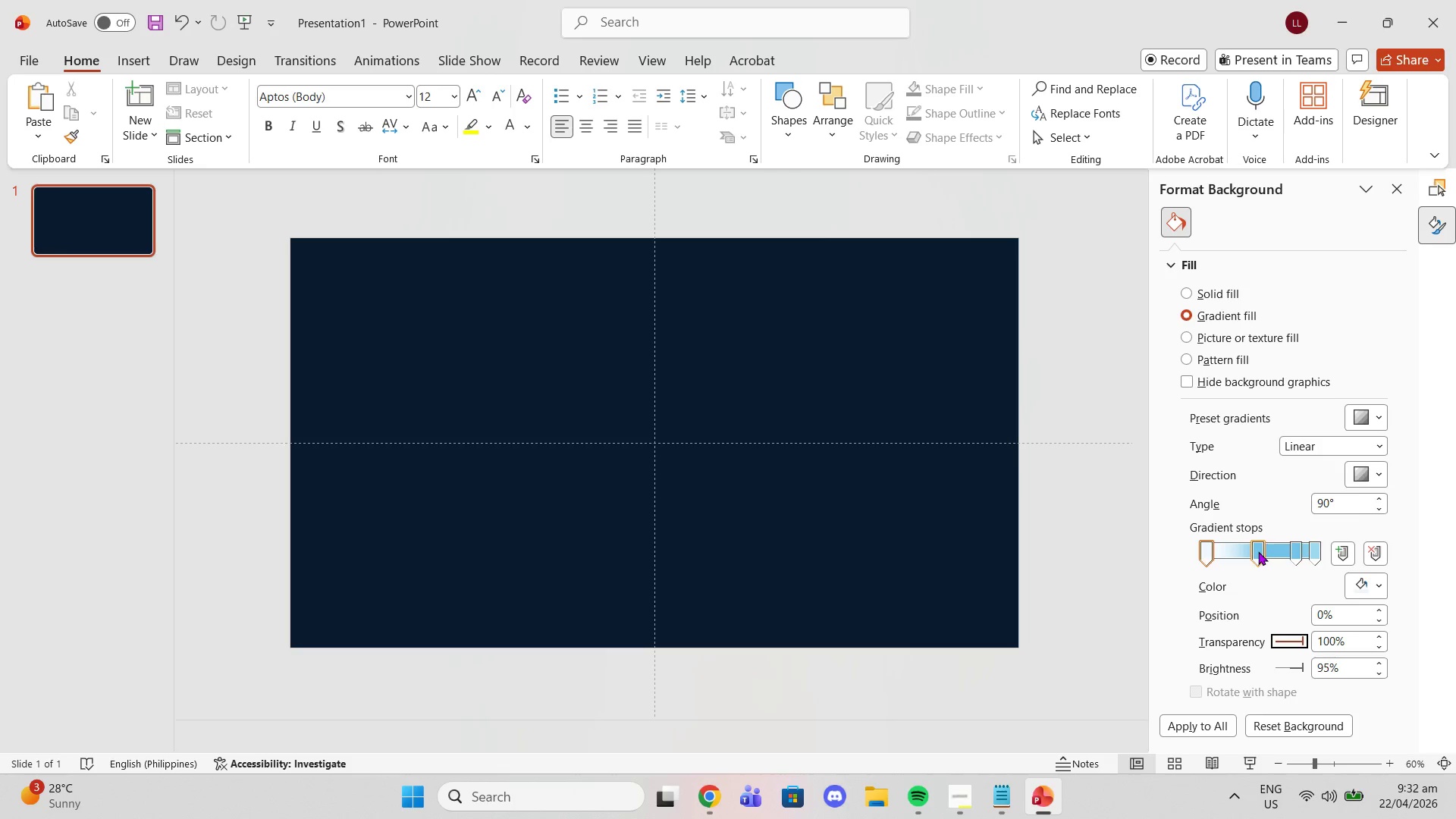 
left_click_drag(start_coordinate=[1258, 551], to_coordinate=[1269, 551])
 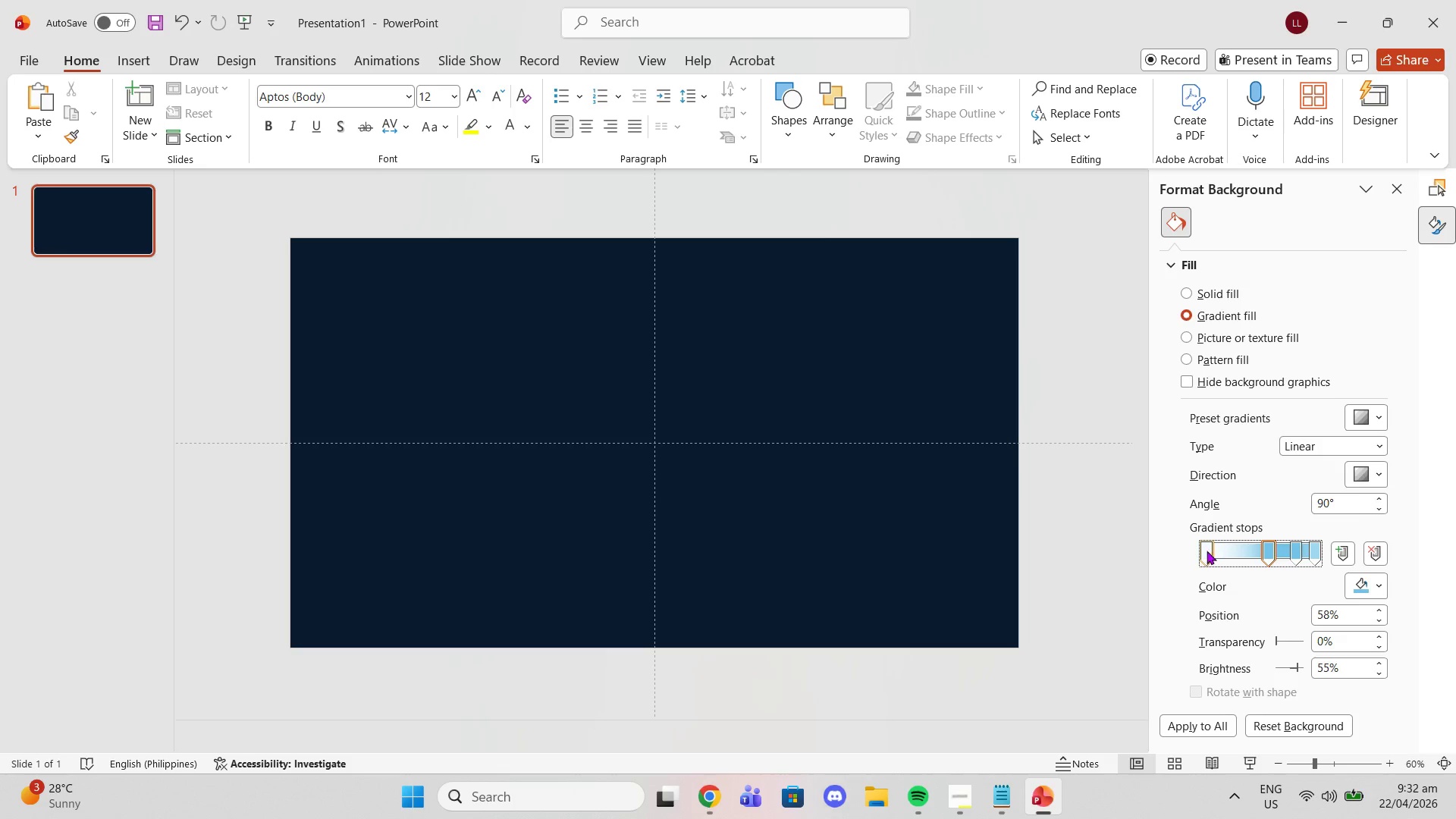 
left_click([1205, 551])
 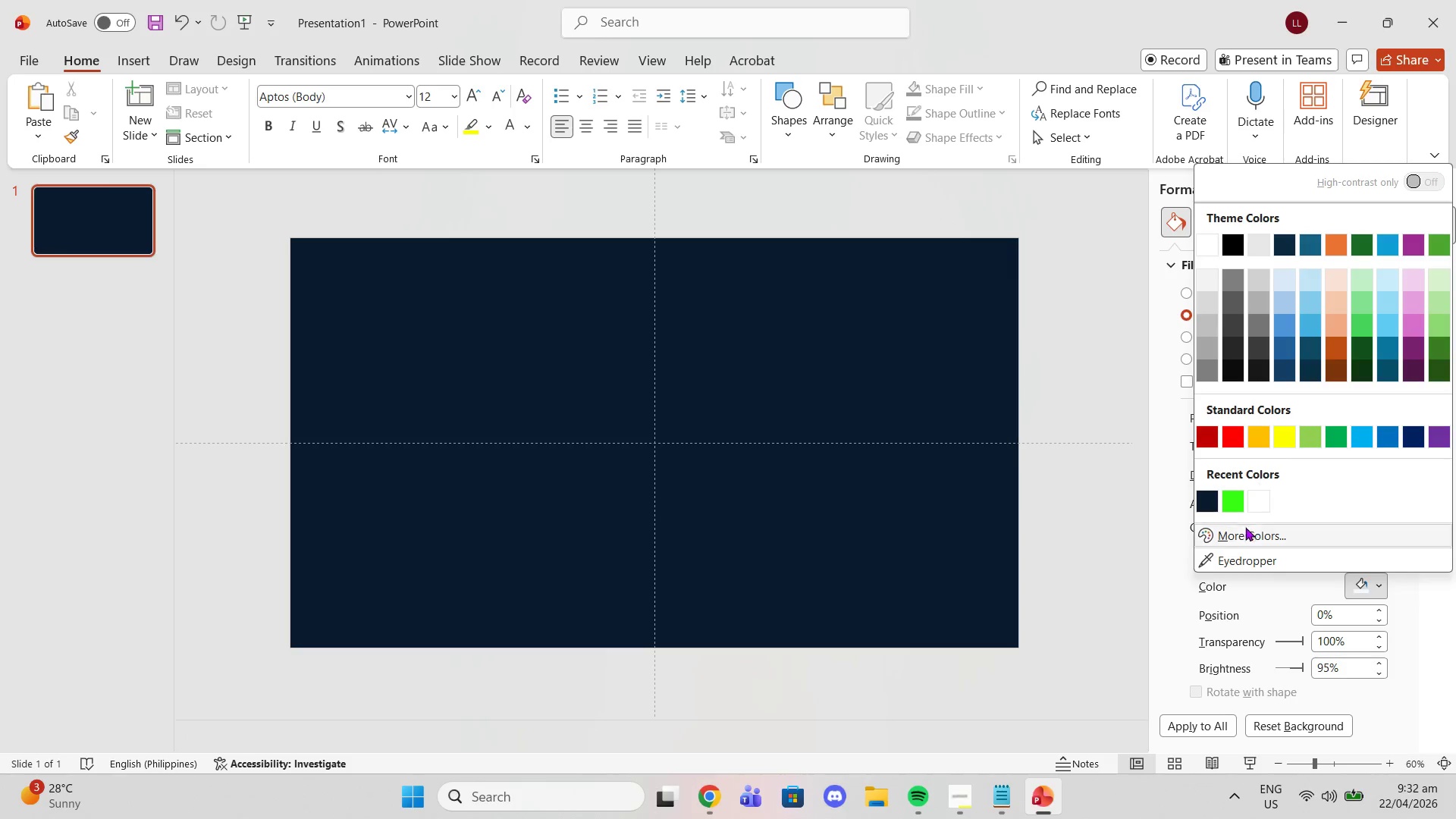 
left_click([1205, 504])
 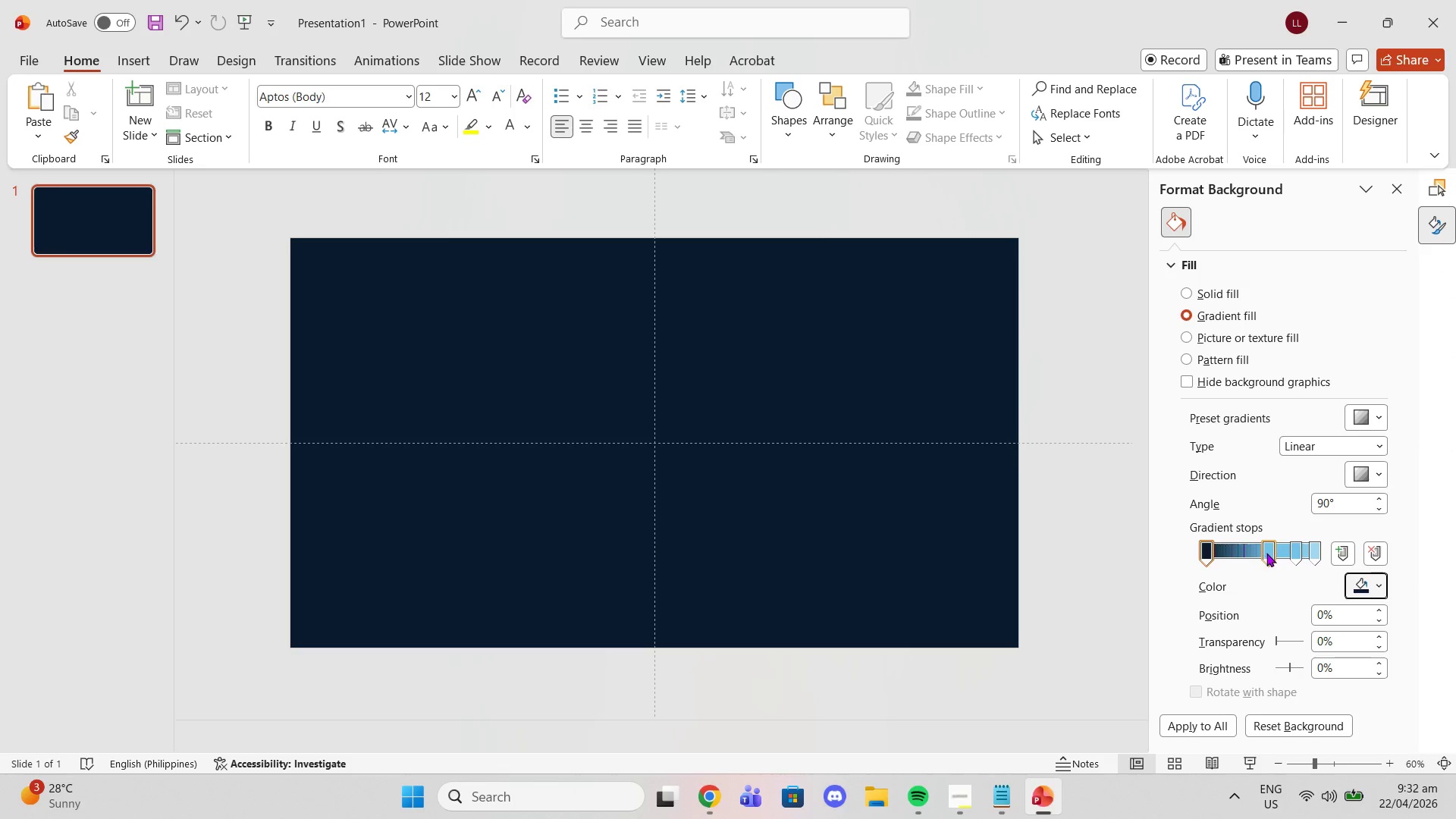 
left_click([1266, 553])
 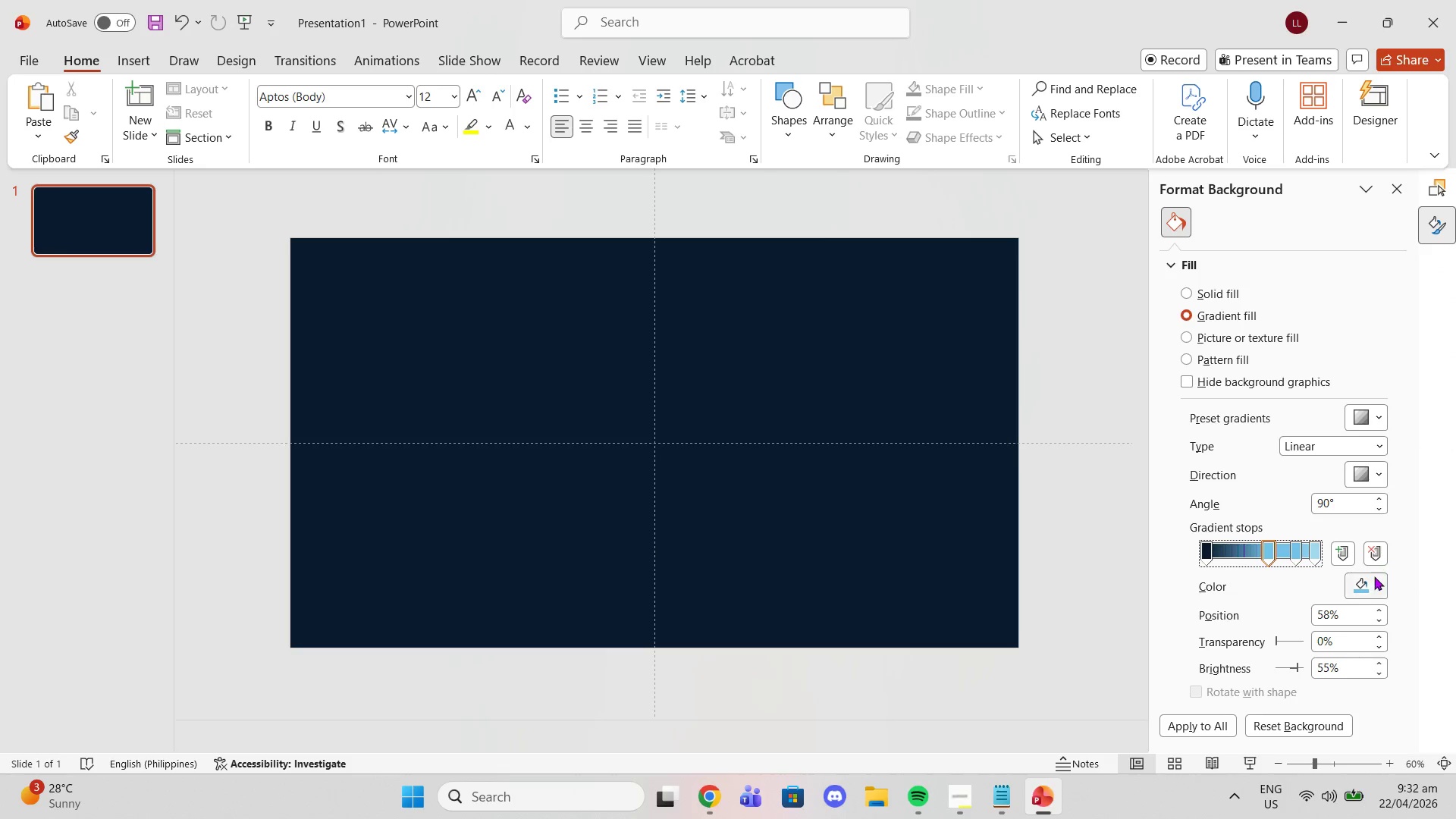 
left_click([1363, 589])
 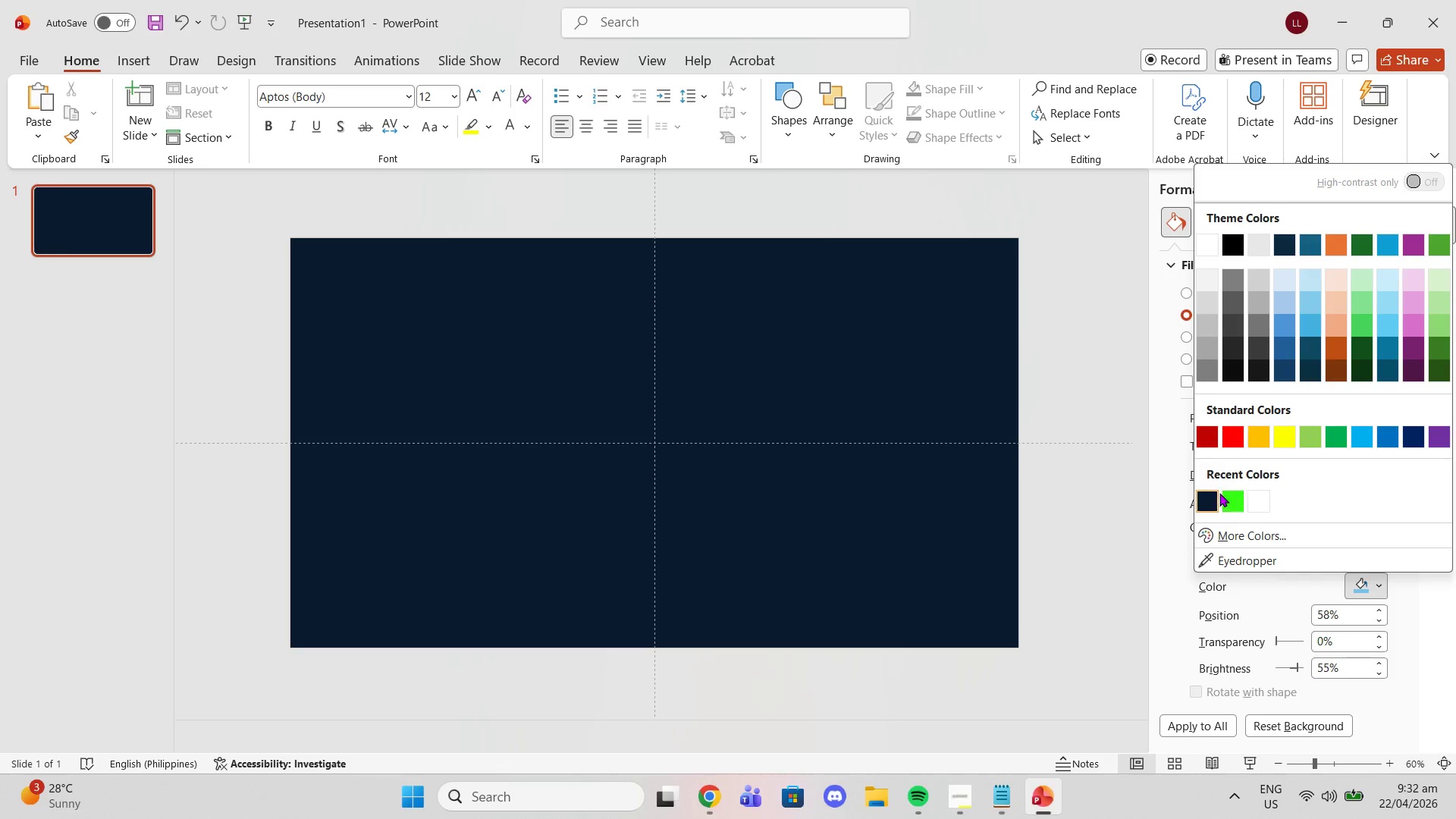 
left_click([1217, 492])
 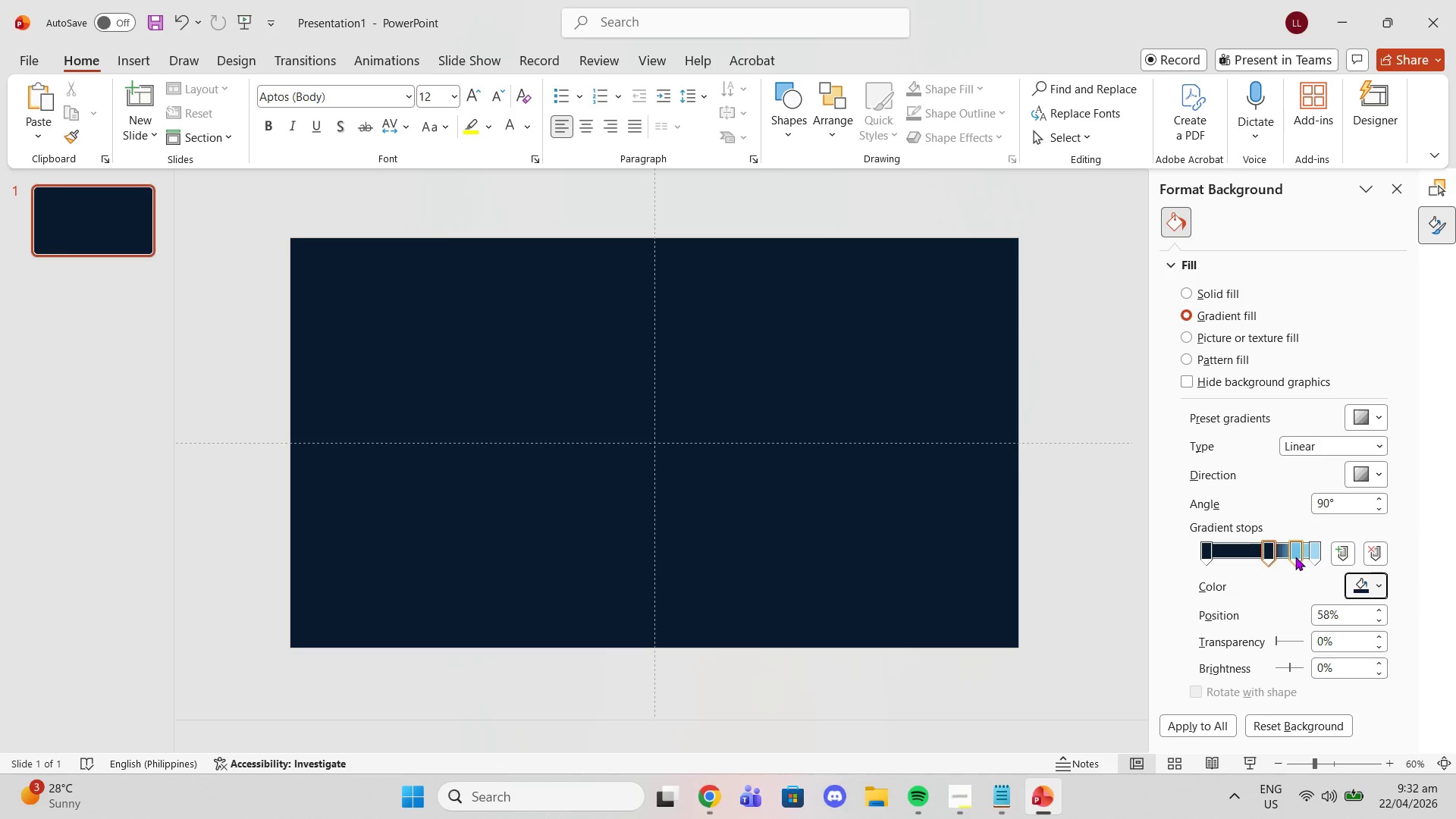 
left_click([1295, 557])
 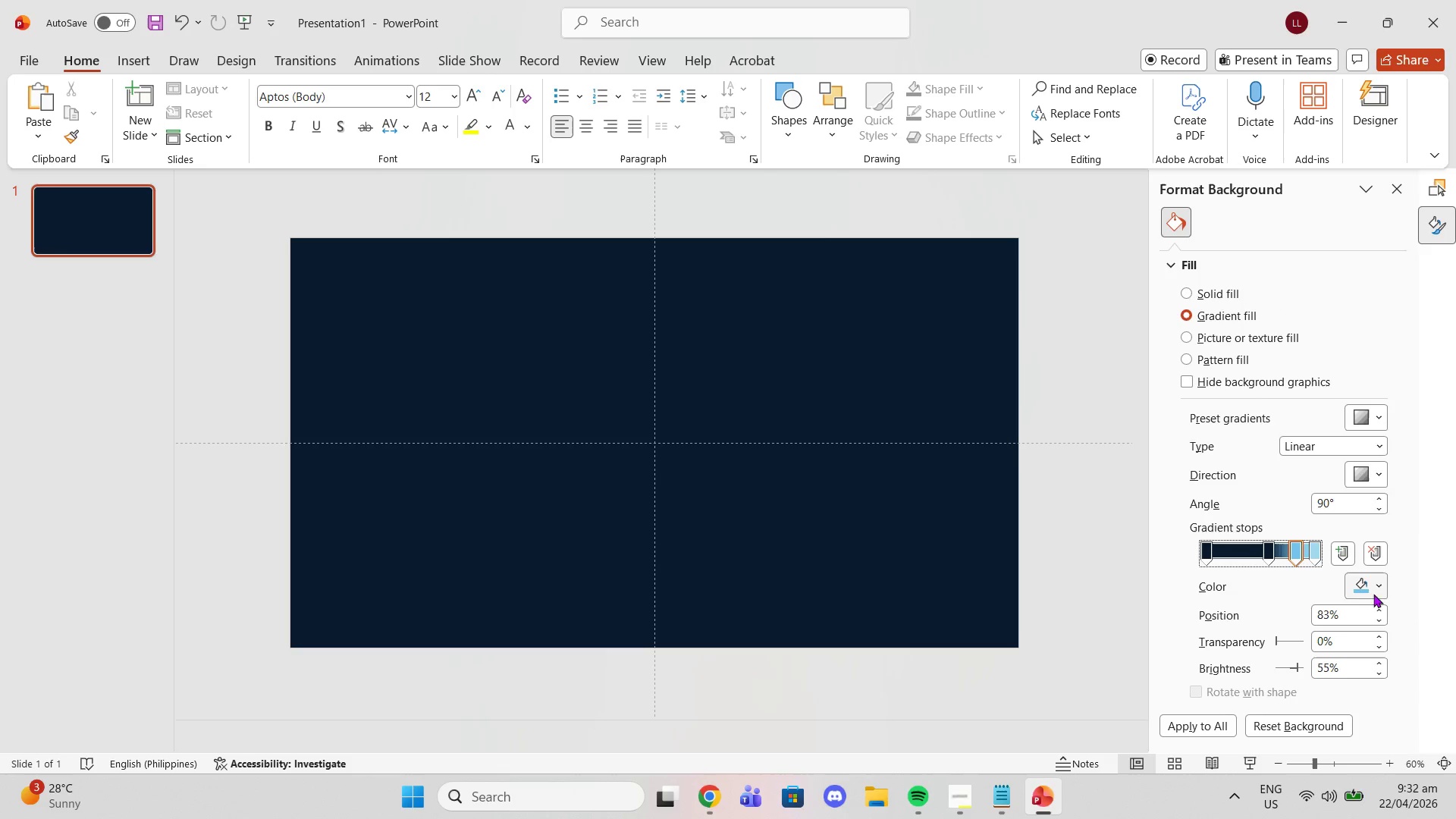 
left_click([1363, 589])
 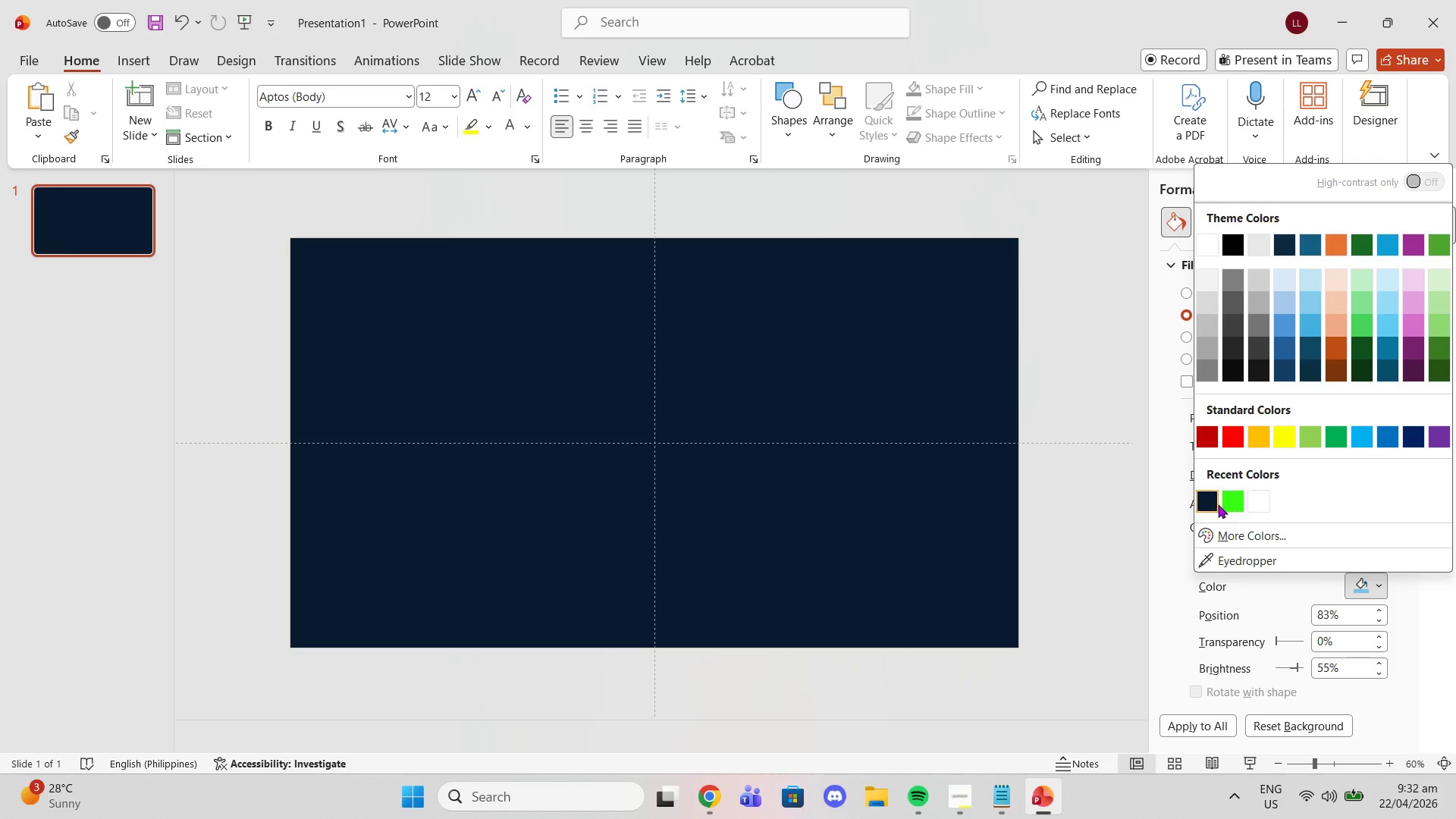 
left_click([1215, 504])
 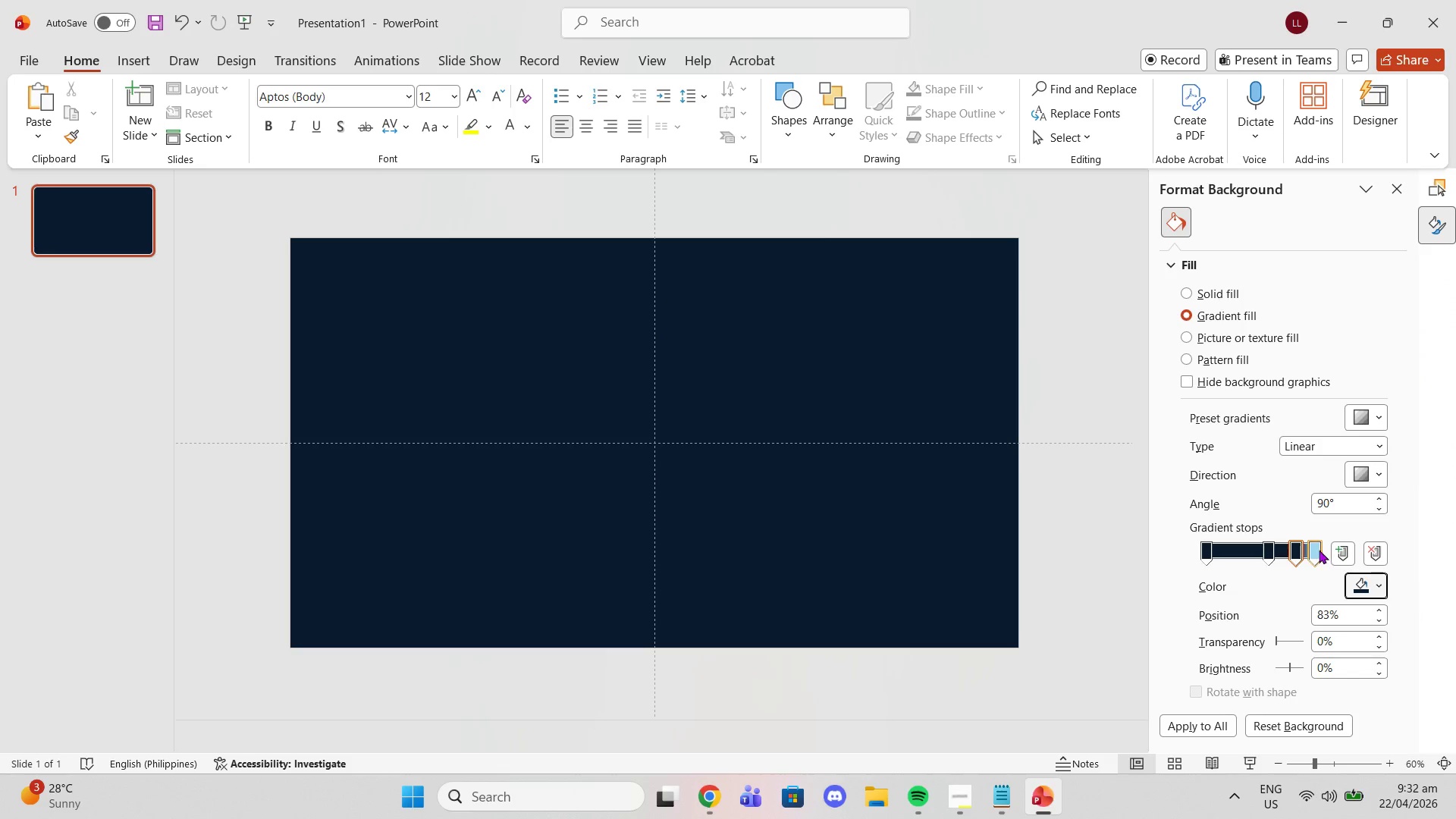 
double_click([1318, 550])
 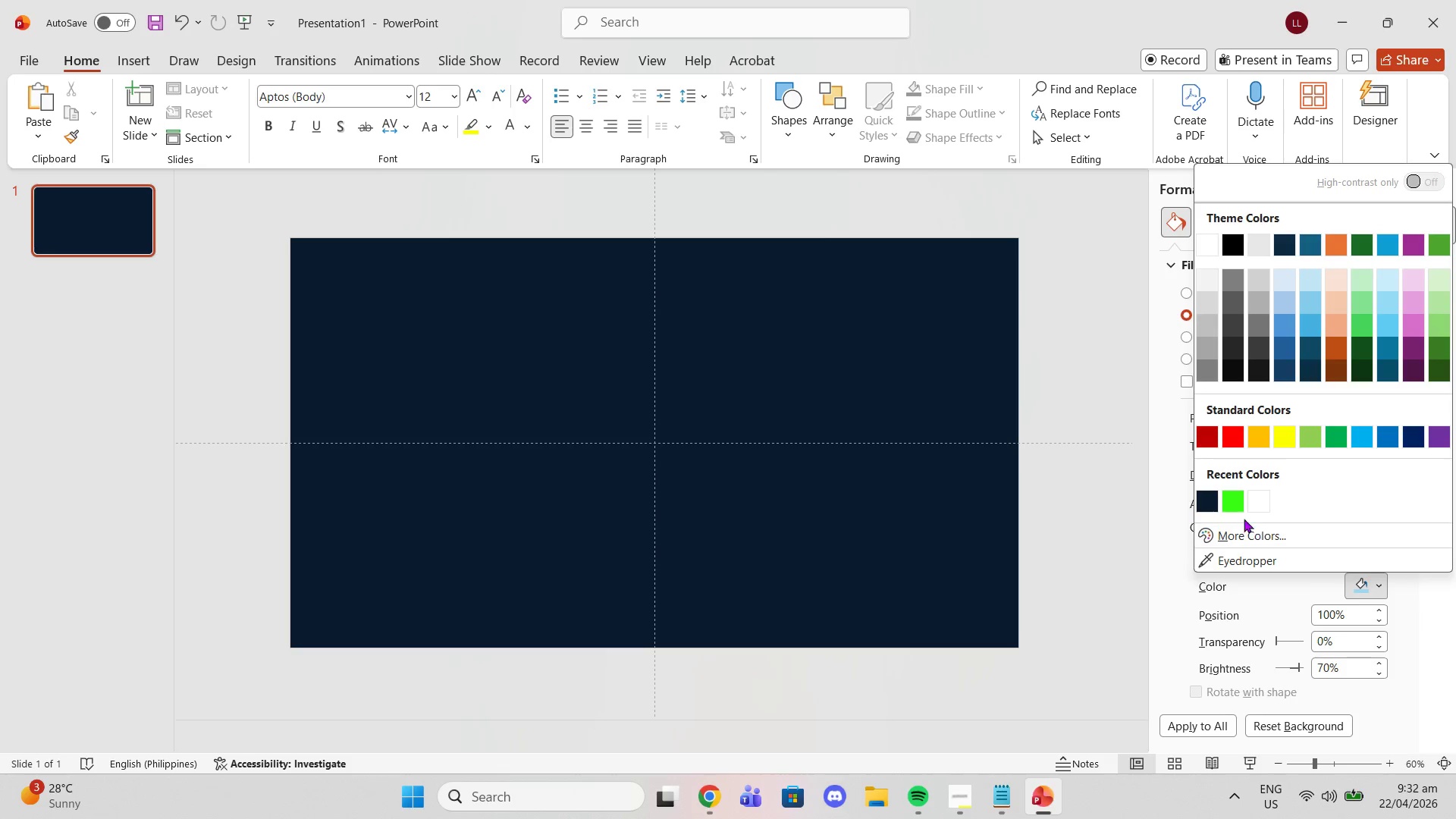 
left_click([1205, 498])
 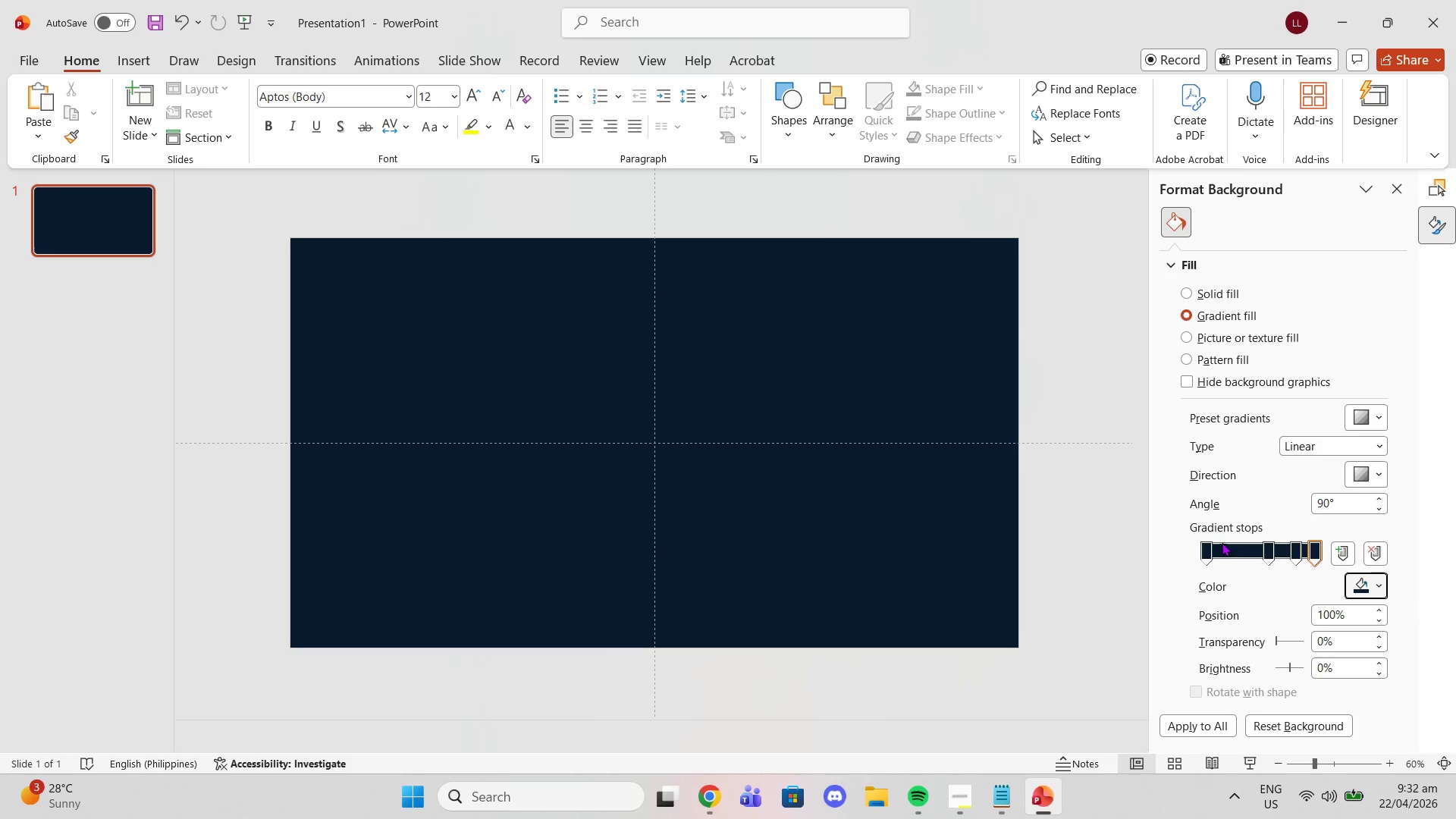 
left_click([1212, 541])
 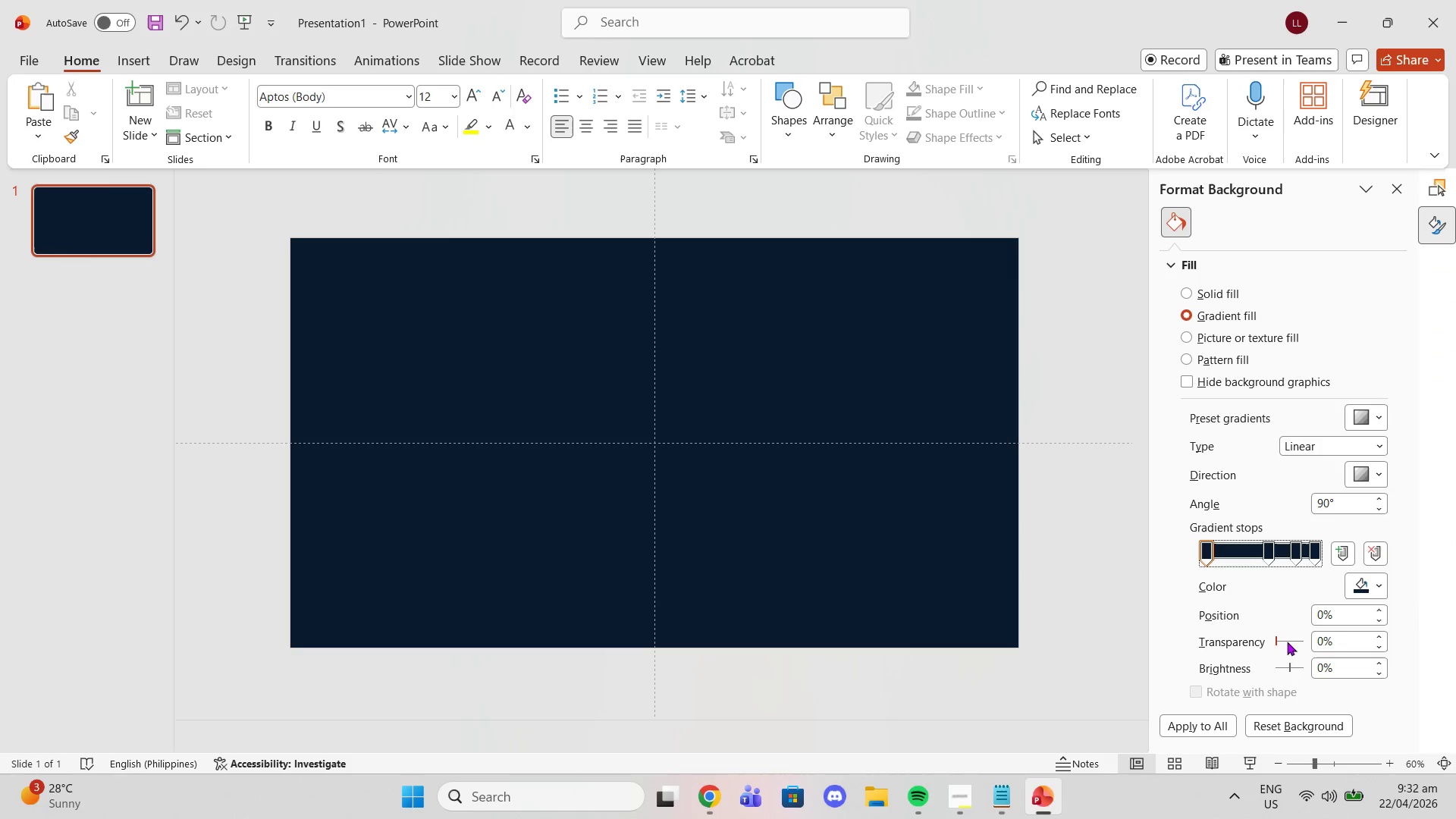 
left_click_drag(start_coordinate=[1276, 638], to_coordinate=[1327, 642])
 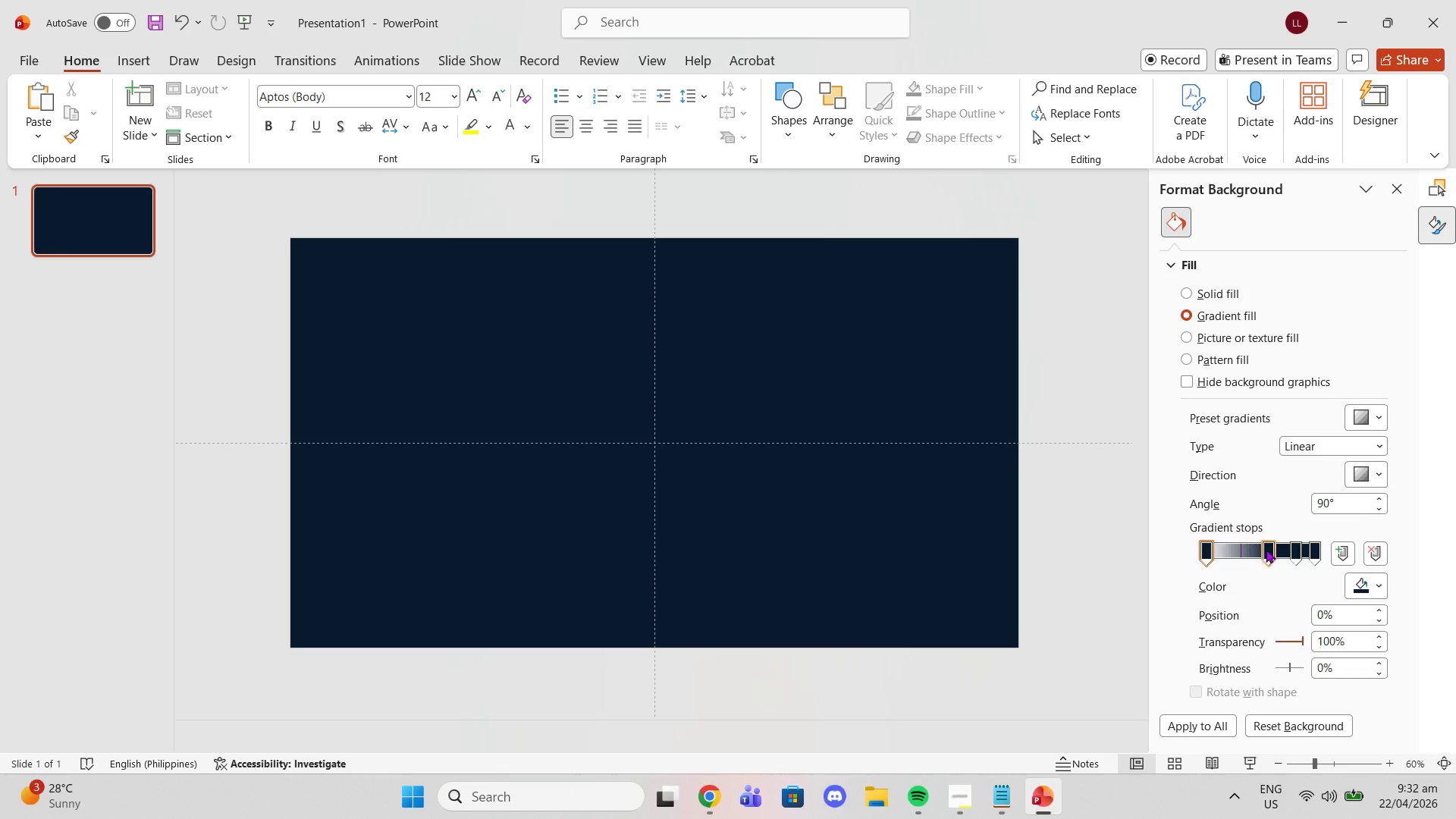 
left_click_drag(start_coordinate=[1266, 549], to_coordinate=[1247, 549])
 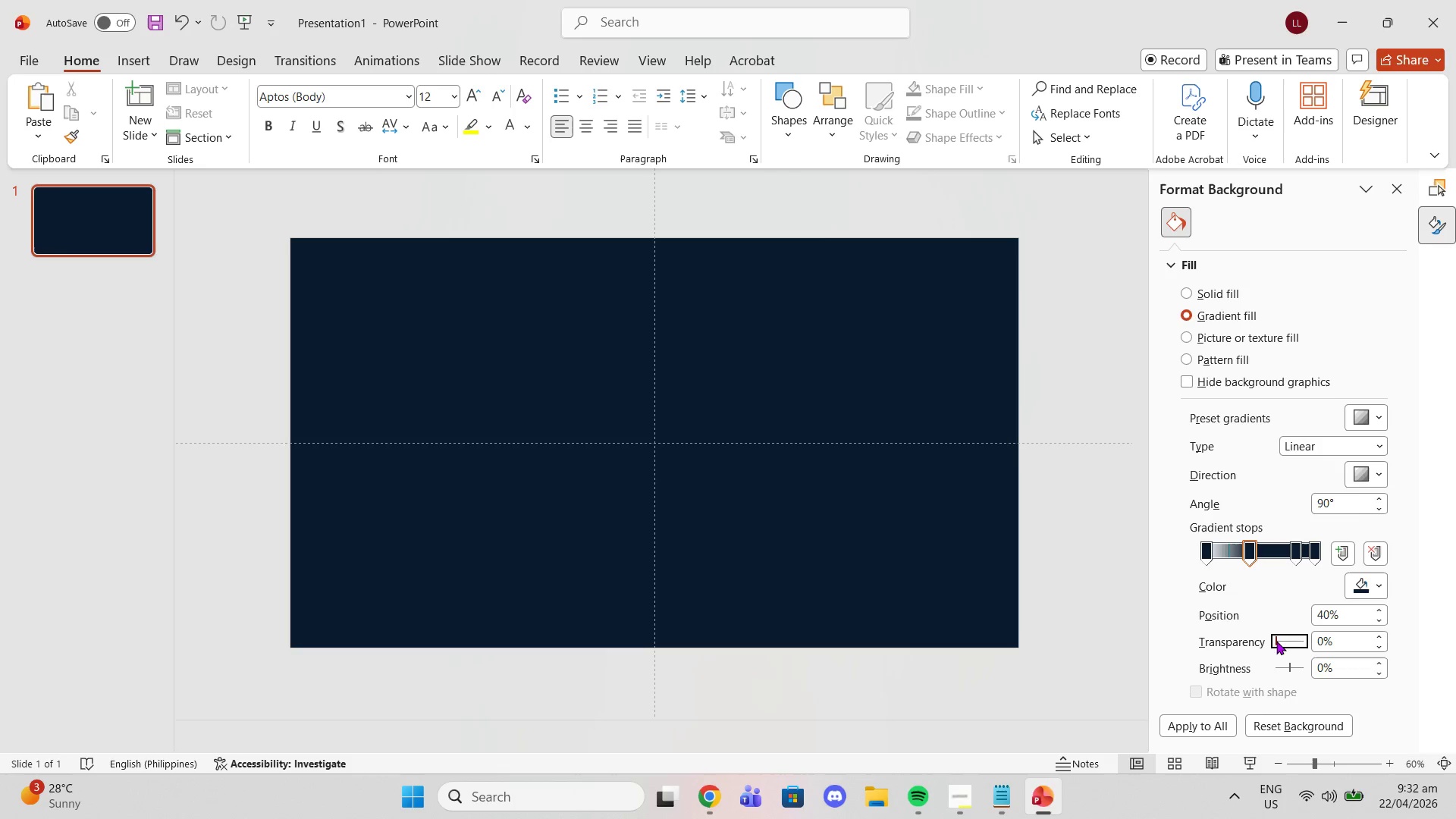 
left_click_drag(start_coordinate=[1276, 641], to_coordinate=[1282, 642])
 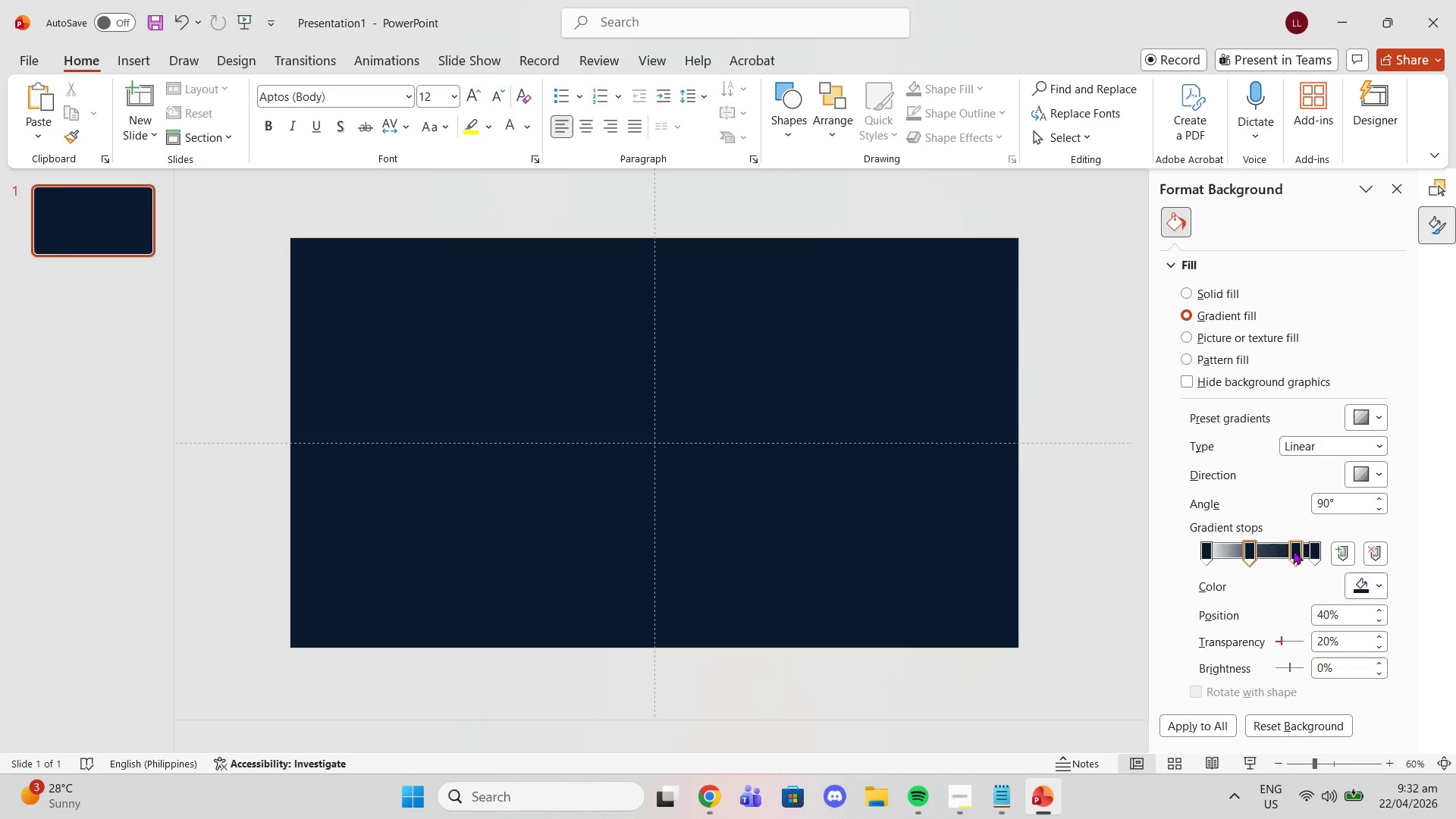 
left_click_drag(start_coordinate=[1293, 551], to_coordinate=[1271, 551])
 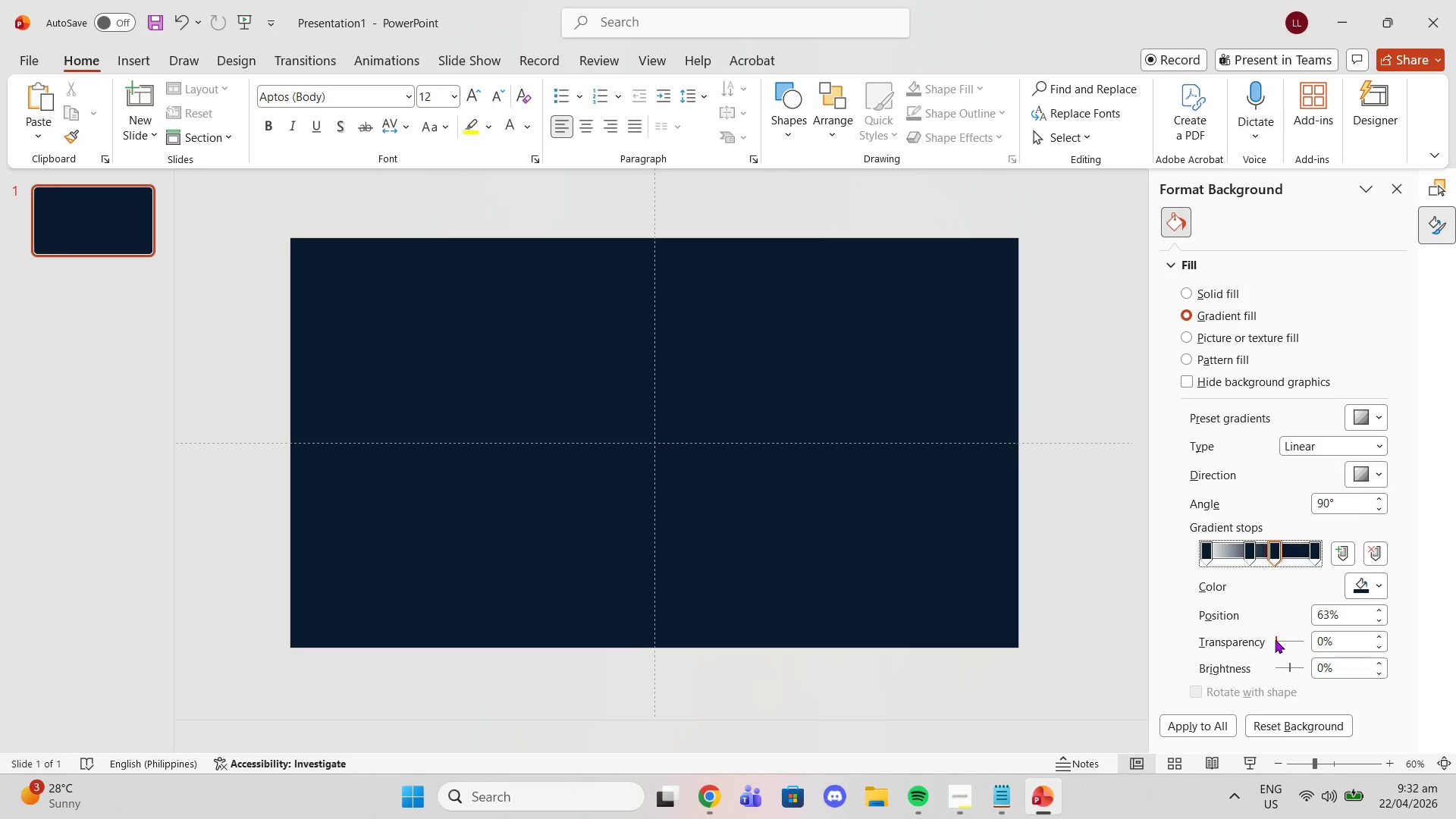 
left_click_drag(start_coordinate=[1275, 639], to_coordinate=[1282, 640])
 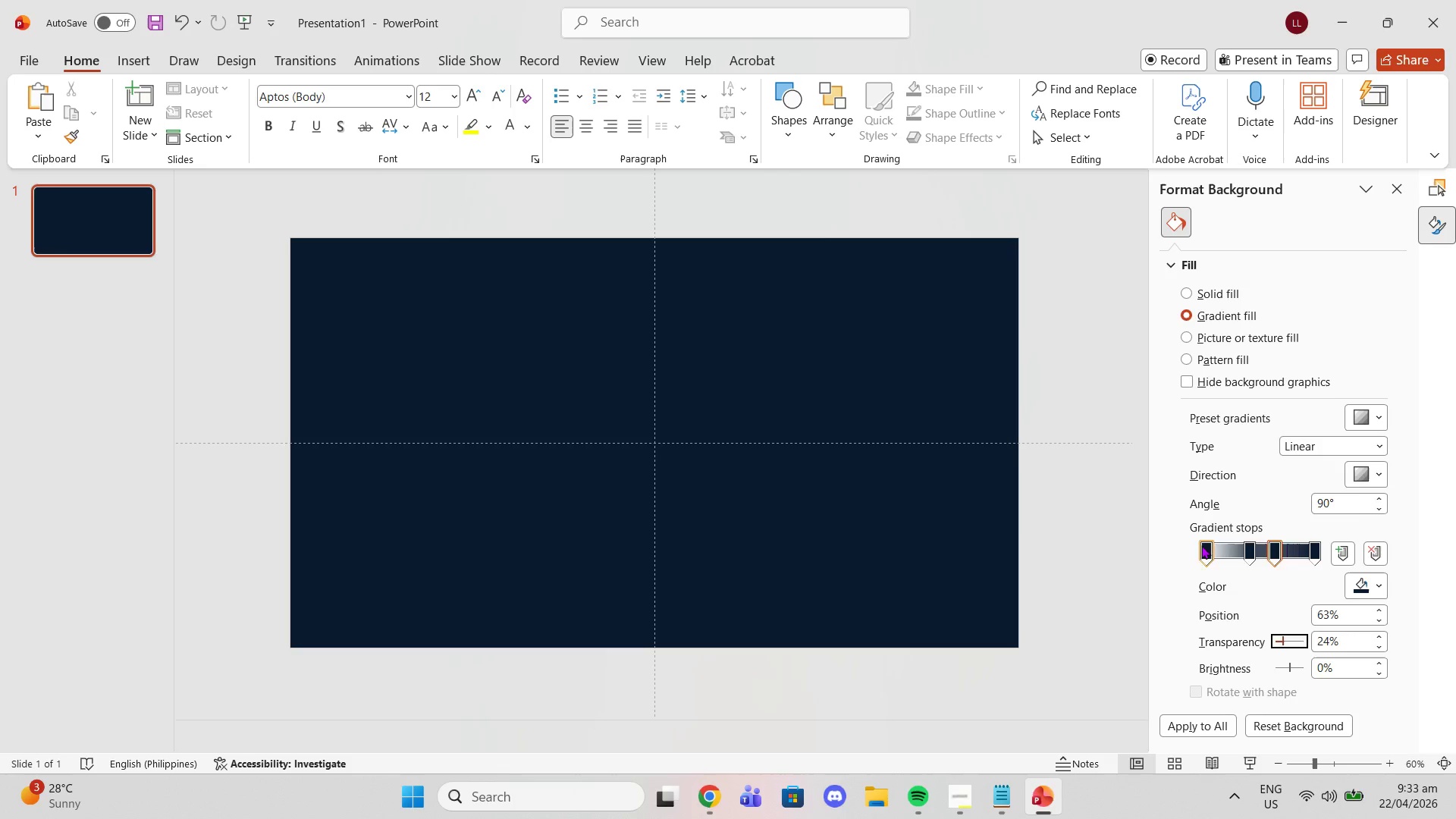 
left_click_drag(start_coordinate=[1201, 546], to_coordinate=[1216, 549])
 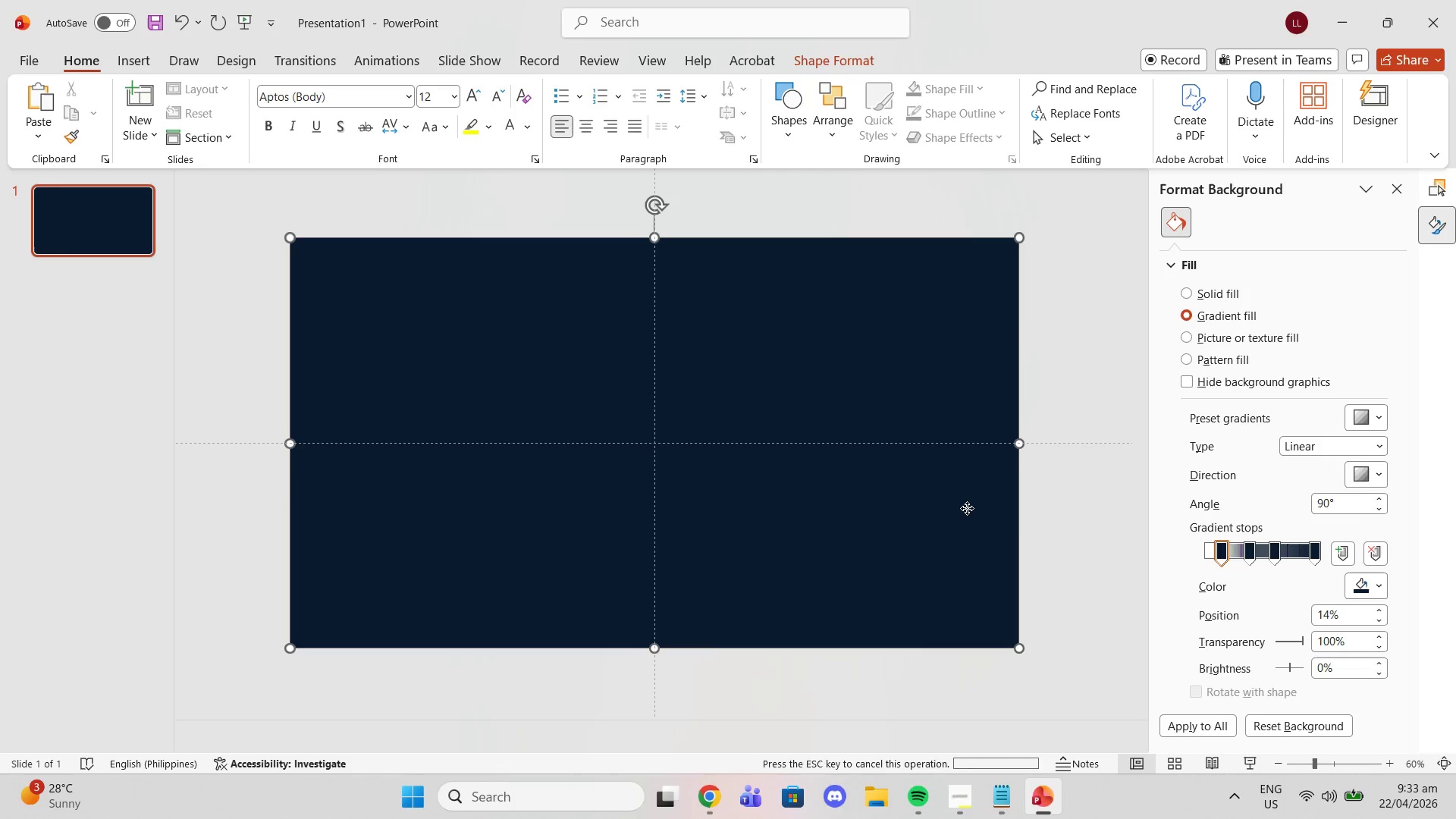 
left_click([967, 508])
 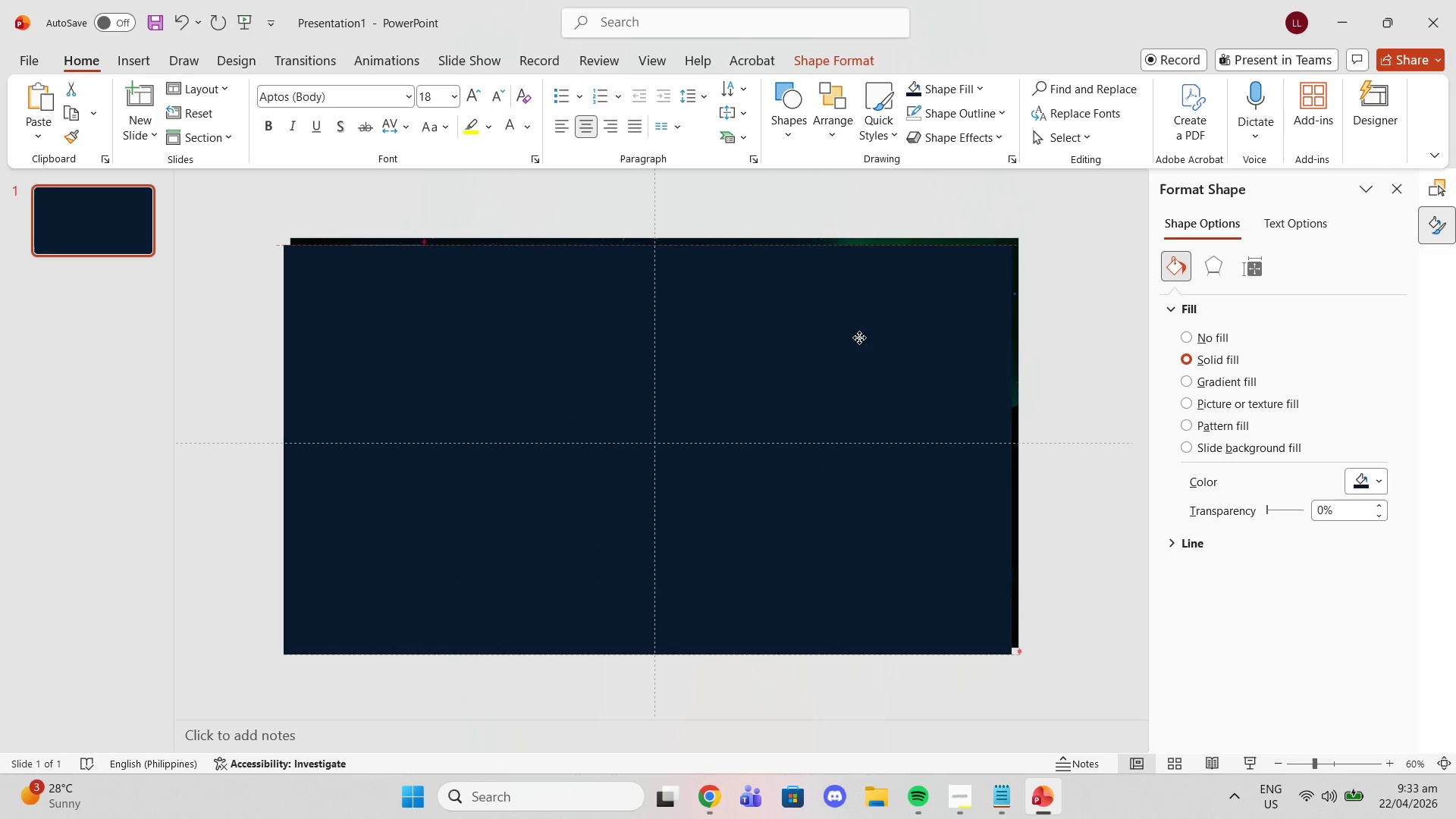 
wait(10.95)
 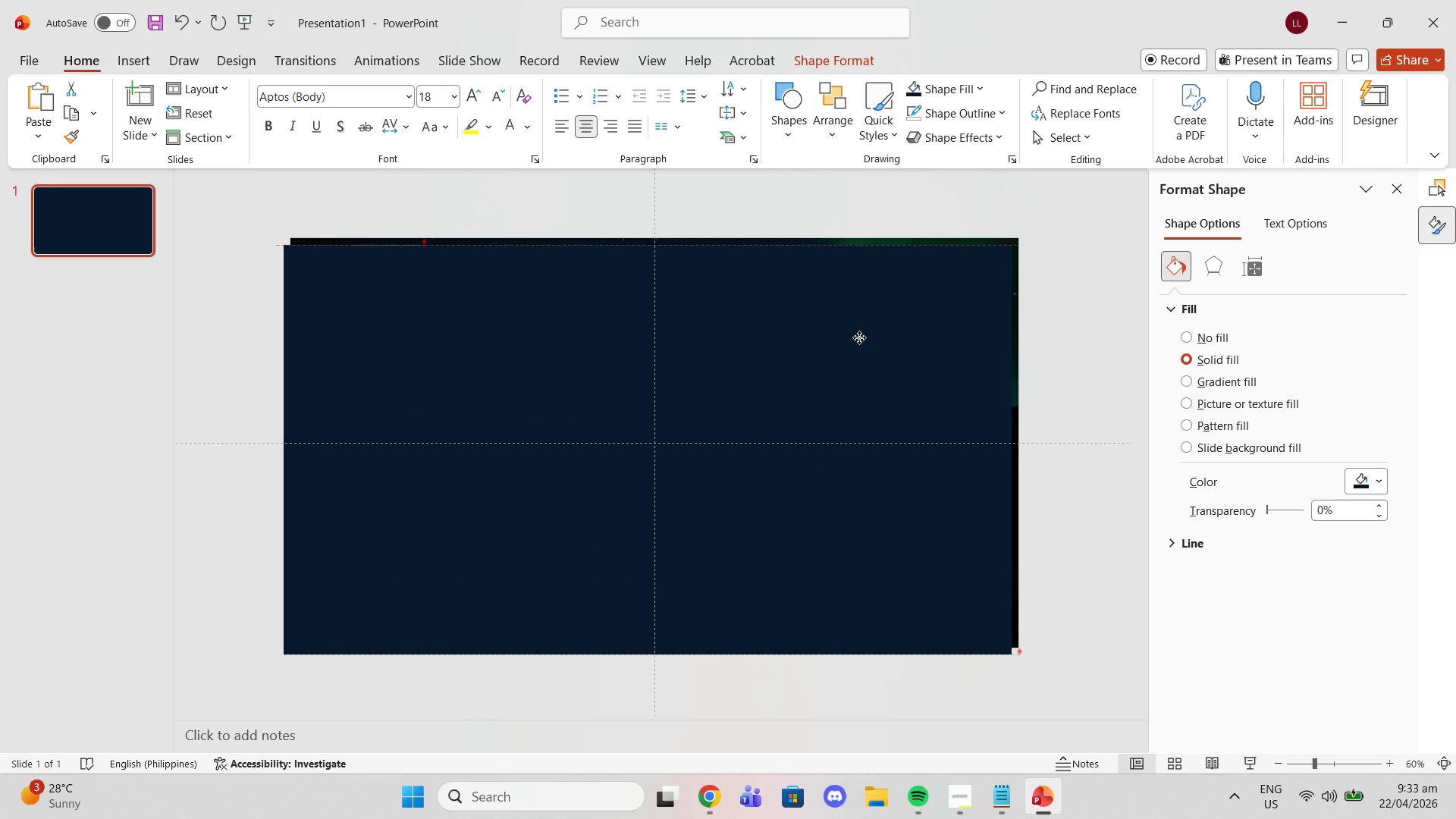 
left_click([1214, 383])
 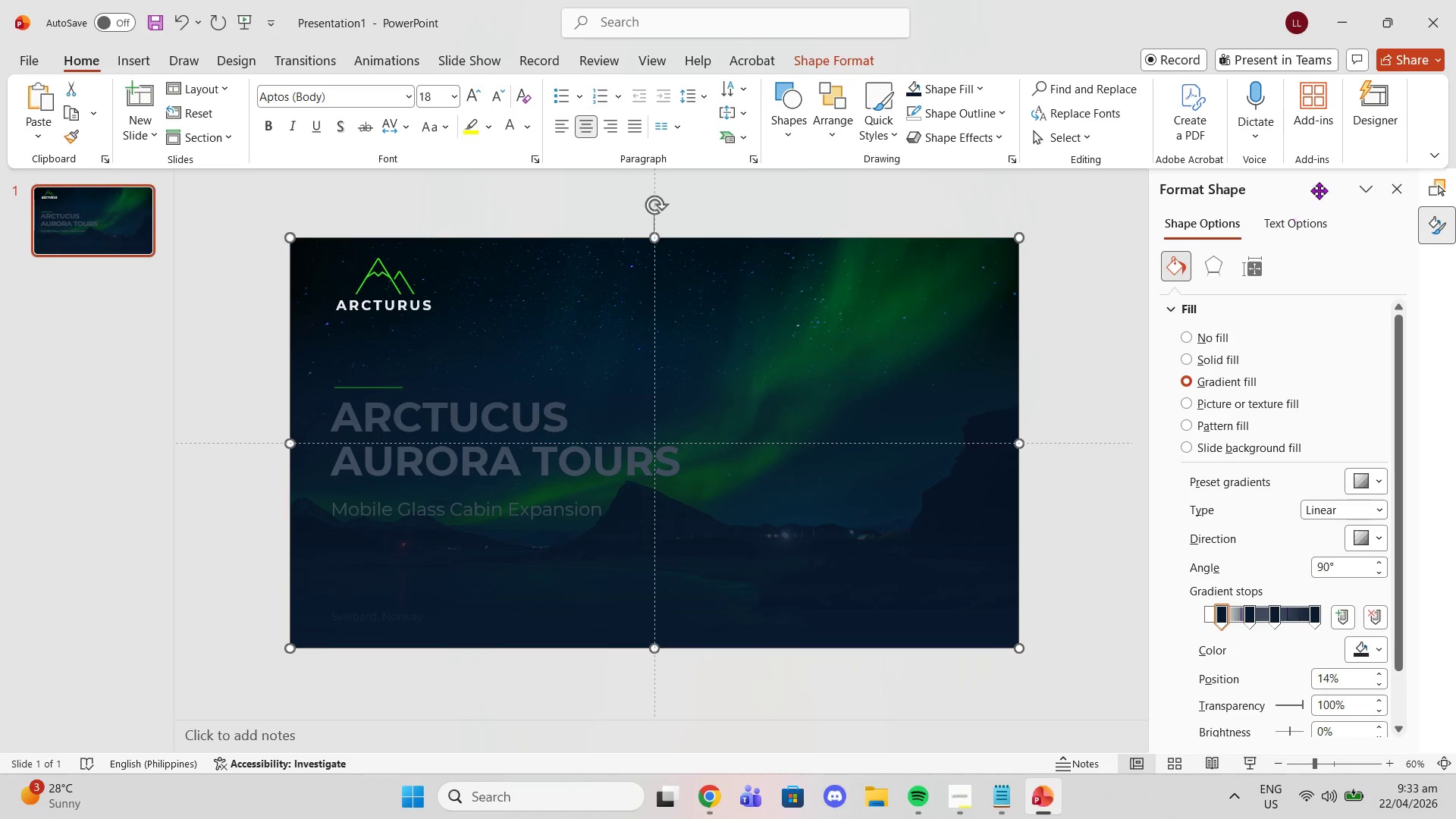 
left_click([1398, 183])
 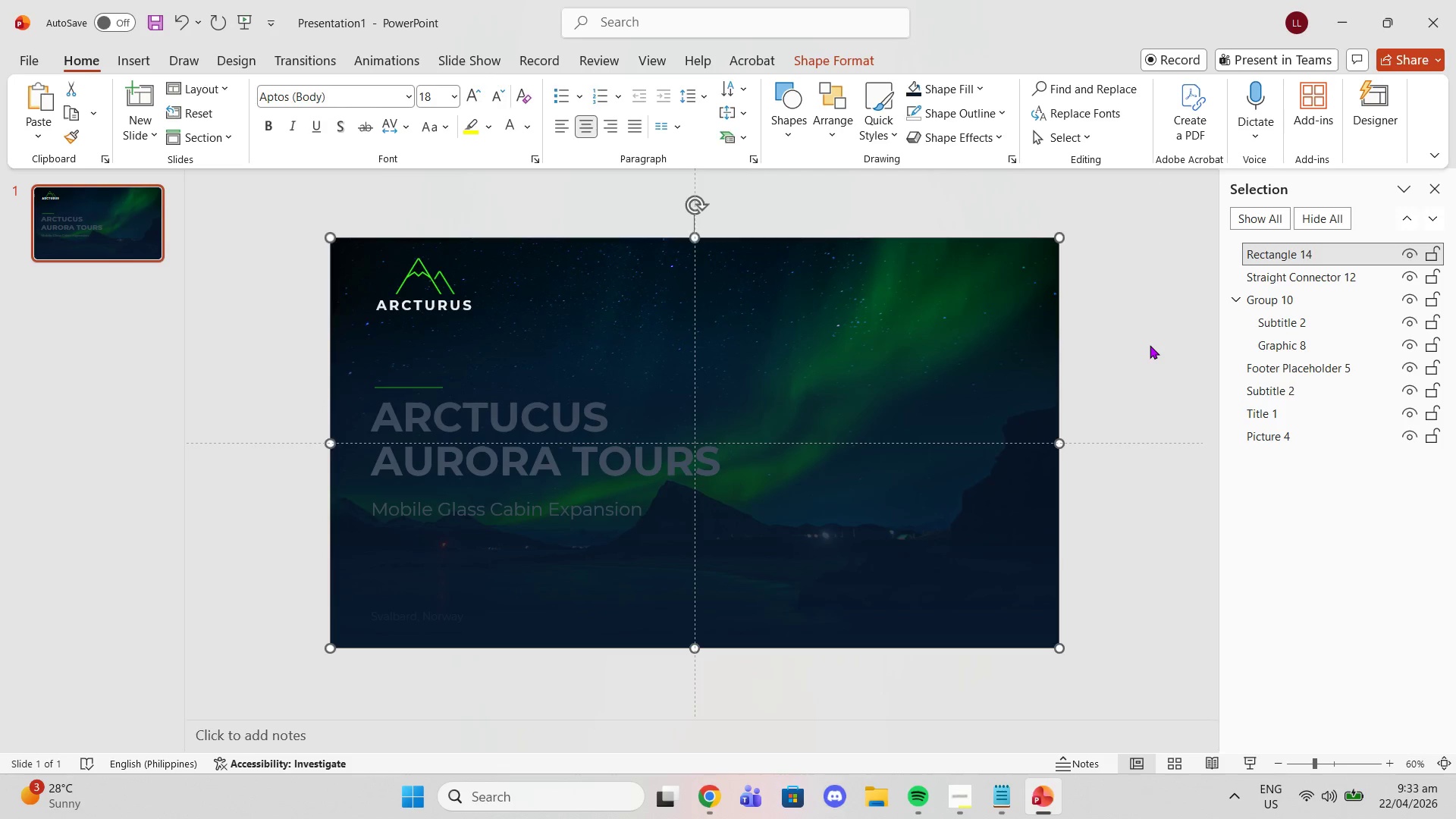 
left_click([1150, 345])
 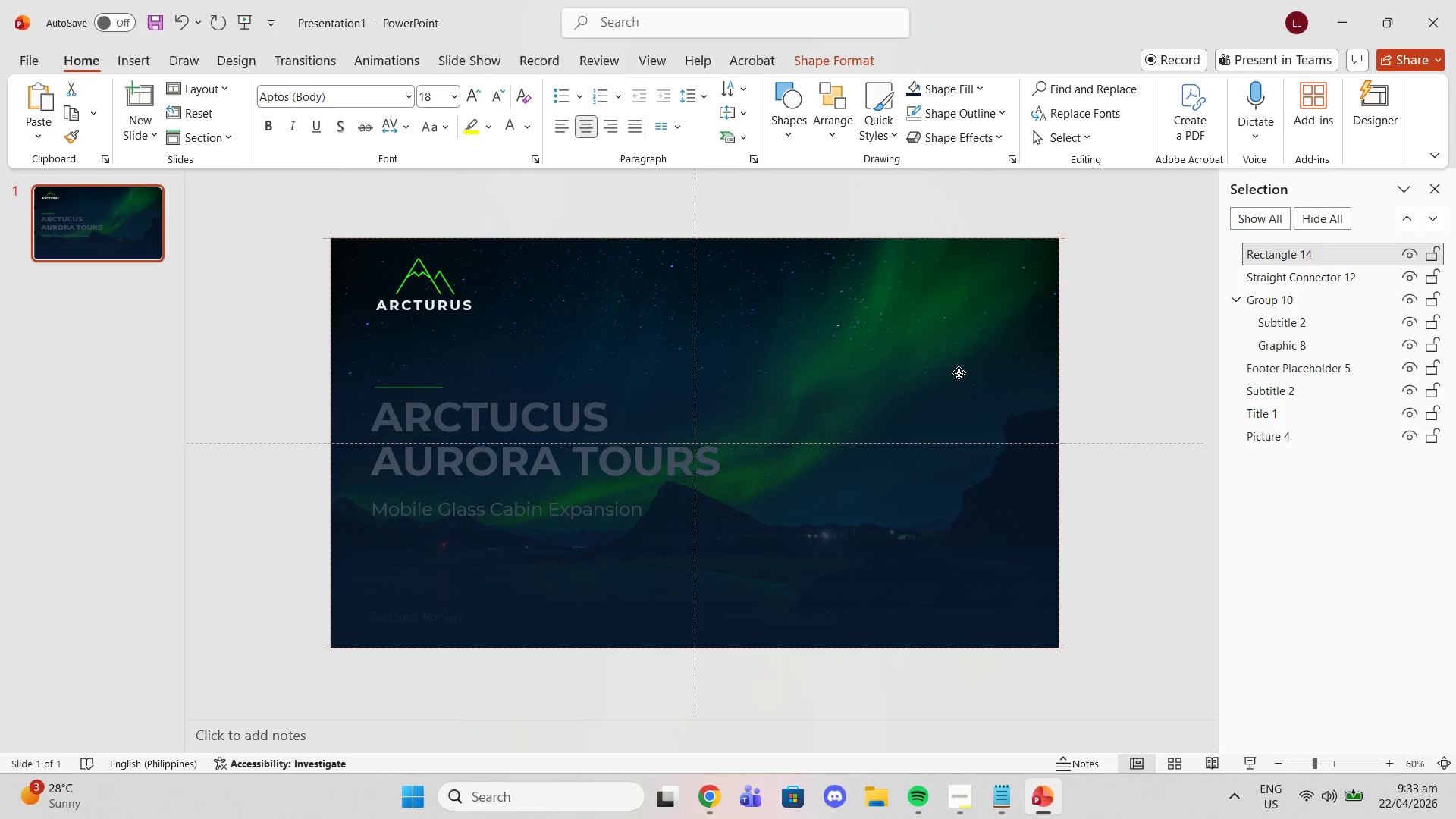 
wait(6.05)
 